 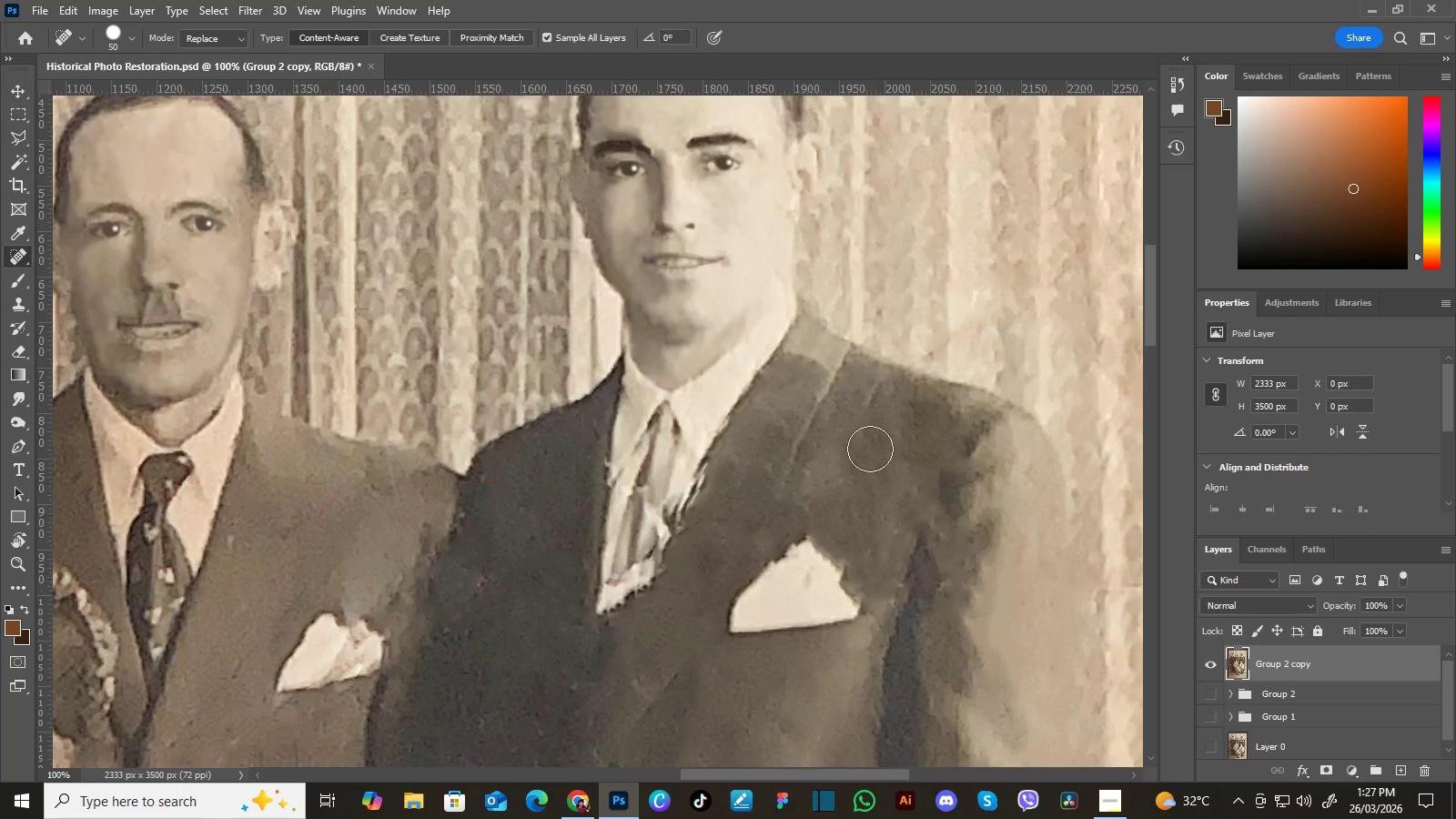 
left_click_drag(start_coordinate=[824, 420], to_coordinate=[858, 348])
 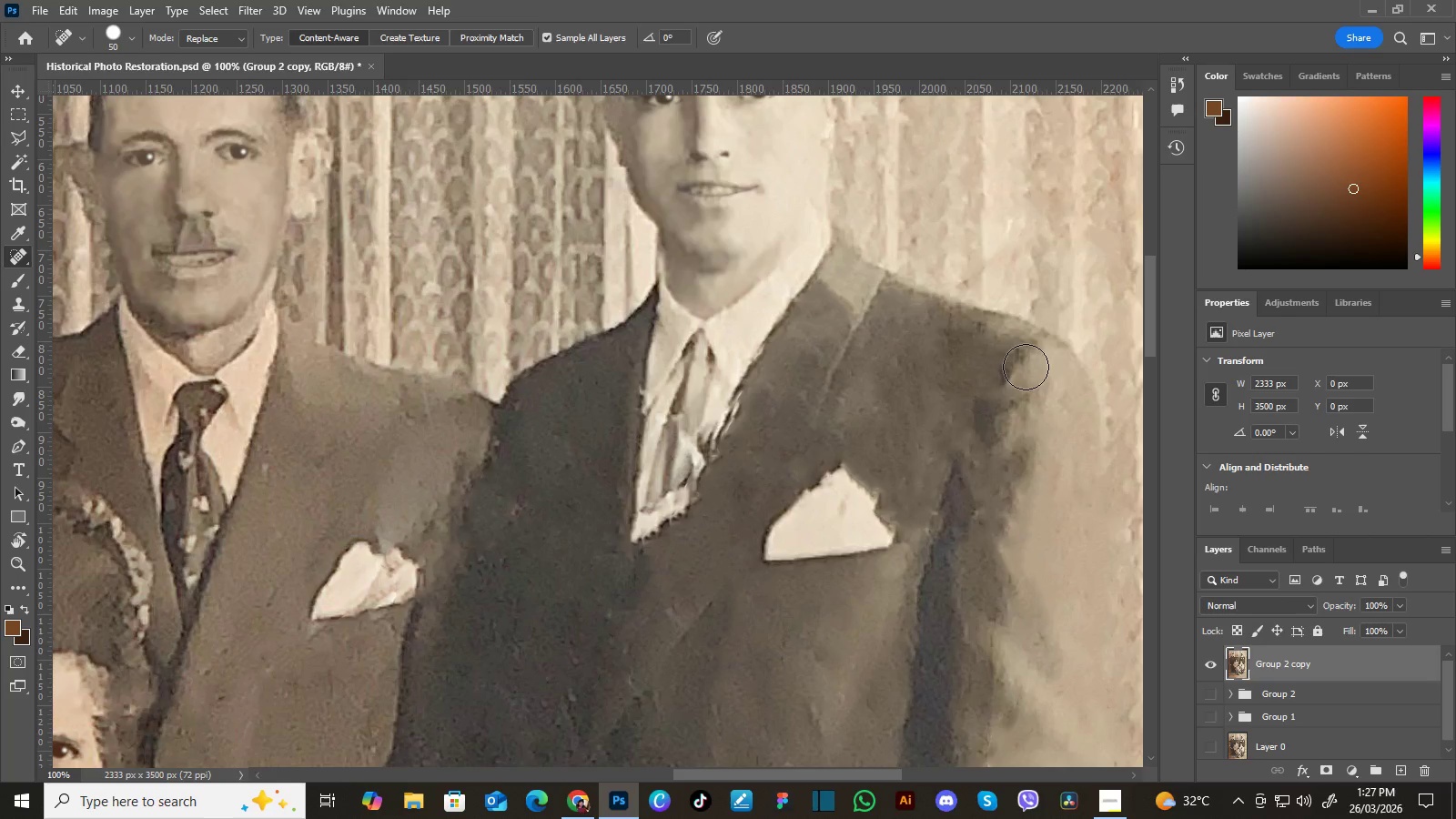 
wait(12.77)
 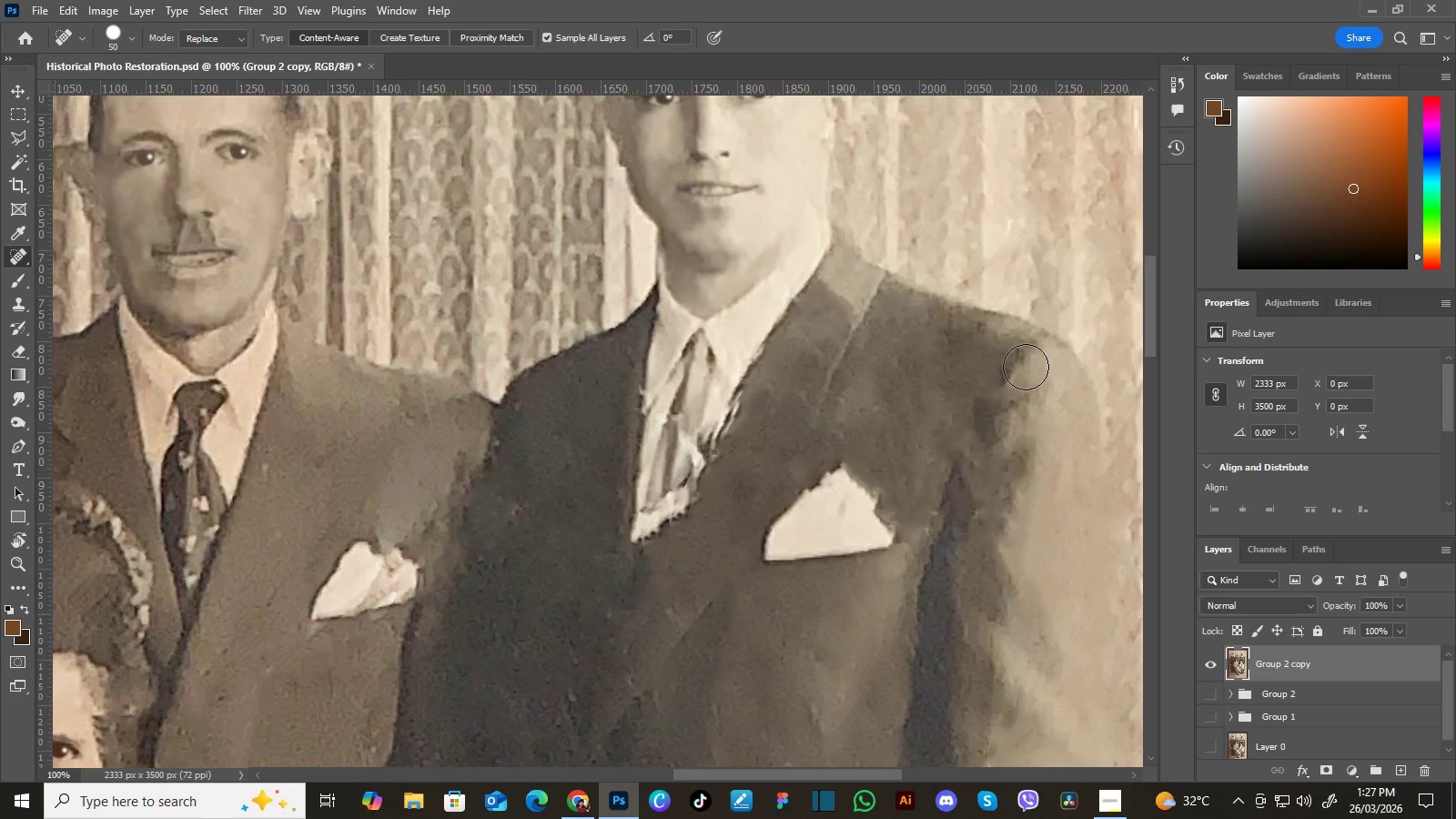 
hold_key(key=Space, duration=0.64)
 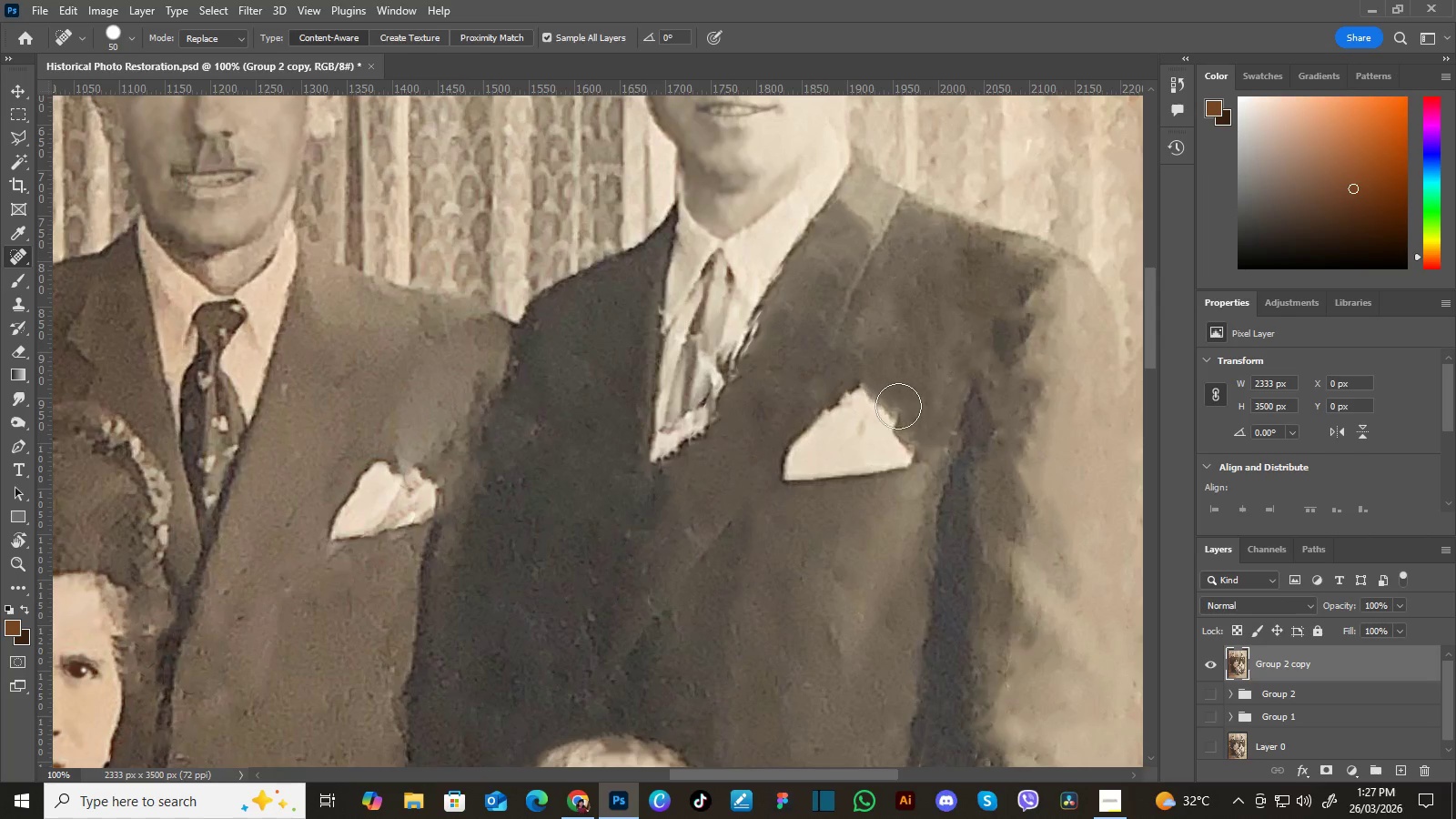 
left_click_drag(start_coordinate=[990, 540], to_coordinate=[1009, 460])
 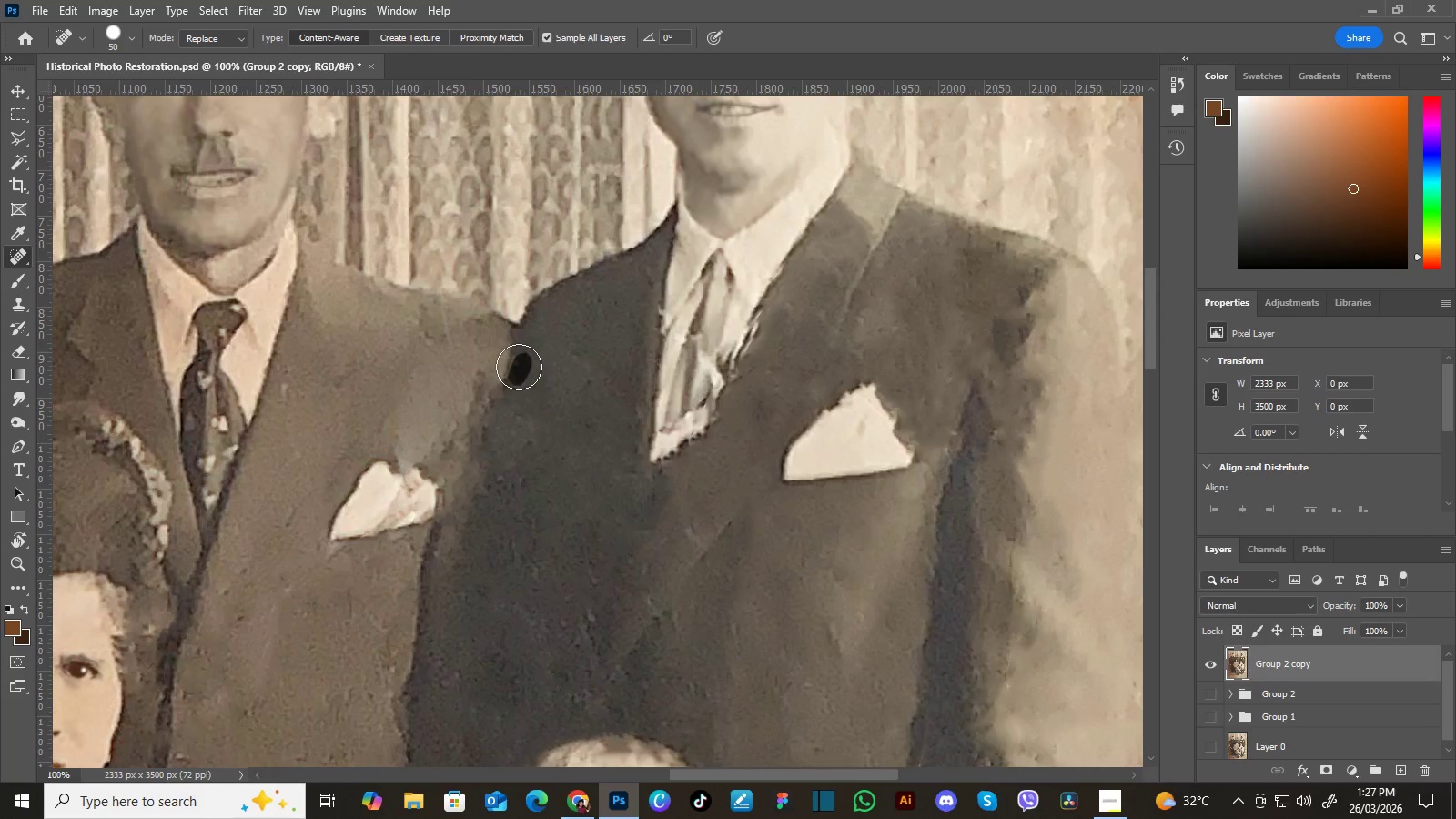 
wait(12.08)
 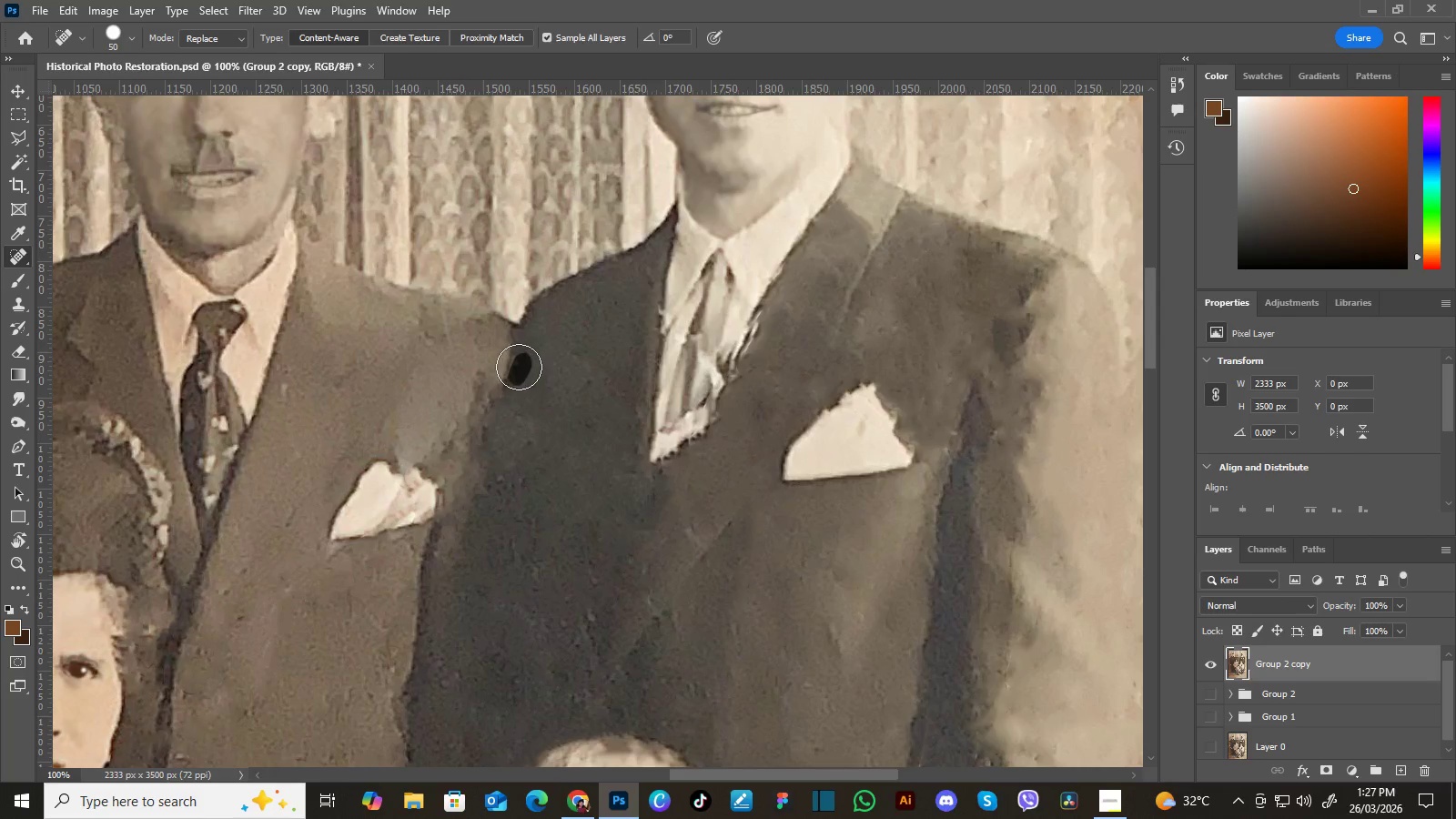 
hold_key(key=Space, duration=0.56)
 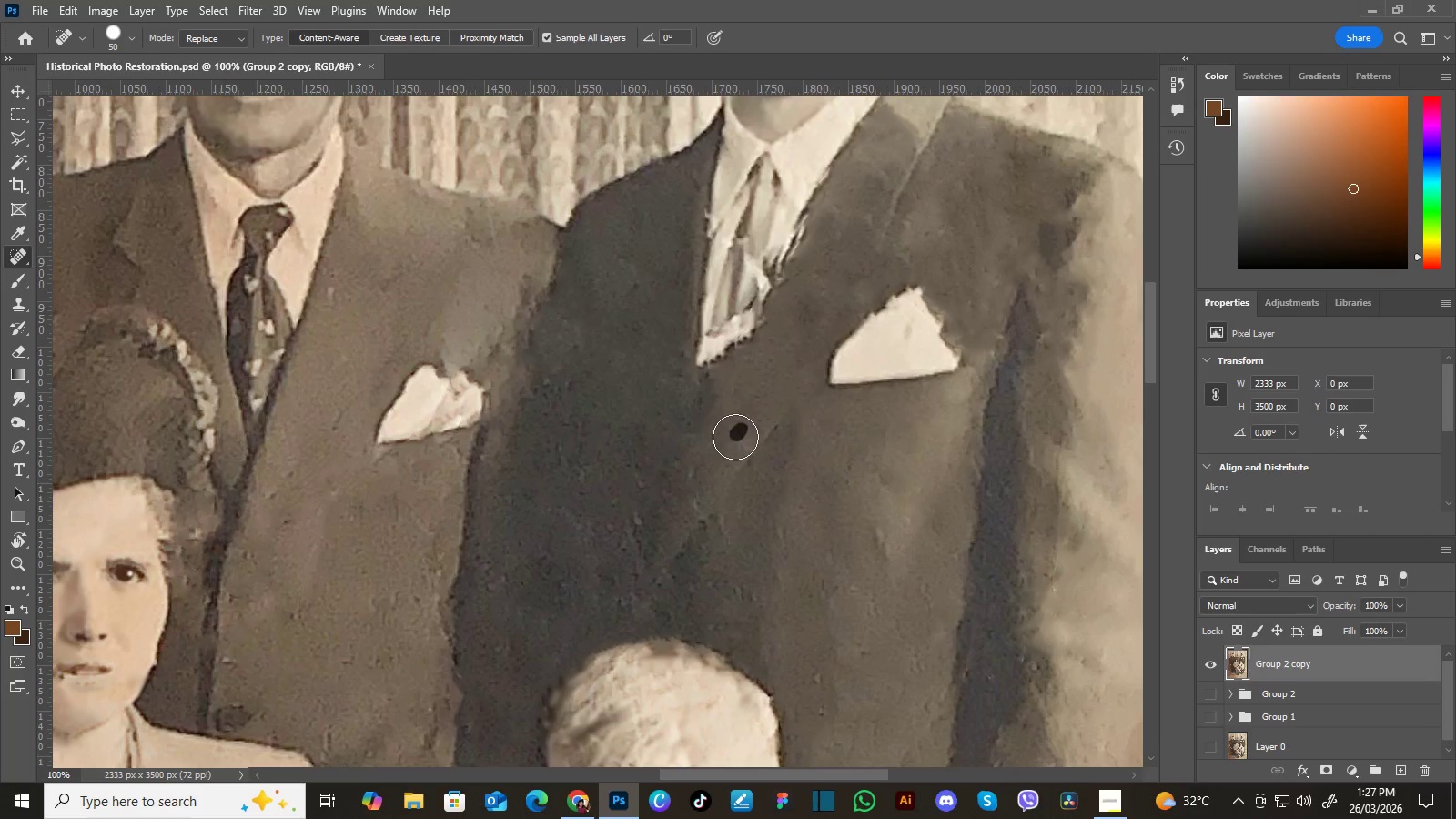 
left_click_drag(start_coordinate=[591, 517], to_coordinate=[638, 420])
 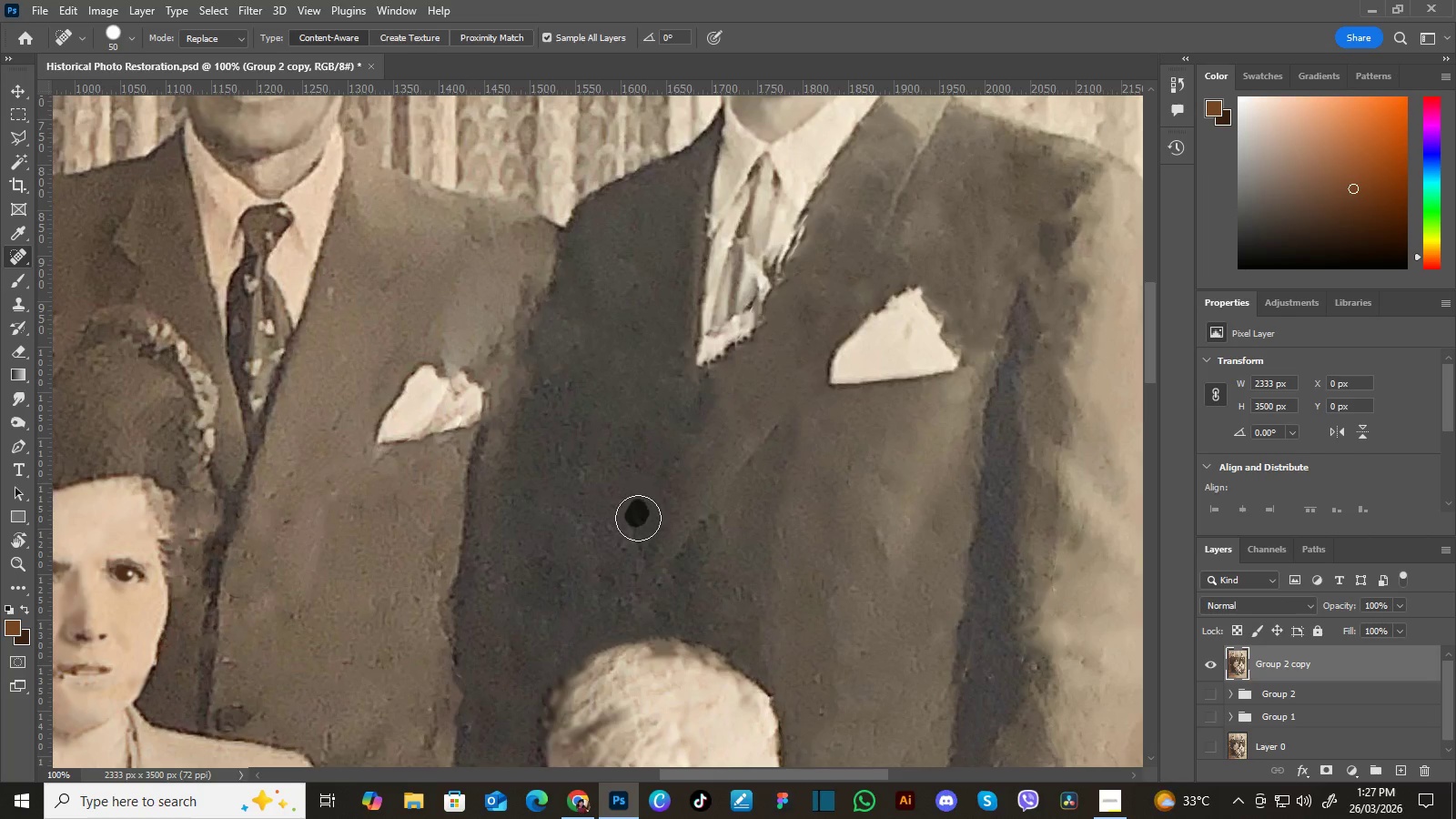 
wait(10.88)
 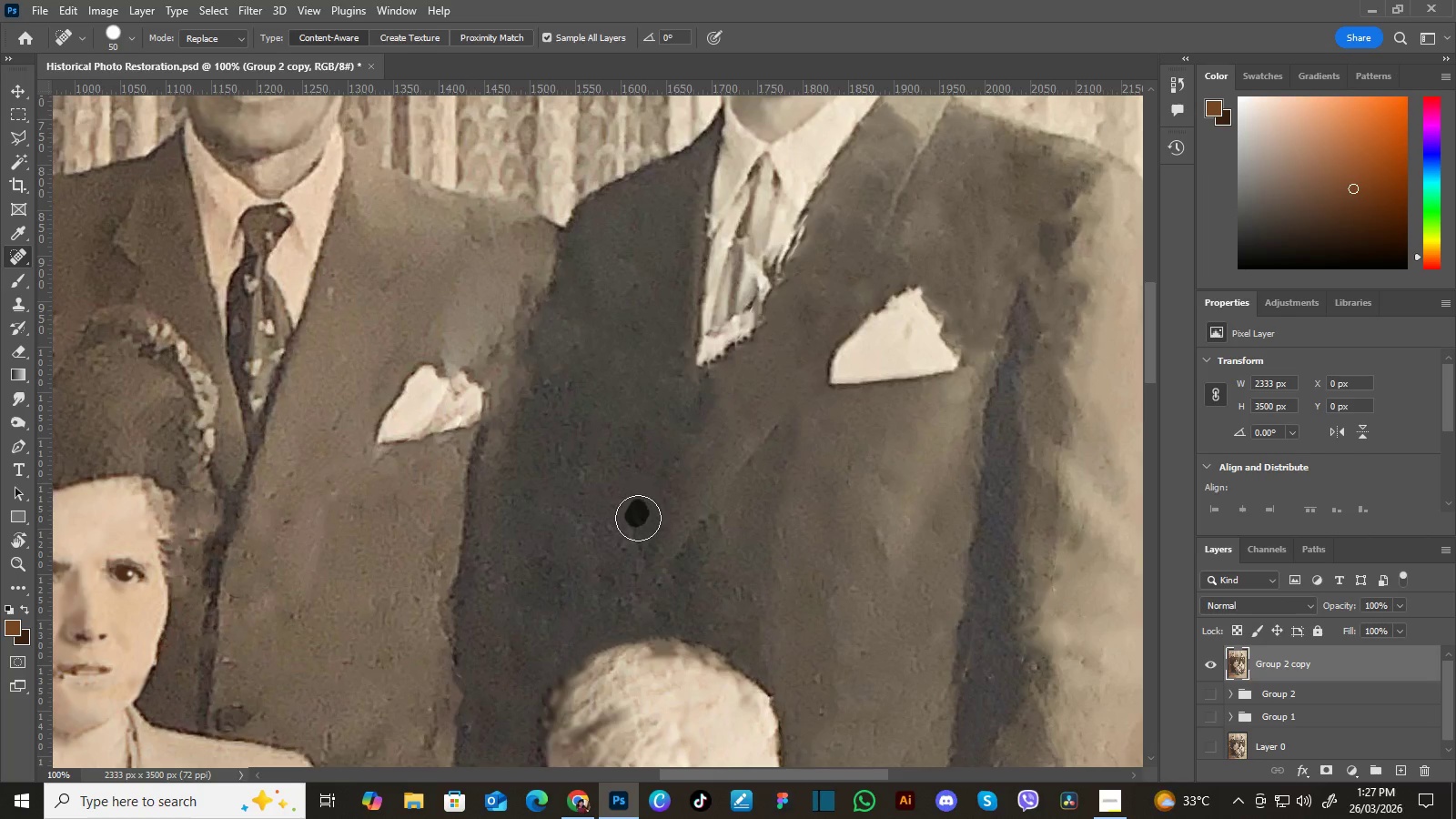 
hold_key(key=Space, duration=0.5)
 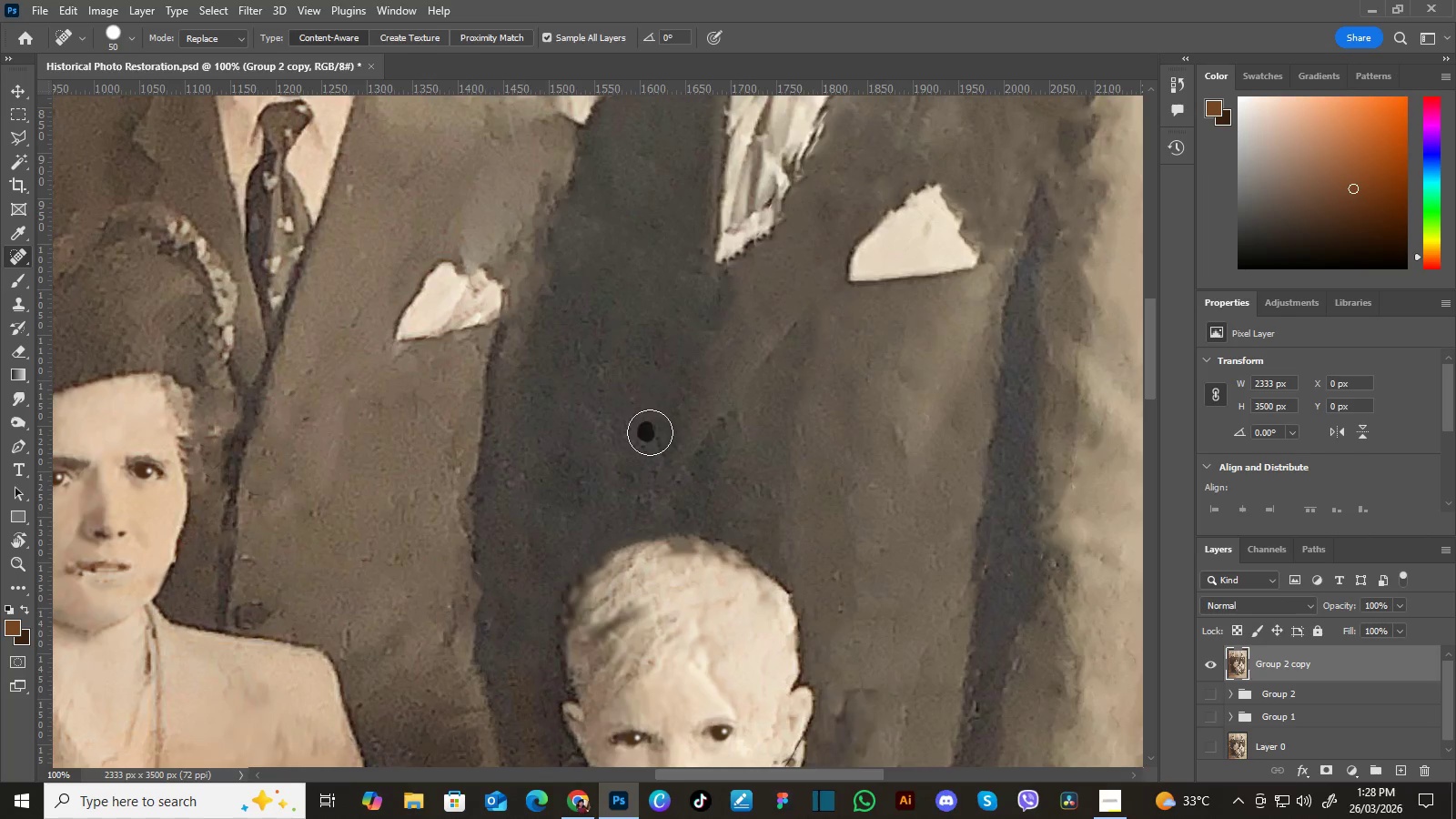 
left_click_drag(start_coordinate=[585, 475], to_coordinate=[604, 372])
 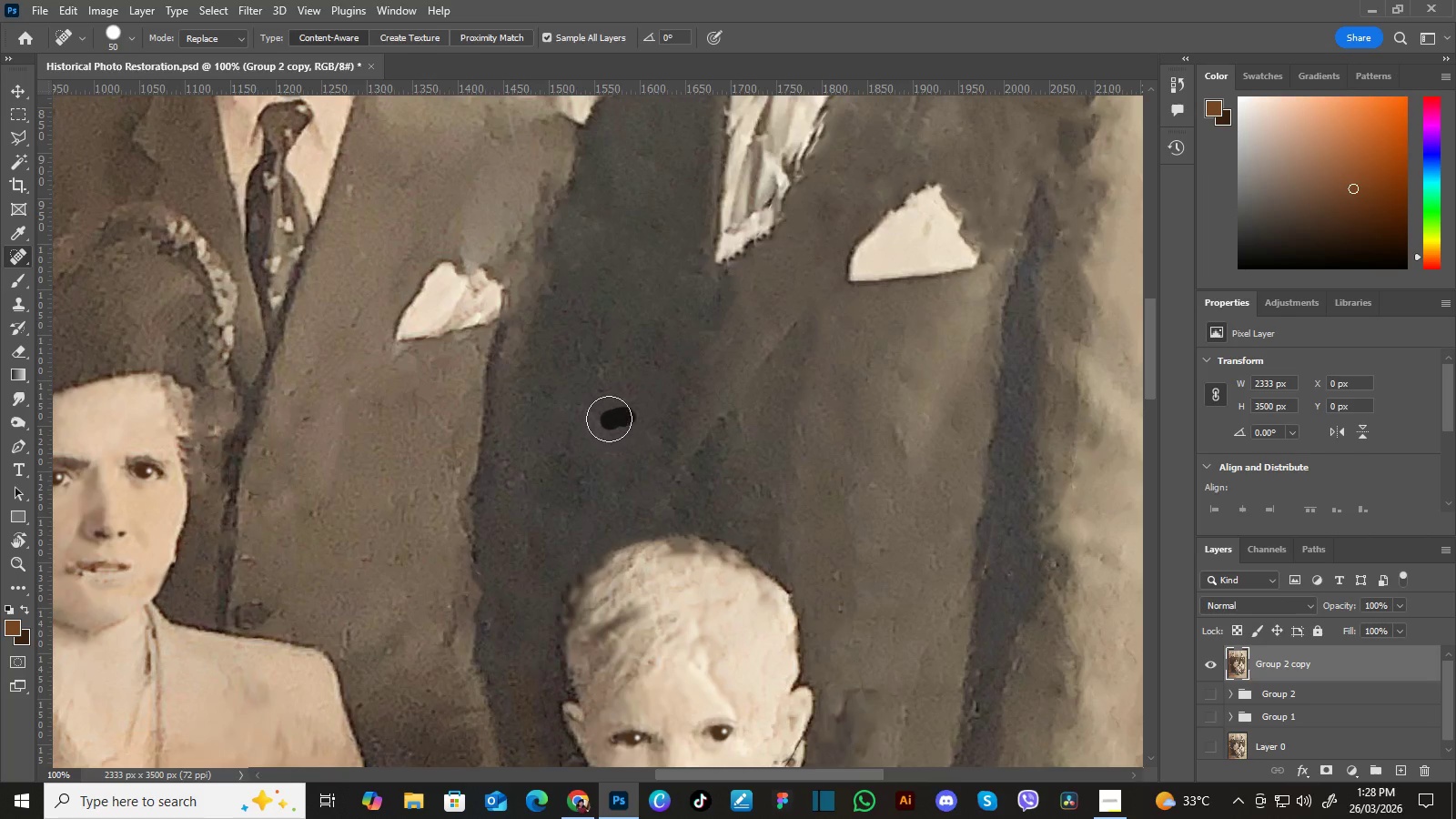 
wait(9.45)
 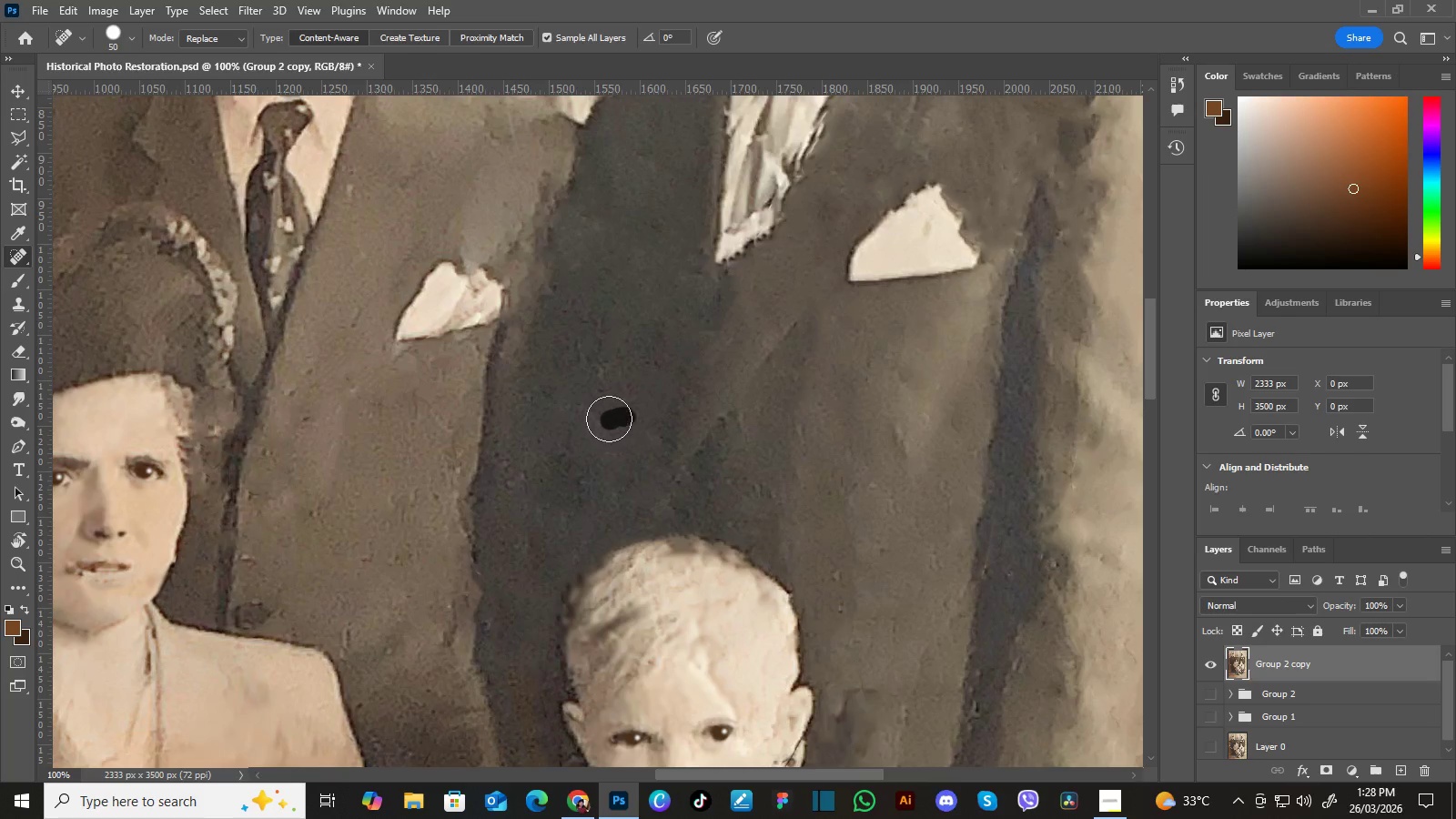 
hold_key(key=Space, duration=0.53)
 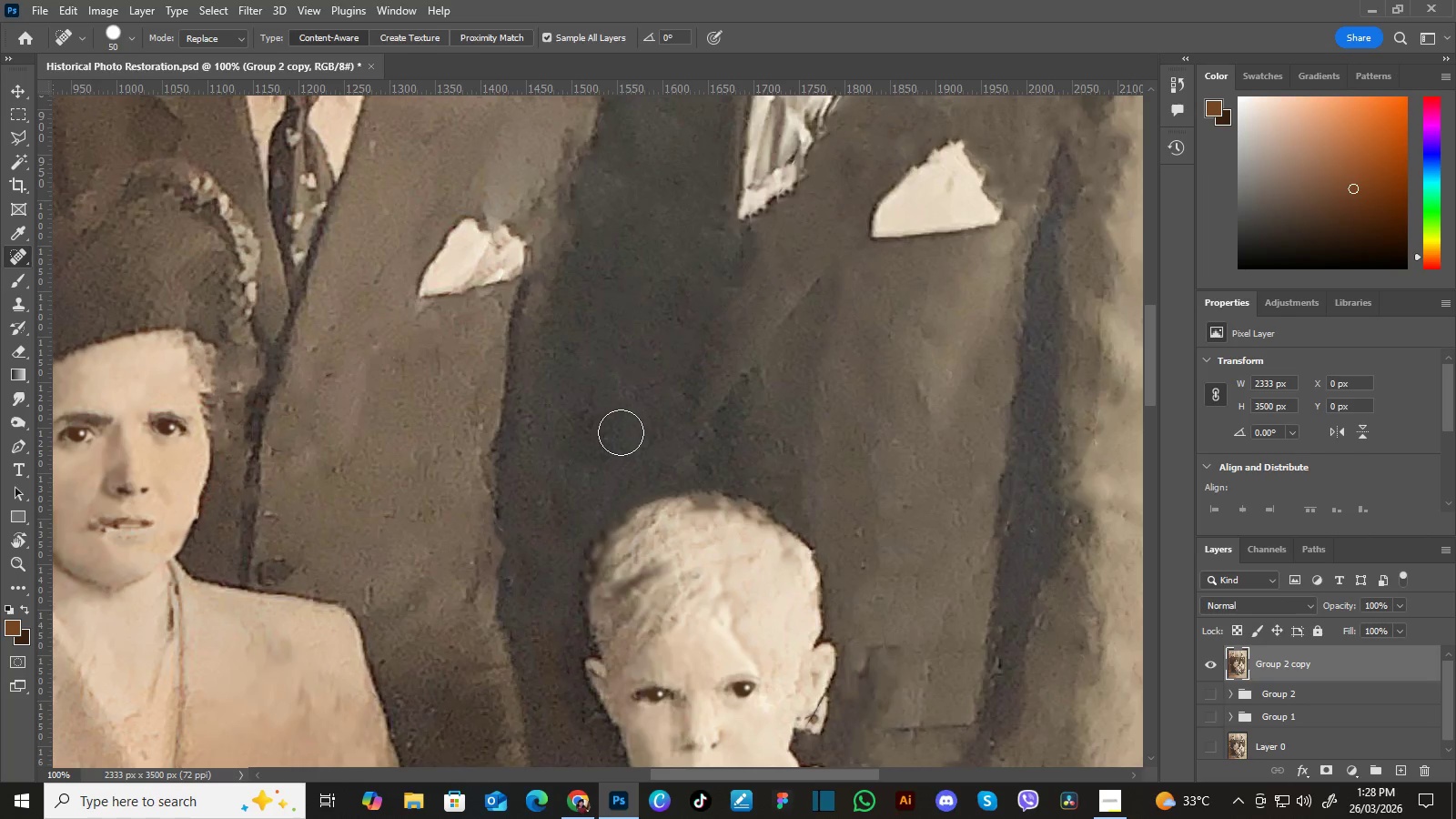 
left_click_drag(start_coordinate=[580, 484], to_coordinate=[602, 440])
 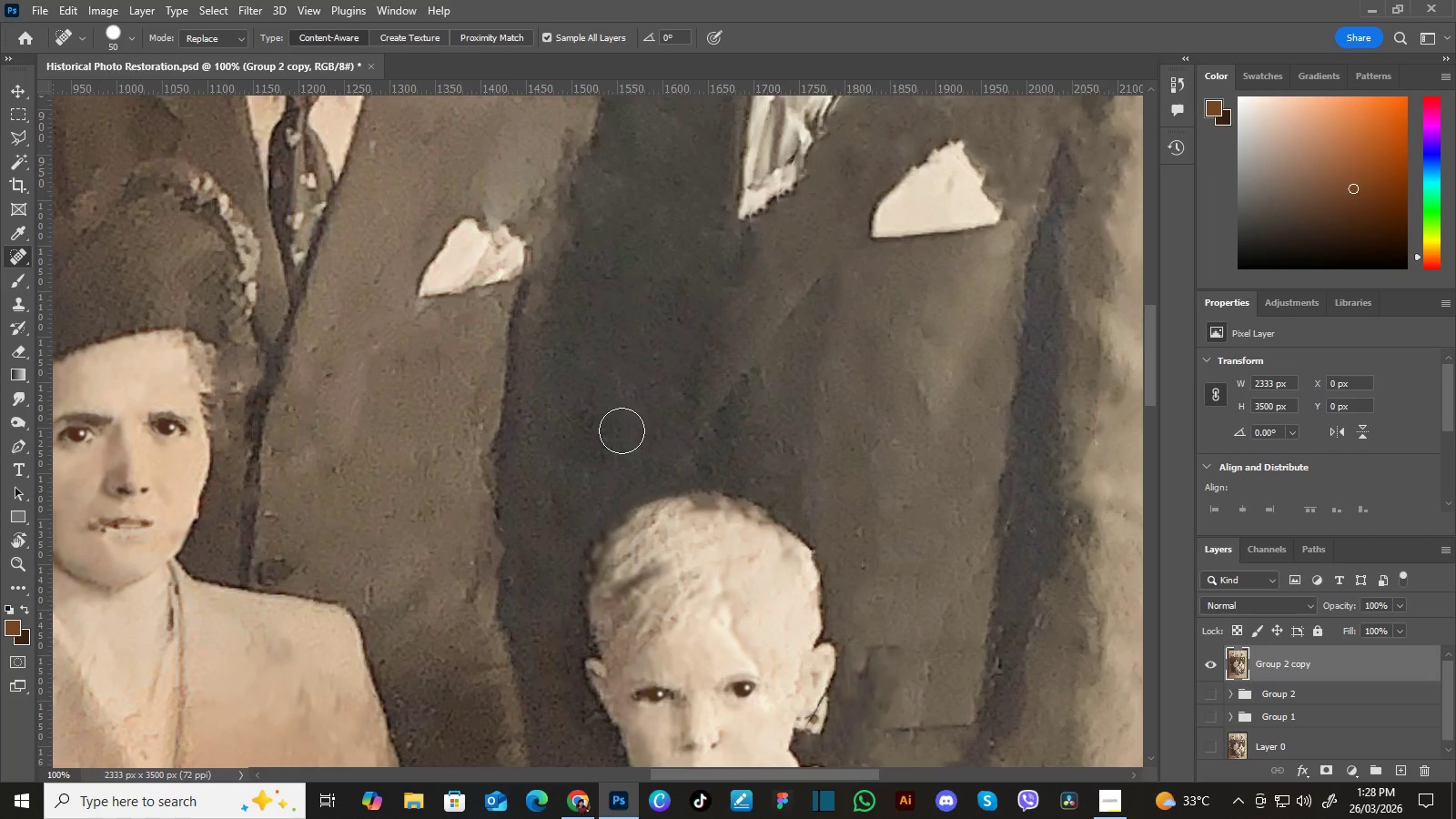 
hold_key(key=Space, duration=0.45)
 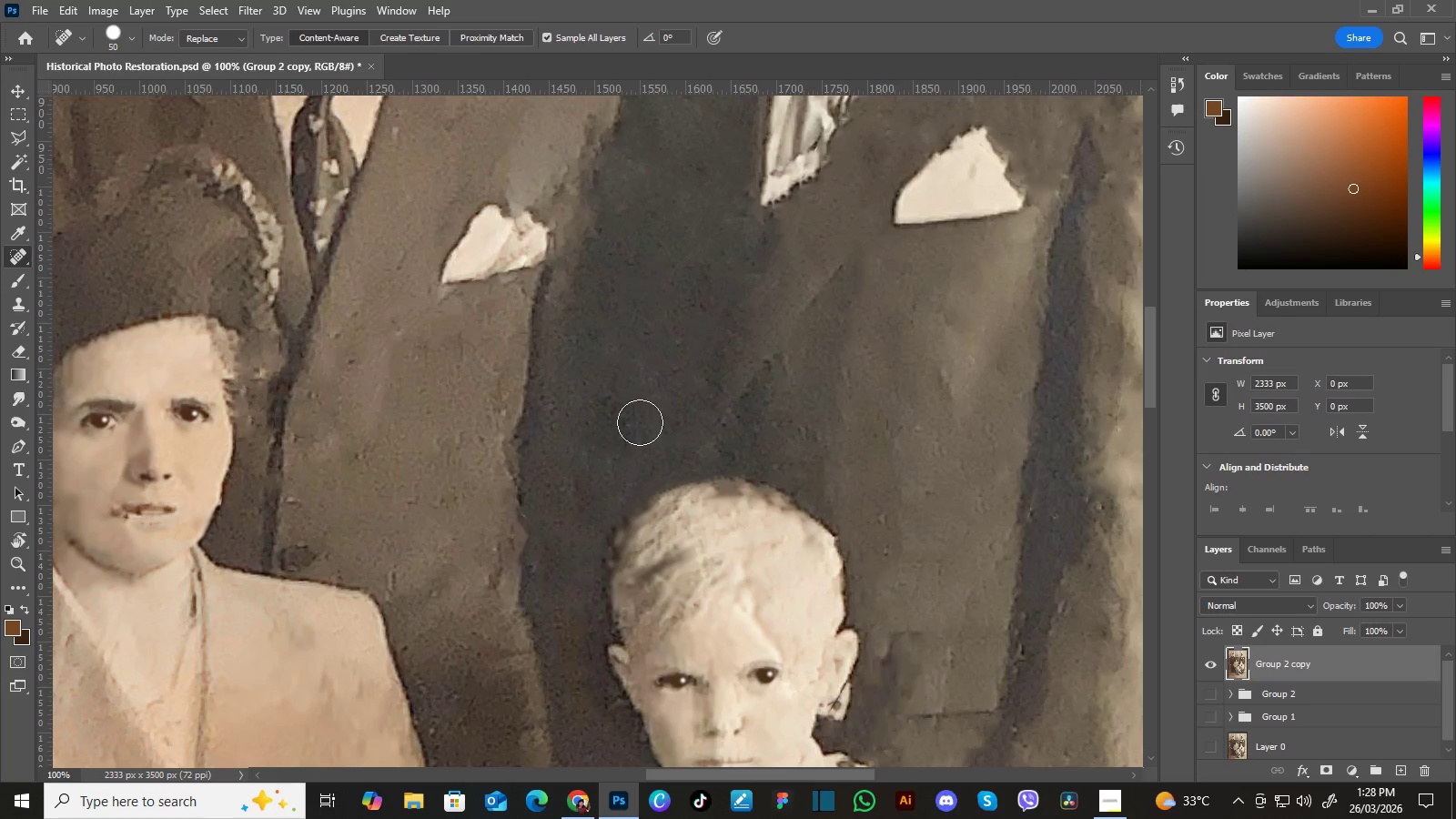 
left_click_drag(start_coordinate=[626, 422], to_coordinate=[649, 409])
 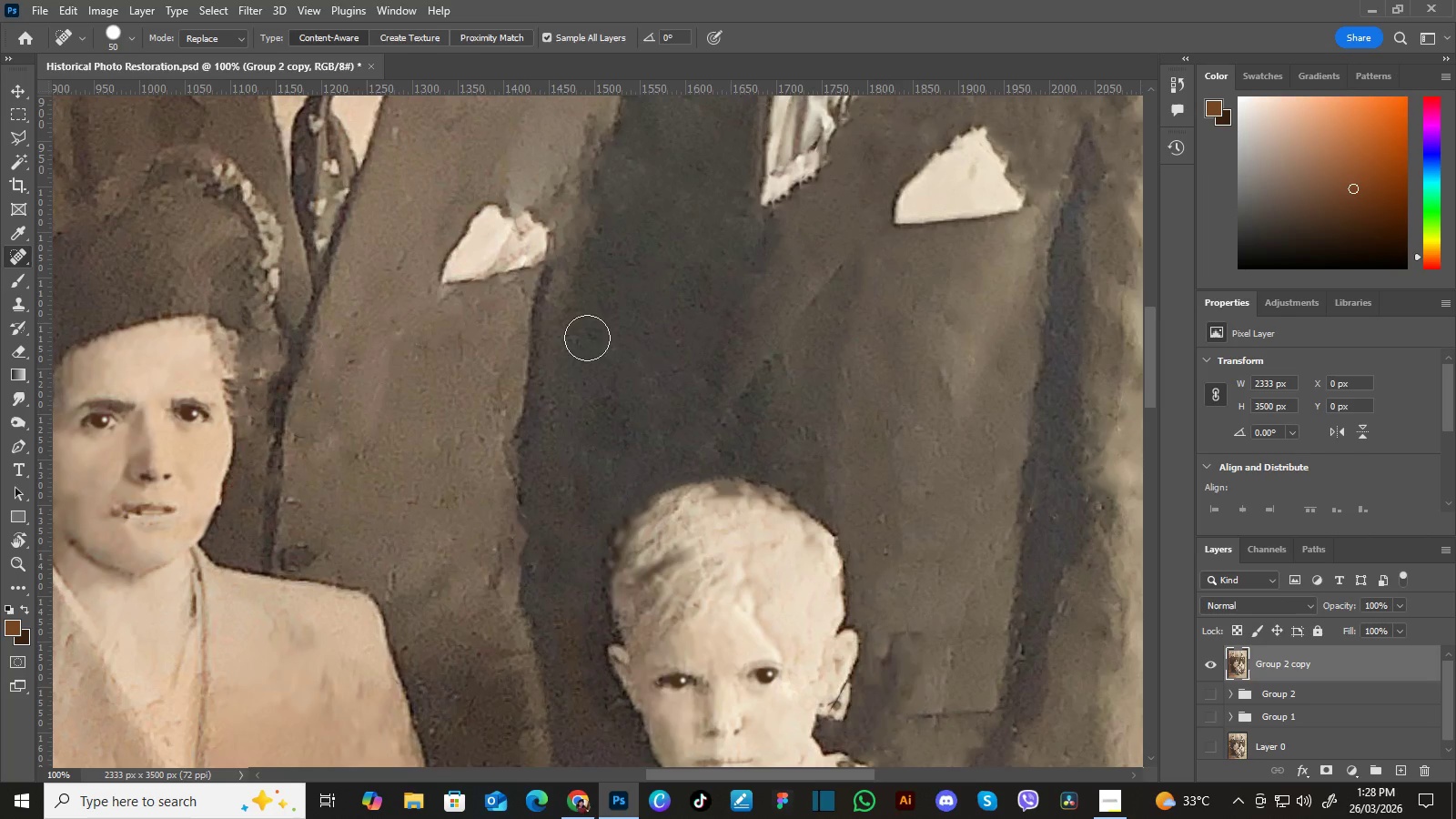 
hold_key(key=Space, duration=0.48)
 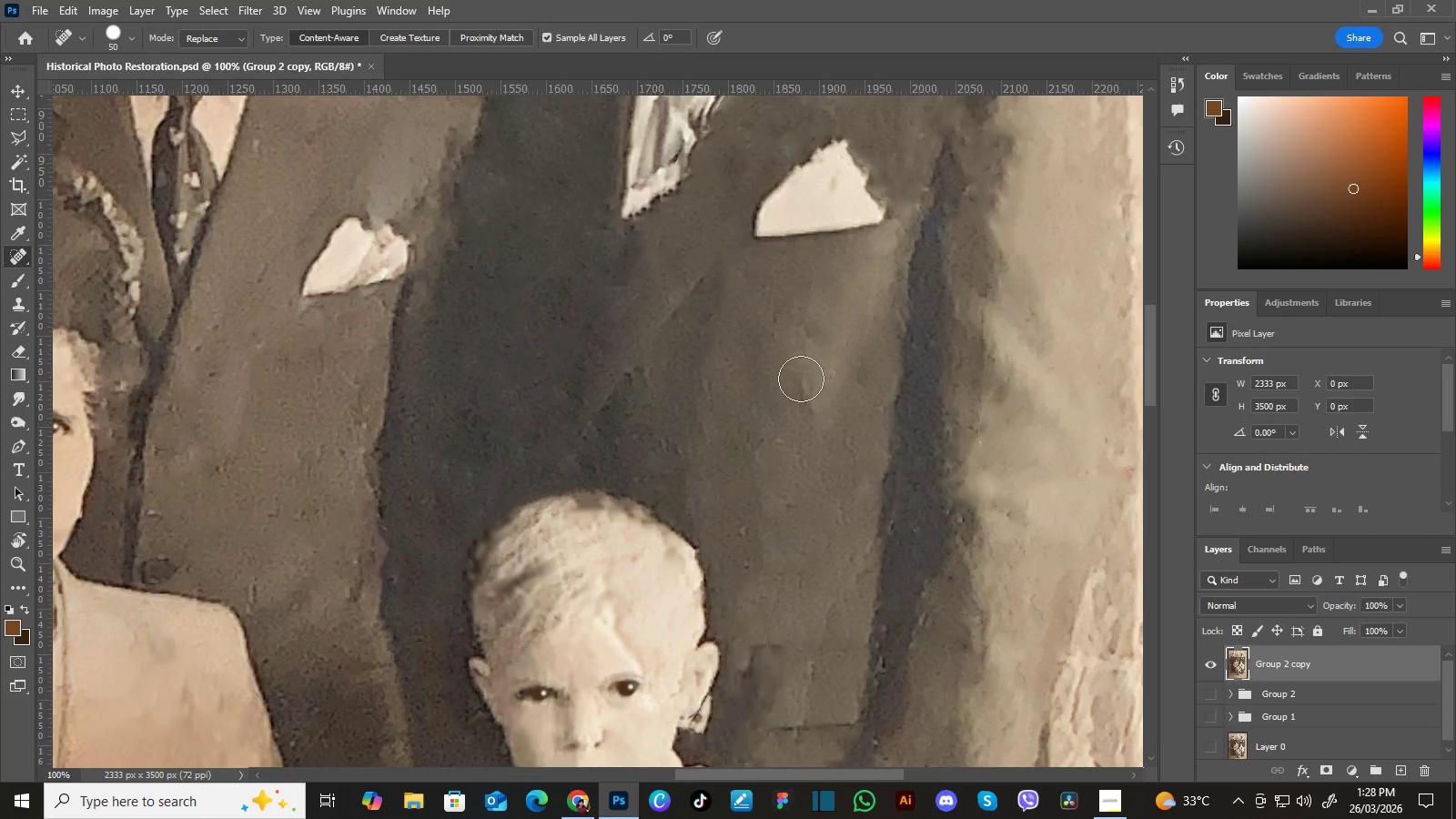 
left_click_drag(start_coordinate=[824, 373], to_coordinate=[684, 386])
 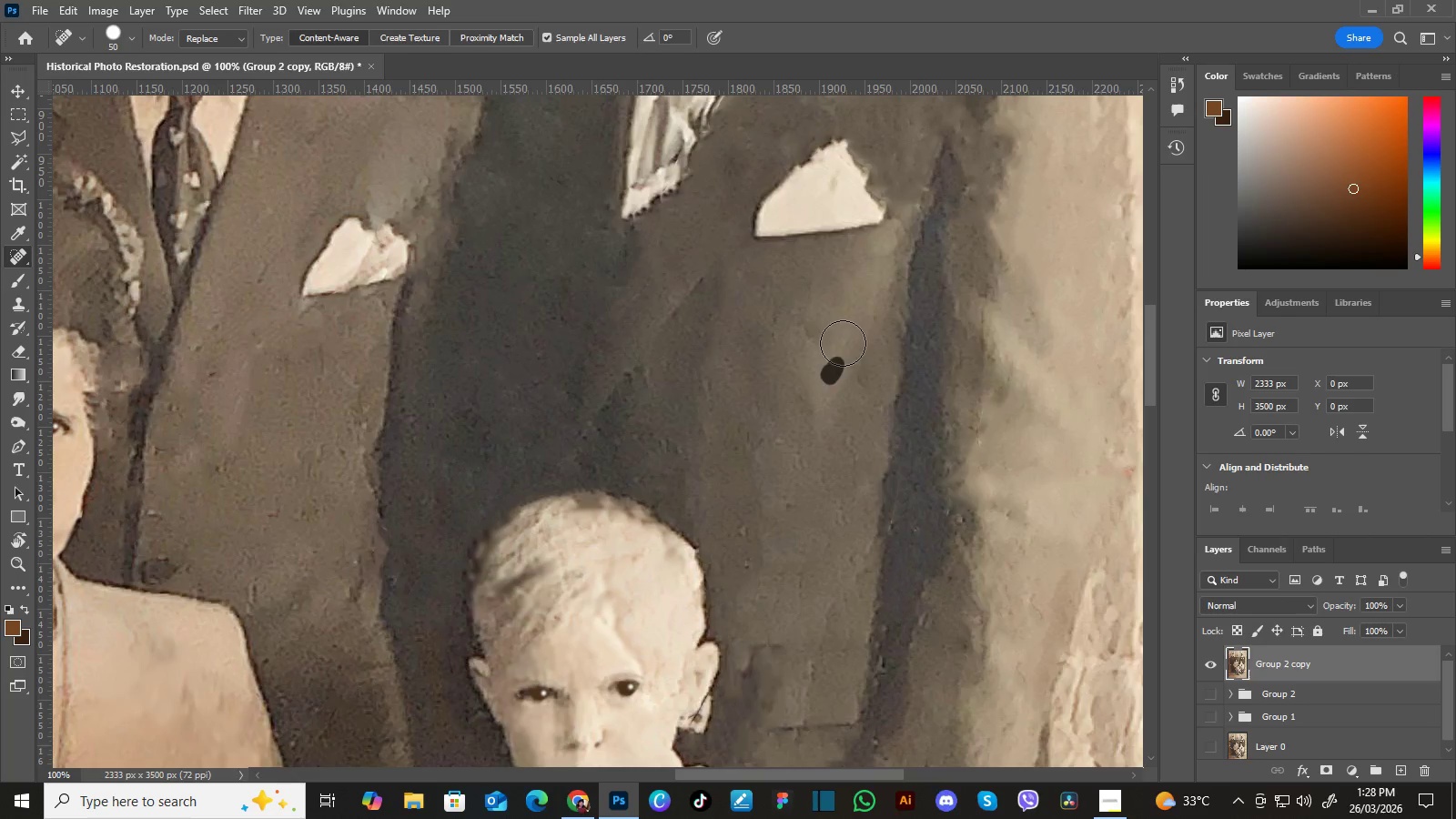 
hold_key(key=Space, duration=0.55)
 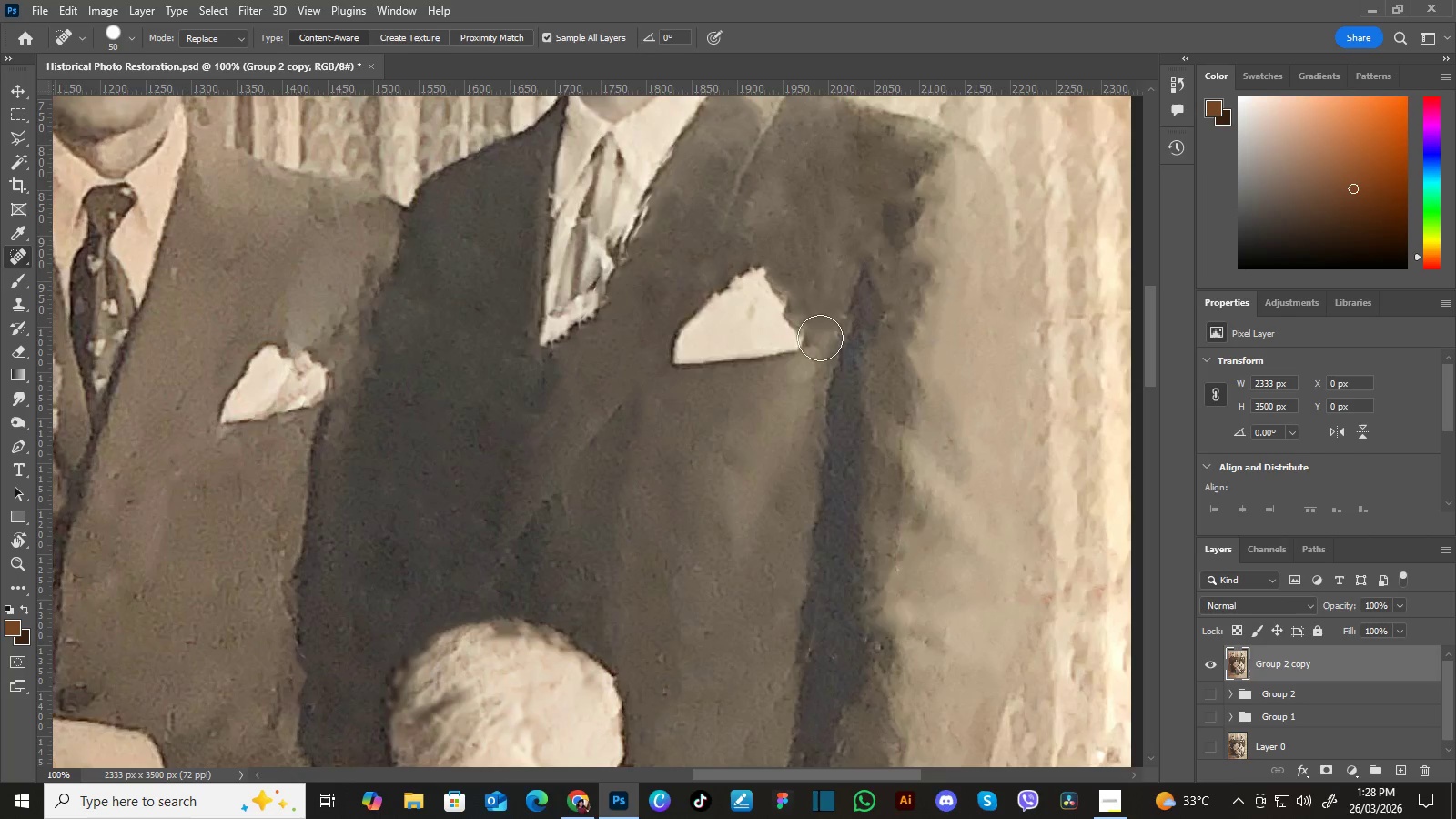 
left_click_drag(start_coordinate=[870, 281], to_coordinate=[788, 409])
 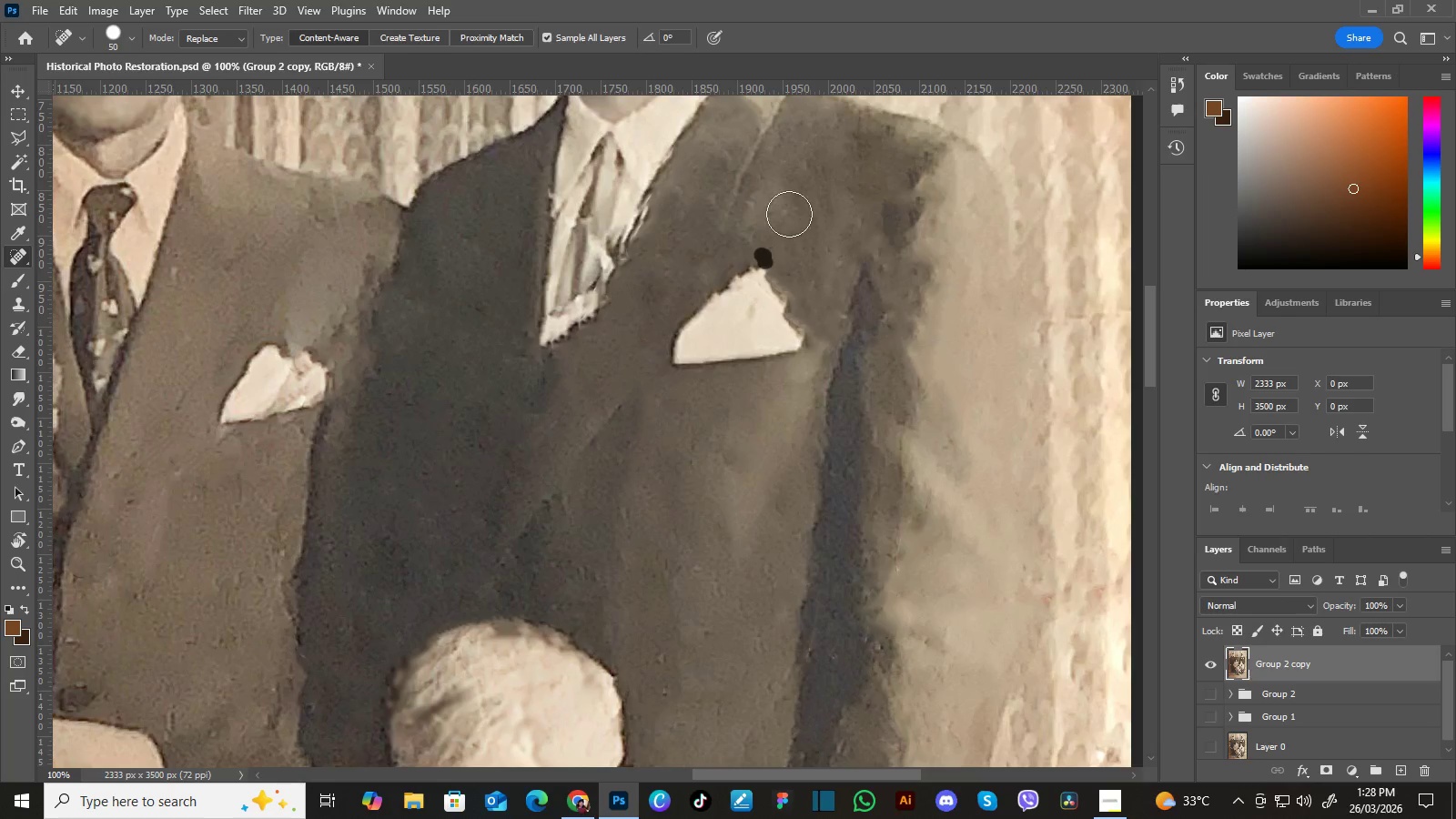 
wait(5.83)
 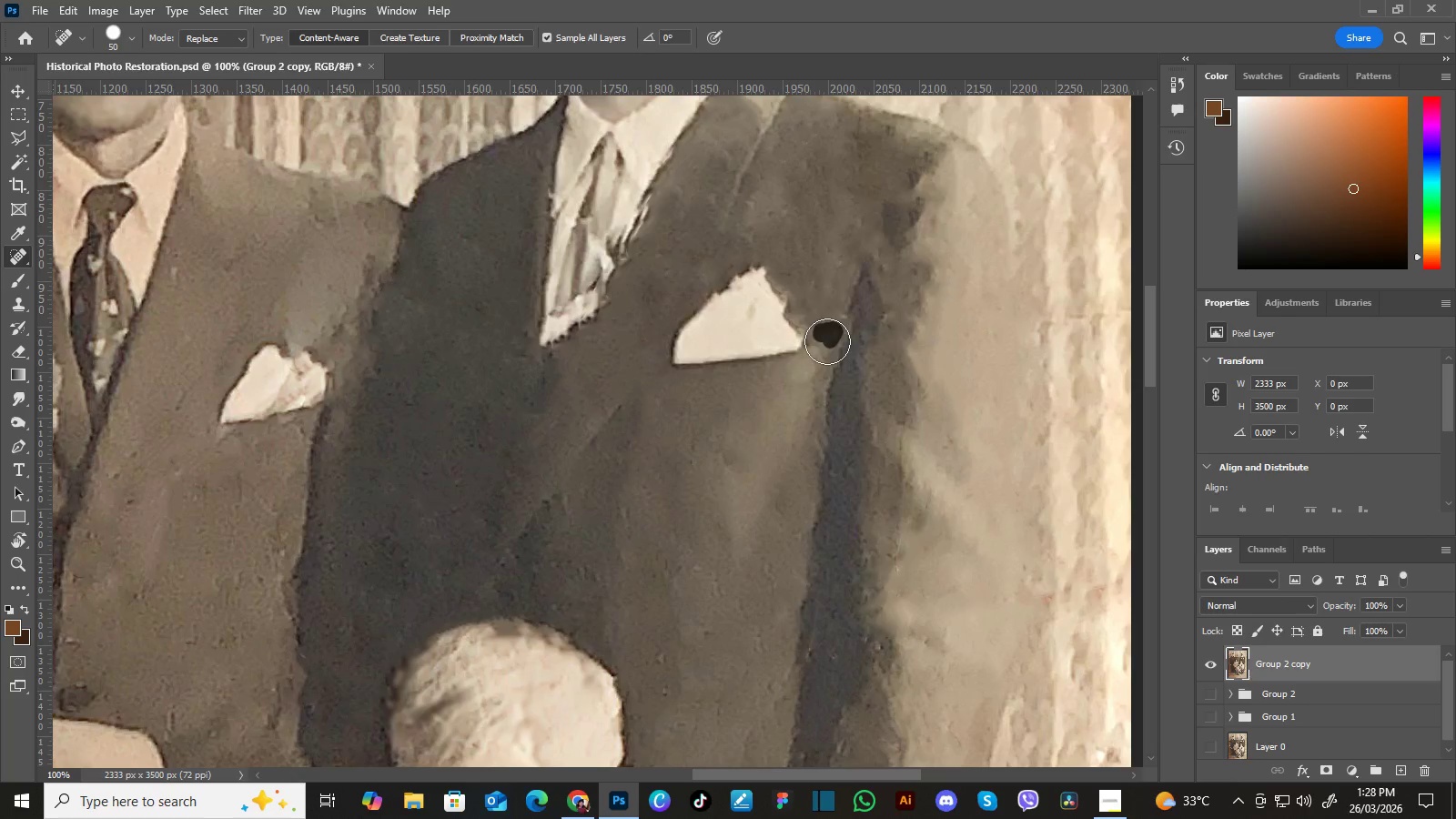 
hold_key(key=Space, duration=0.44)
 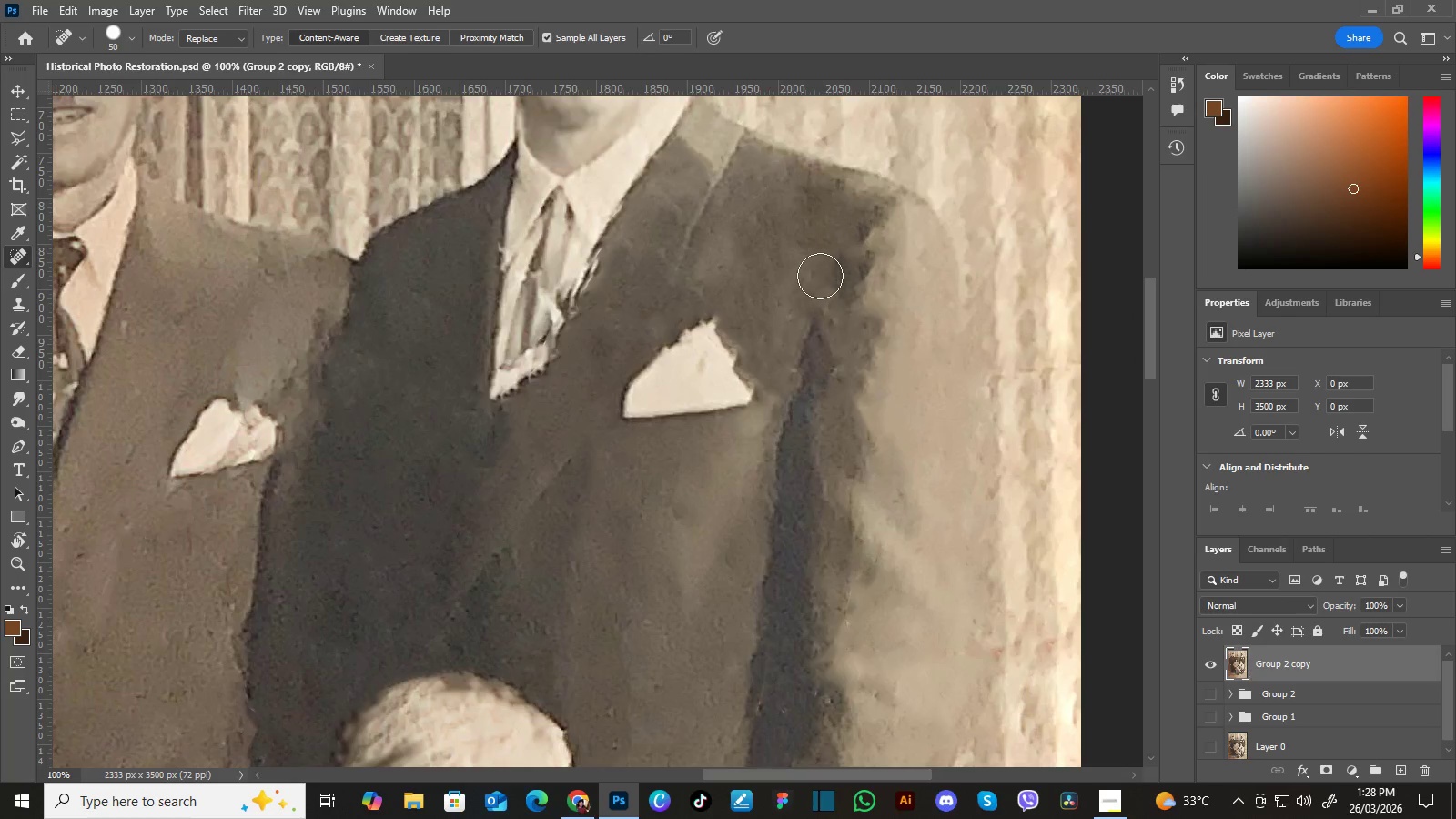 
left_click_drag(start_coordinate=[851, 217], to_coordinate=[801, 270])
 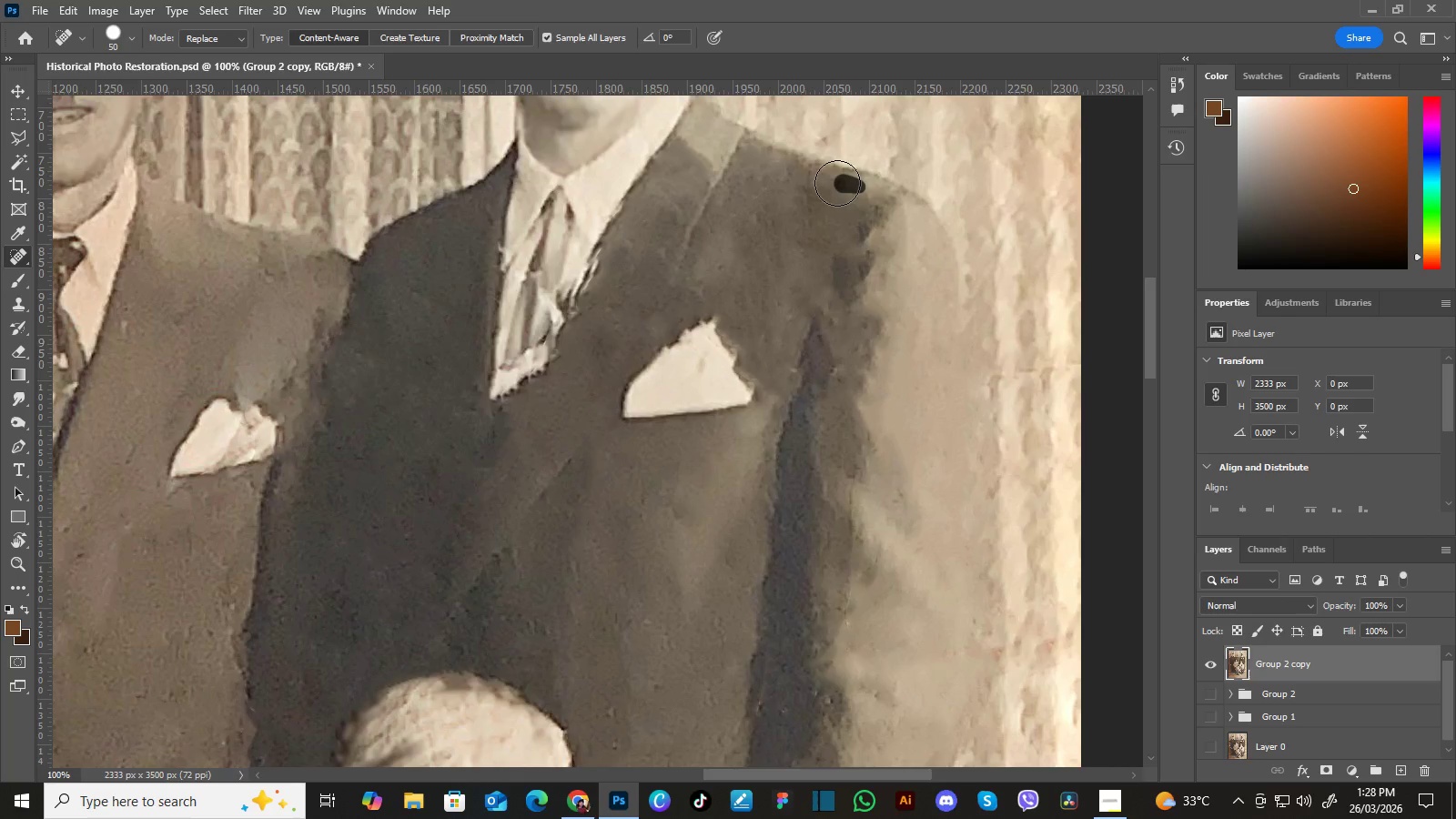 
hold_key(key=Space, duration=1.52)
 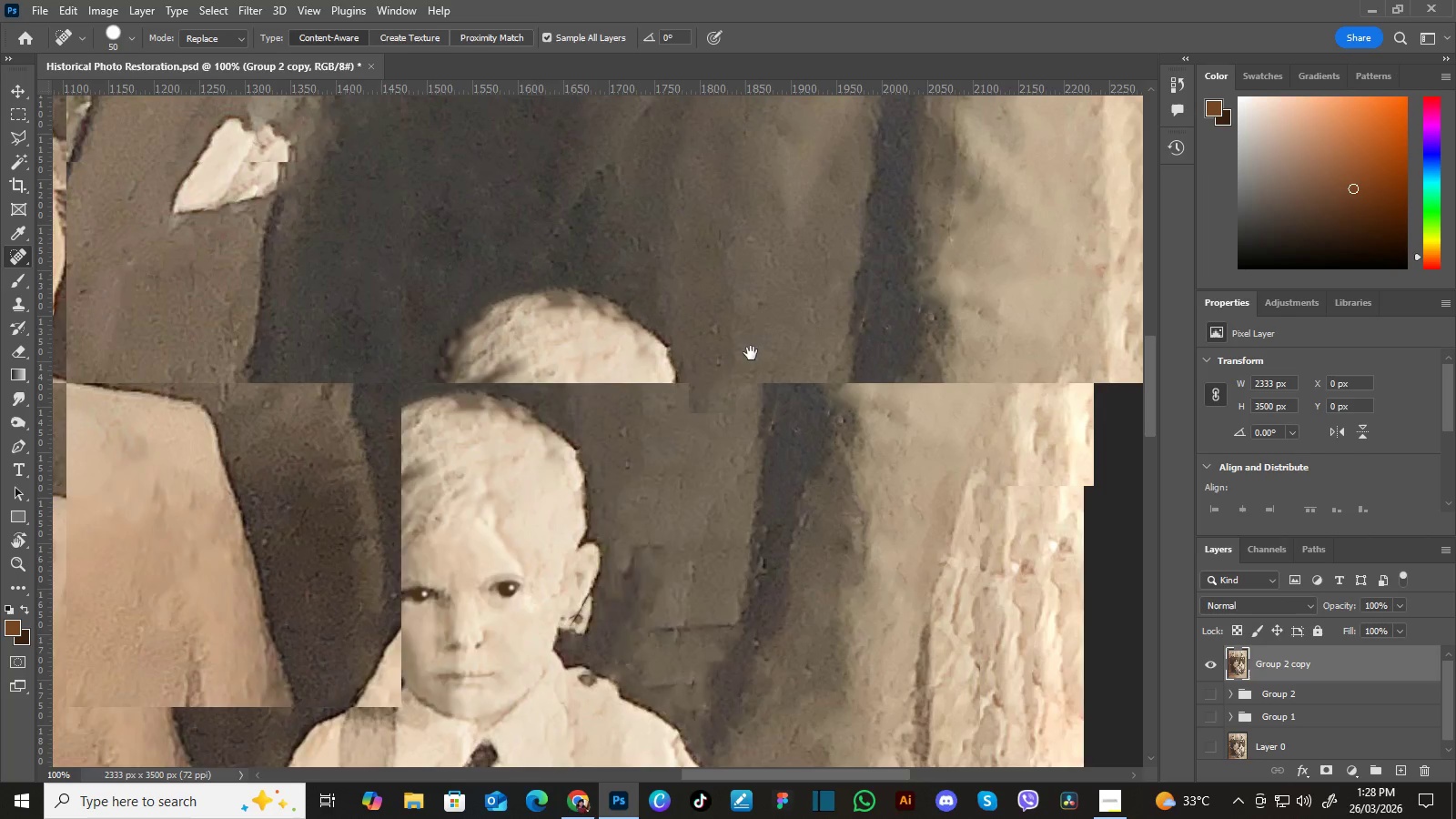 
left_click_drag(start_coordinate=[822, 430], to_coordinate=[817, 288])
 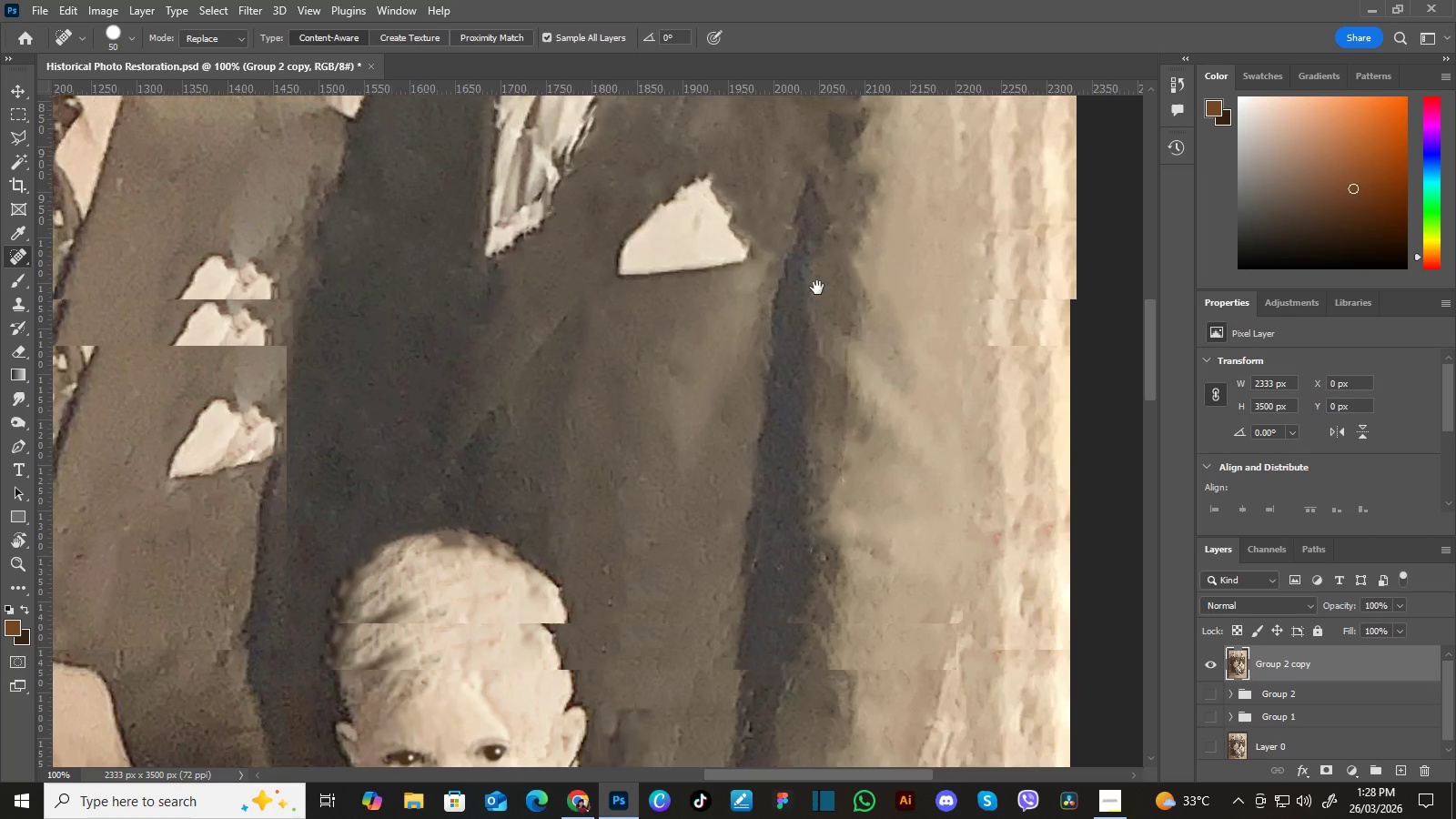 
left_click_drag(start_coordinate=[828, 402], to_coordinate=[823, 321])
 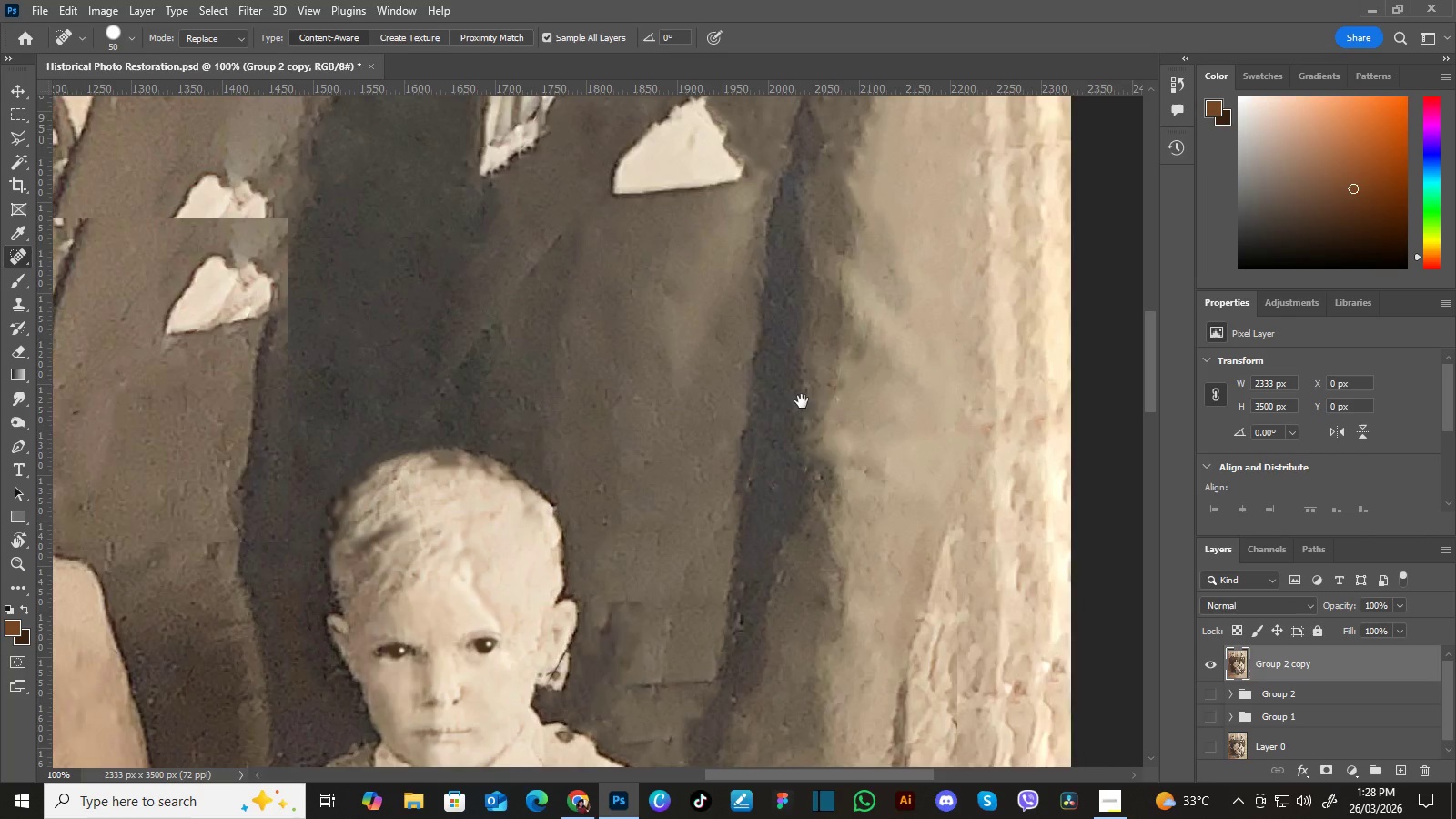 
left_click_drag(start_coordinate=[806, 407], to_coordinate=[819, 367])
 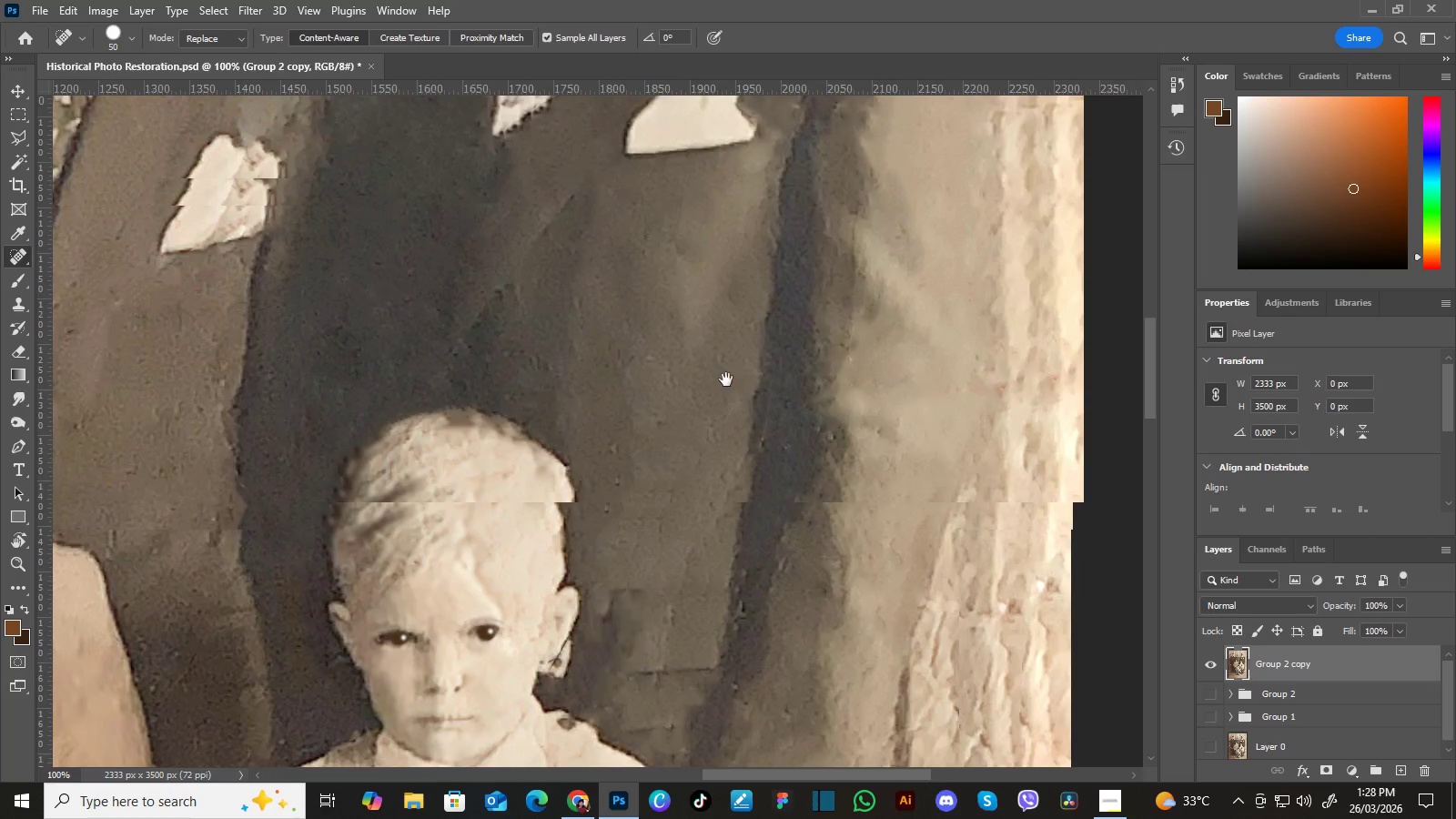 
hold_key(key=Space, duration=1.41)
 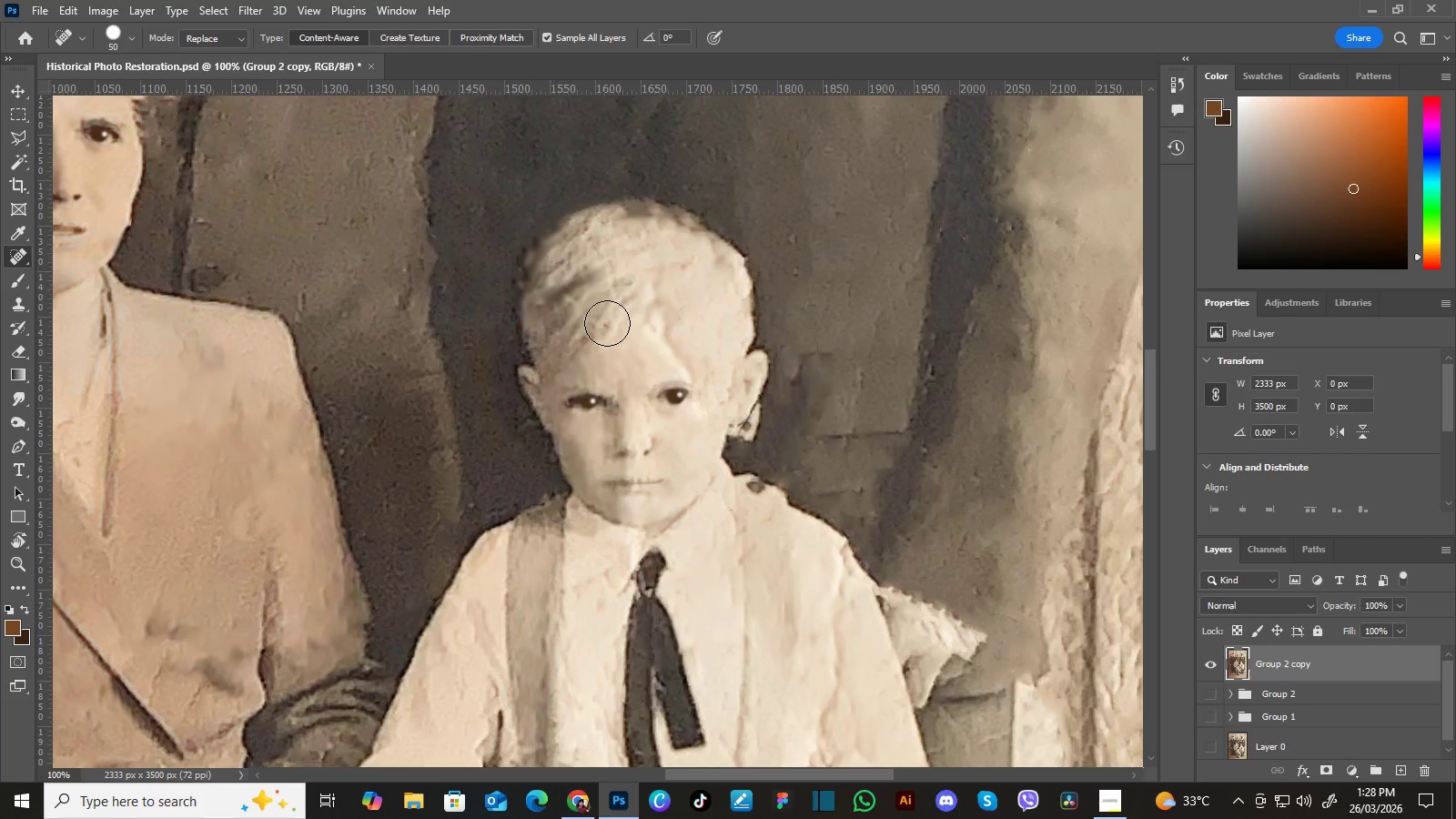 
left_click_drag(start_coordinate=[650, 472], to_coordinate=[751, 353])
 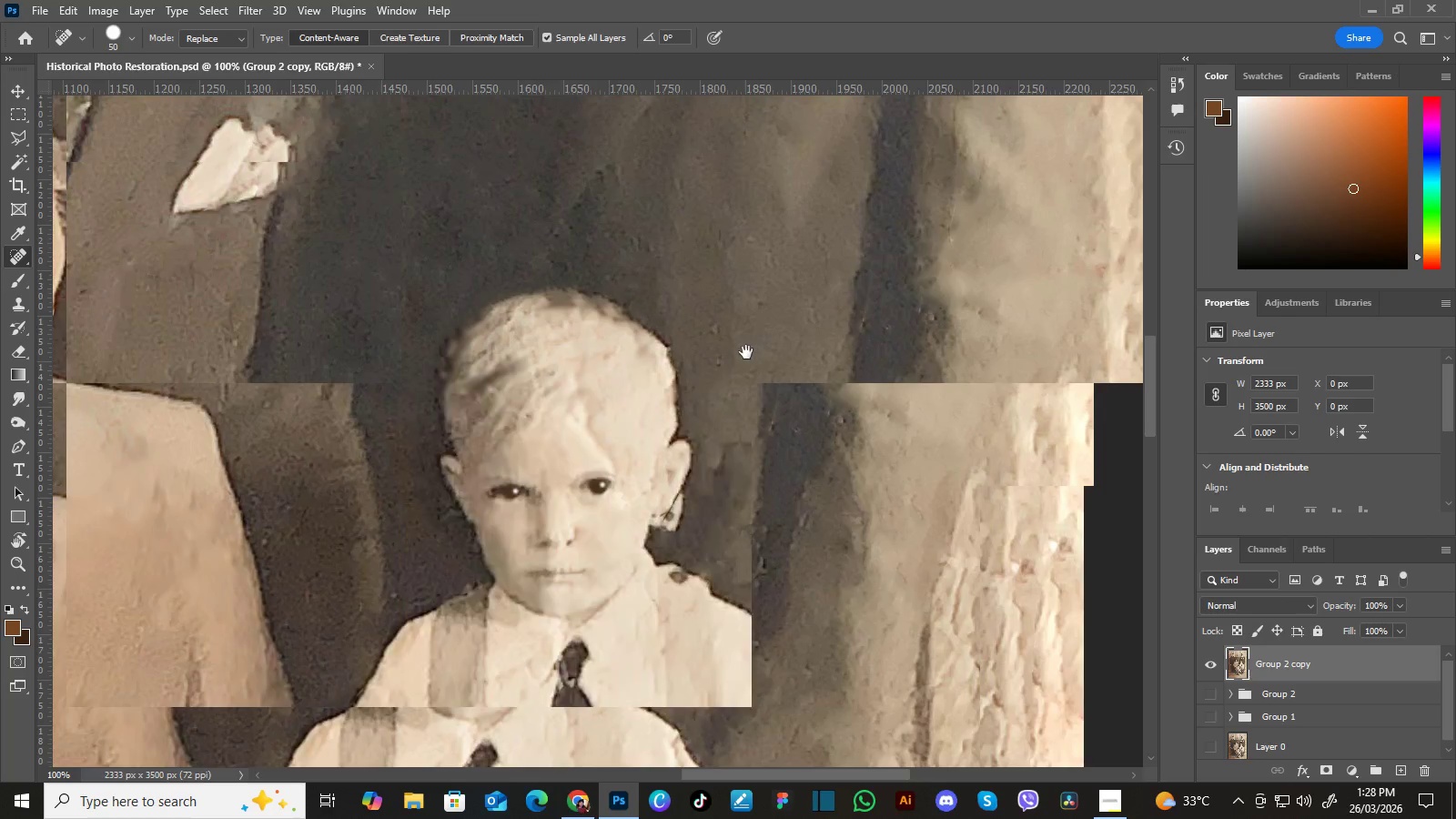 
left_click_drag(start_coordinate=[721, 392], to_coordinate=[777, 325])
 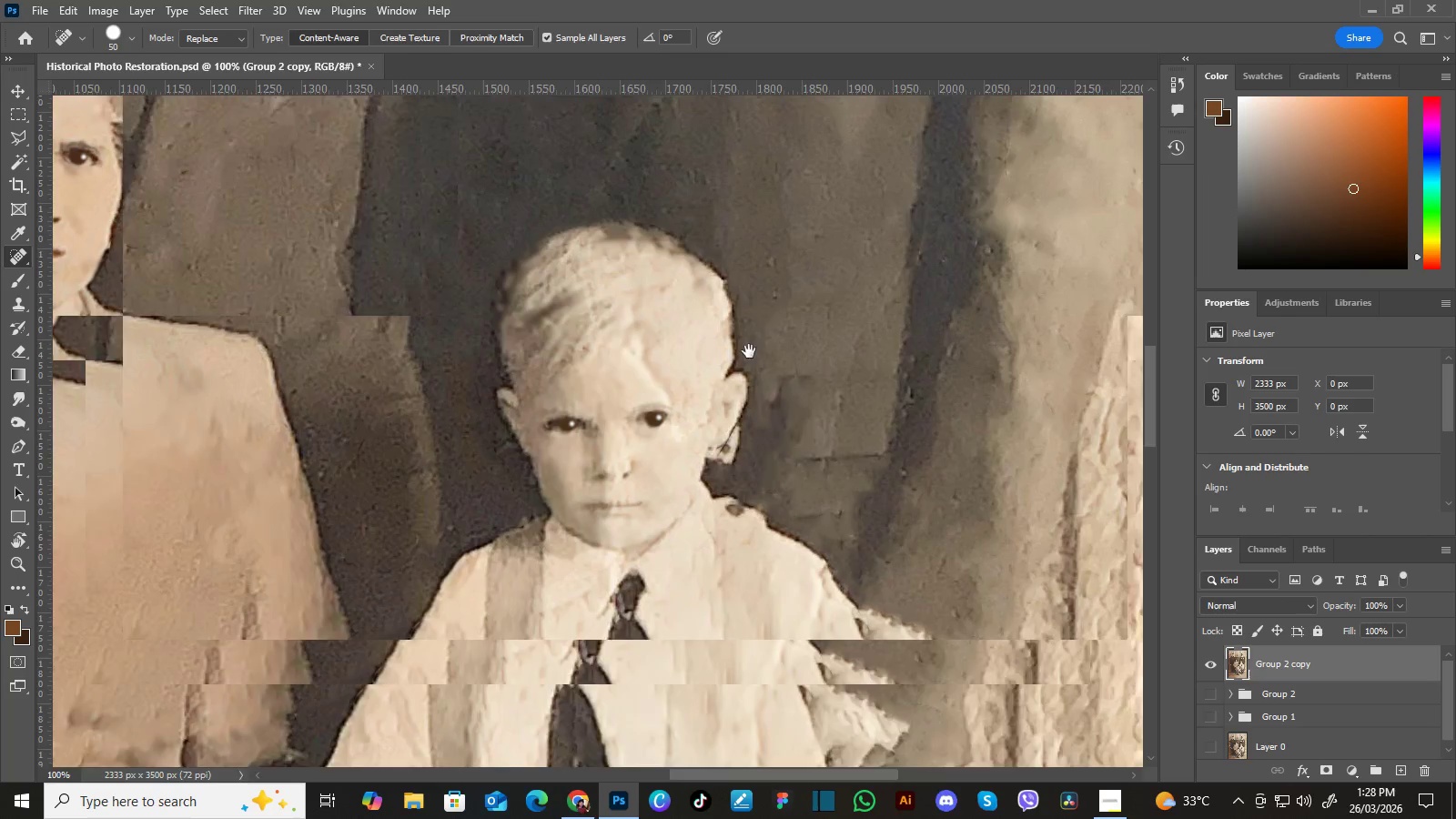 
left_click_drag(start_coordinate=[752, 350], to_coordinate=[773, 328])
 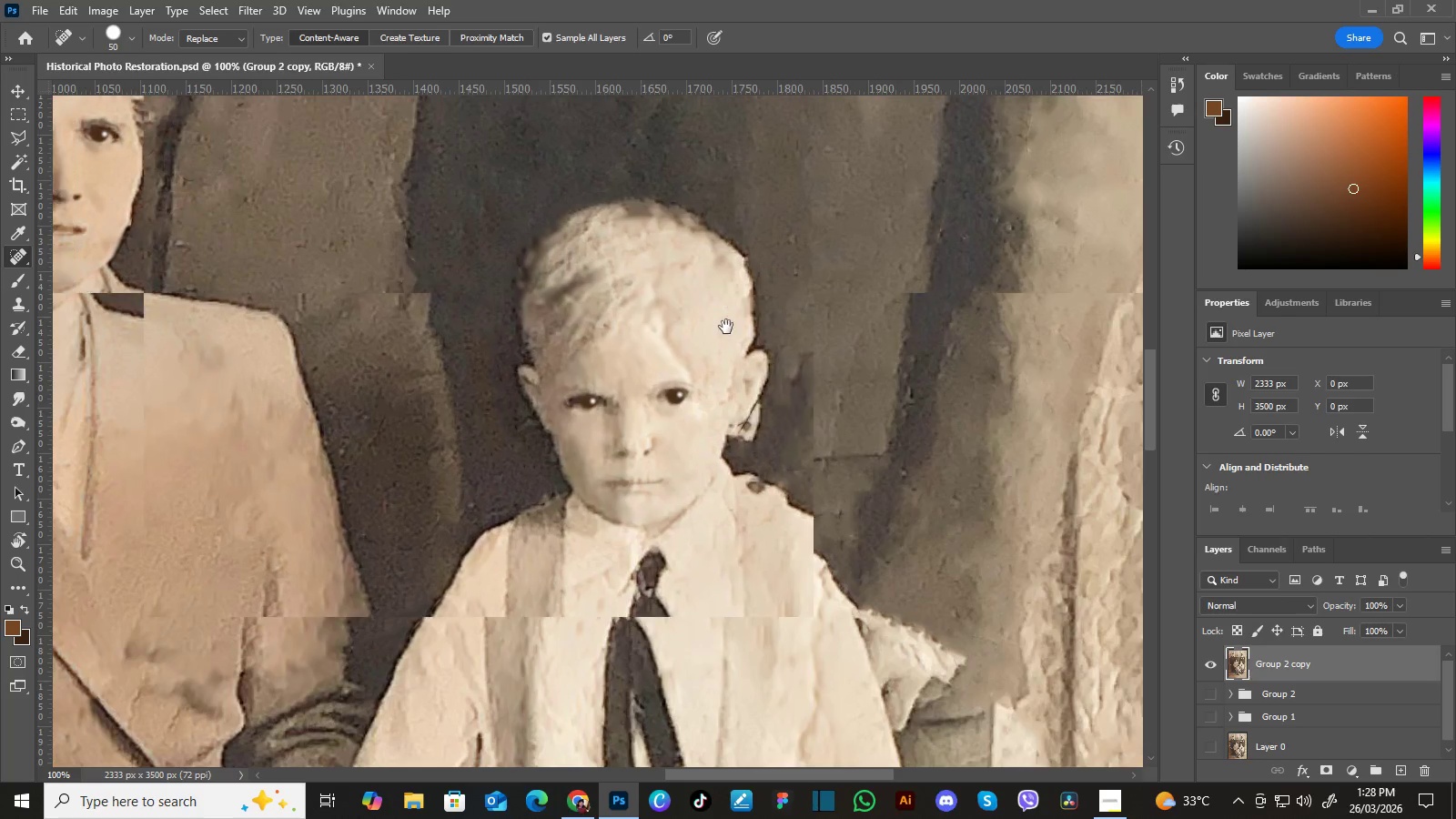 
hold_key(key=Space, duration=12.12)
 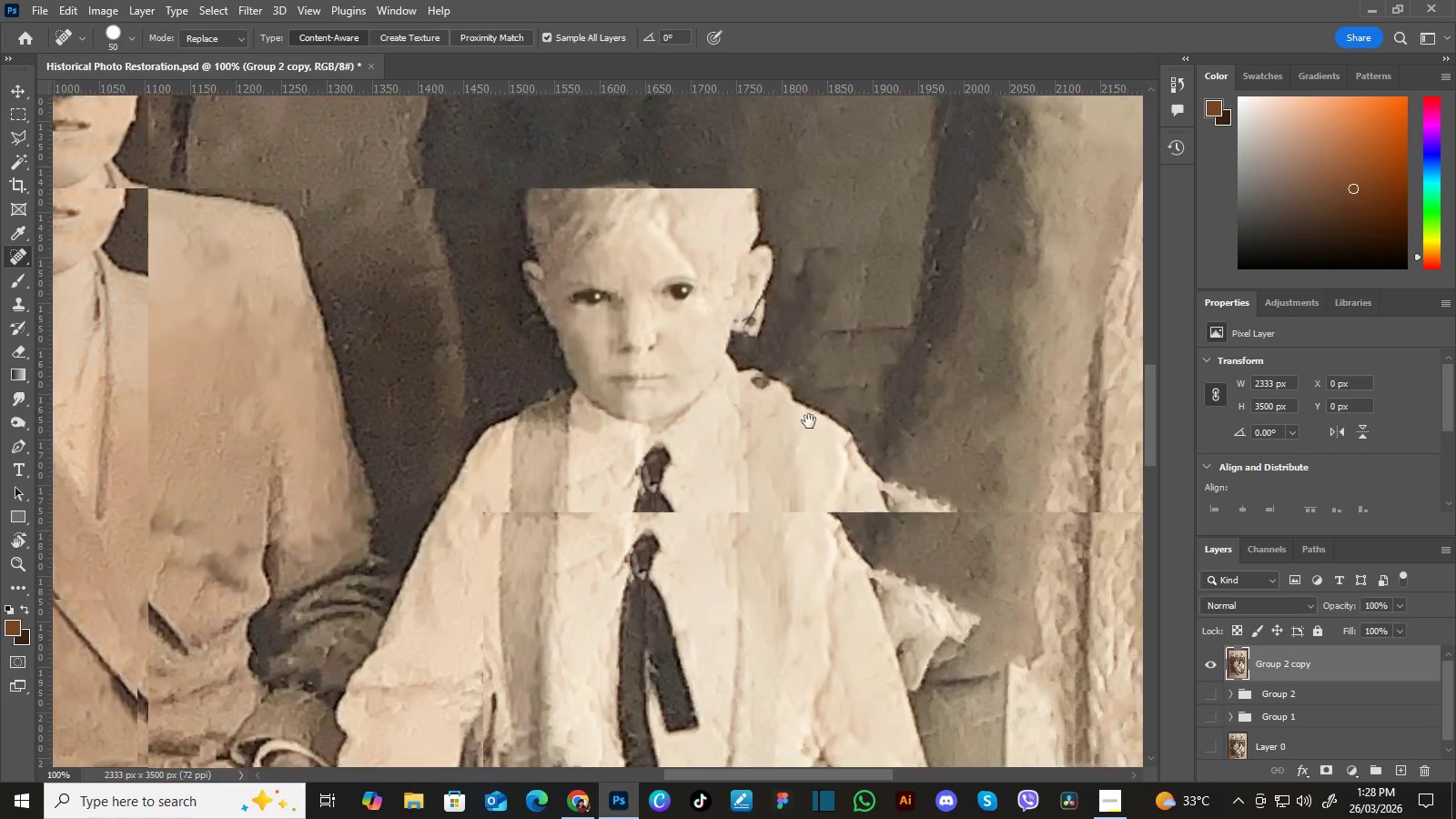 
hold_key(key=Space, duration=1.34)
 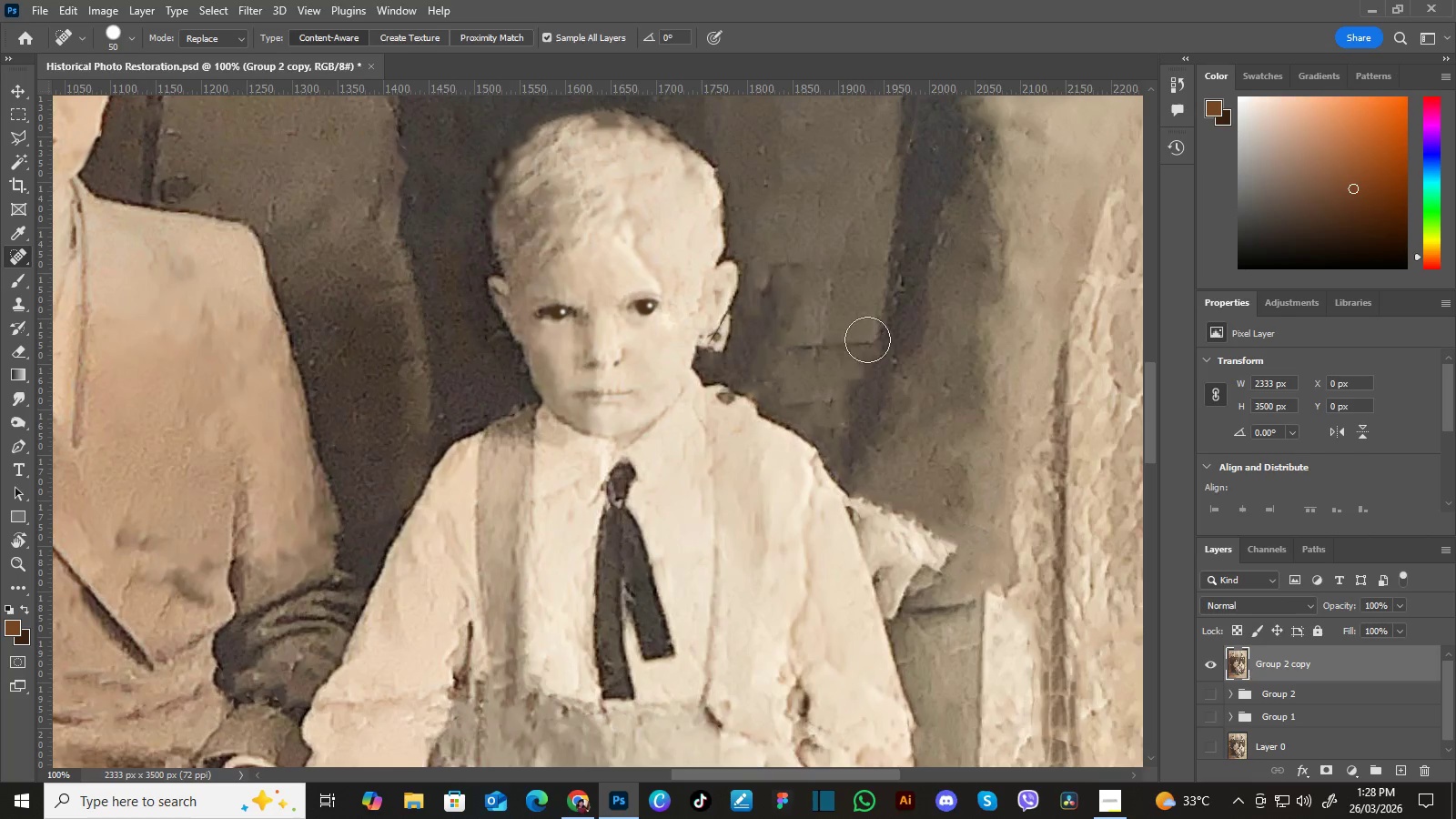 
left_click_drag(start_coordinate=[805, 511], to_coordinate=[810, 406])
 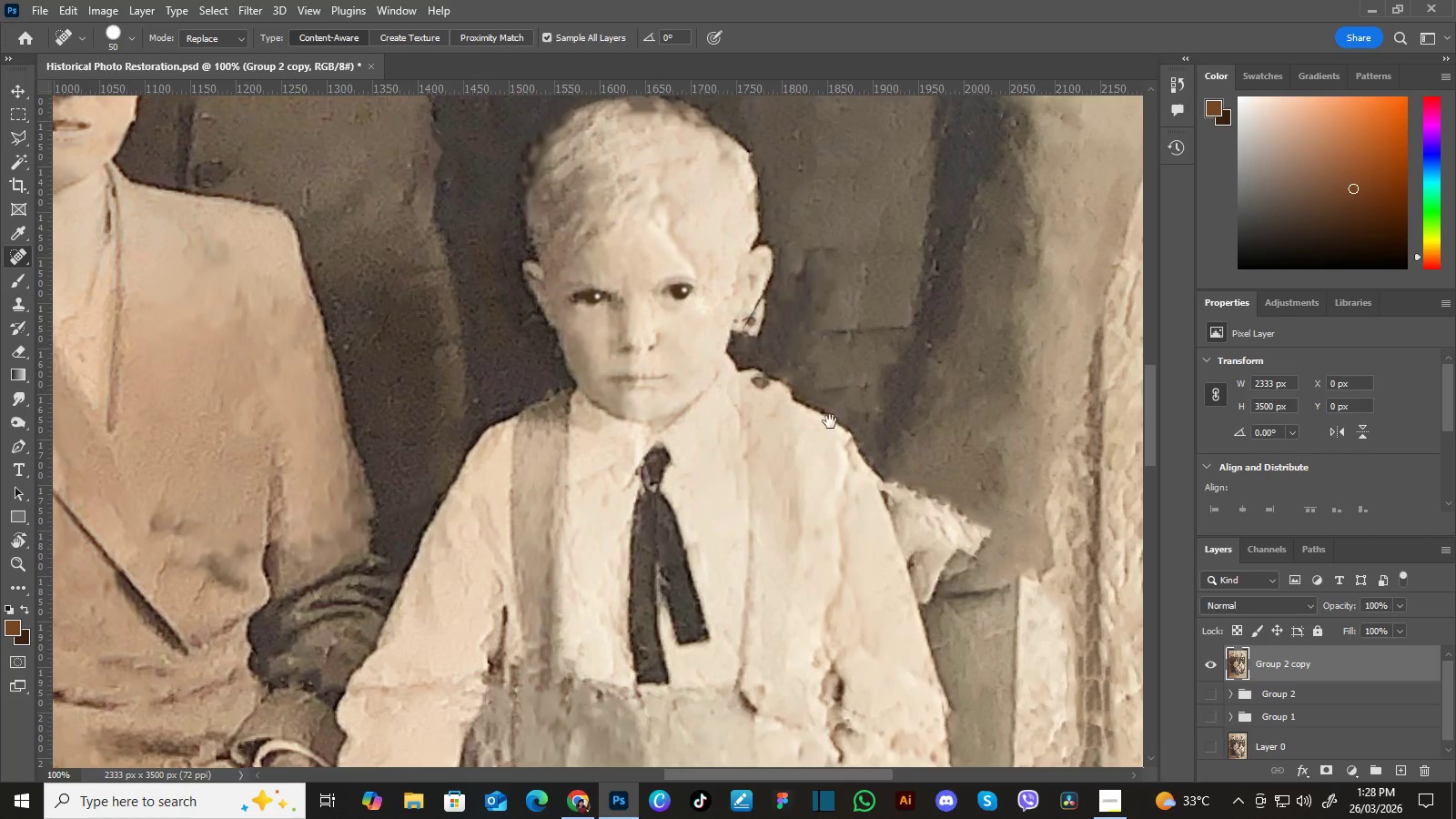 
left_click_drag(start_coordinate=[860, 408], to_coordinate=[825, 423])
 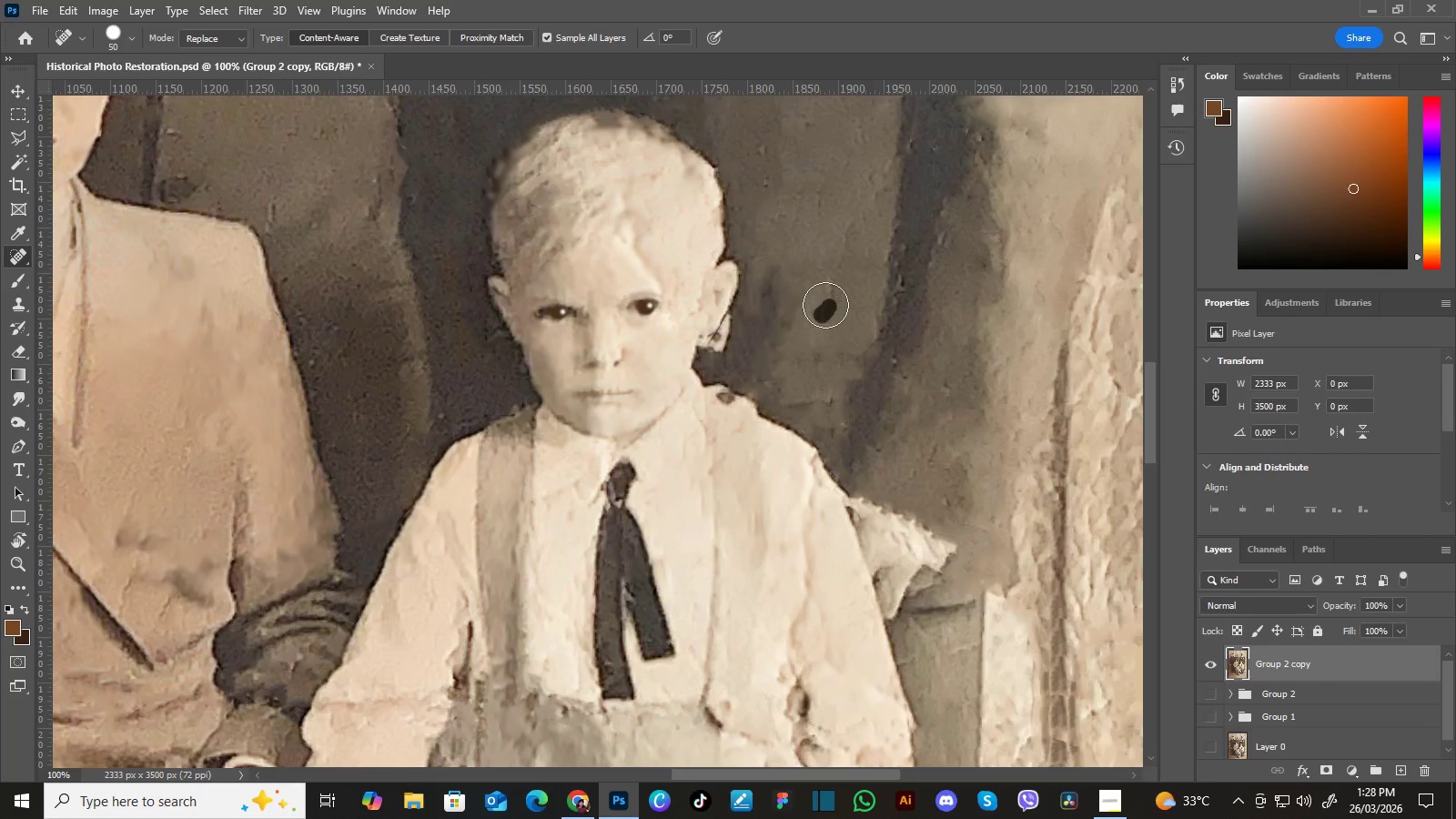 
wait(10.12)
 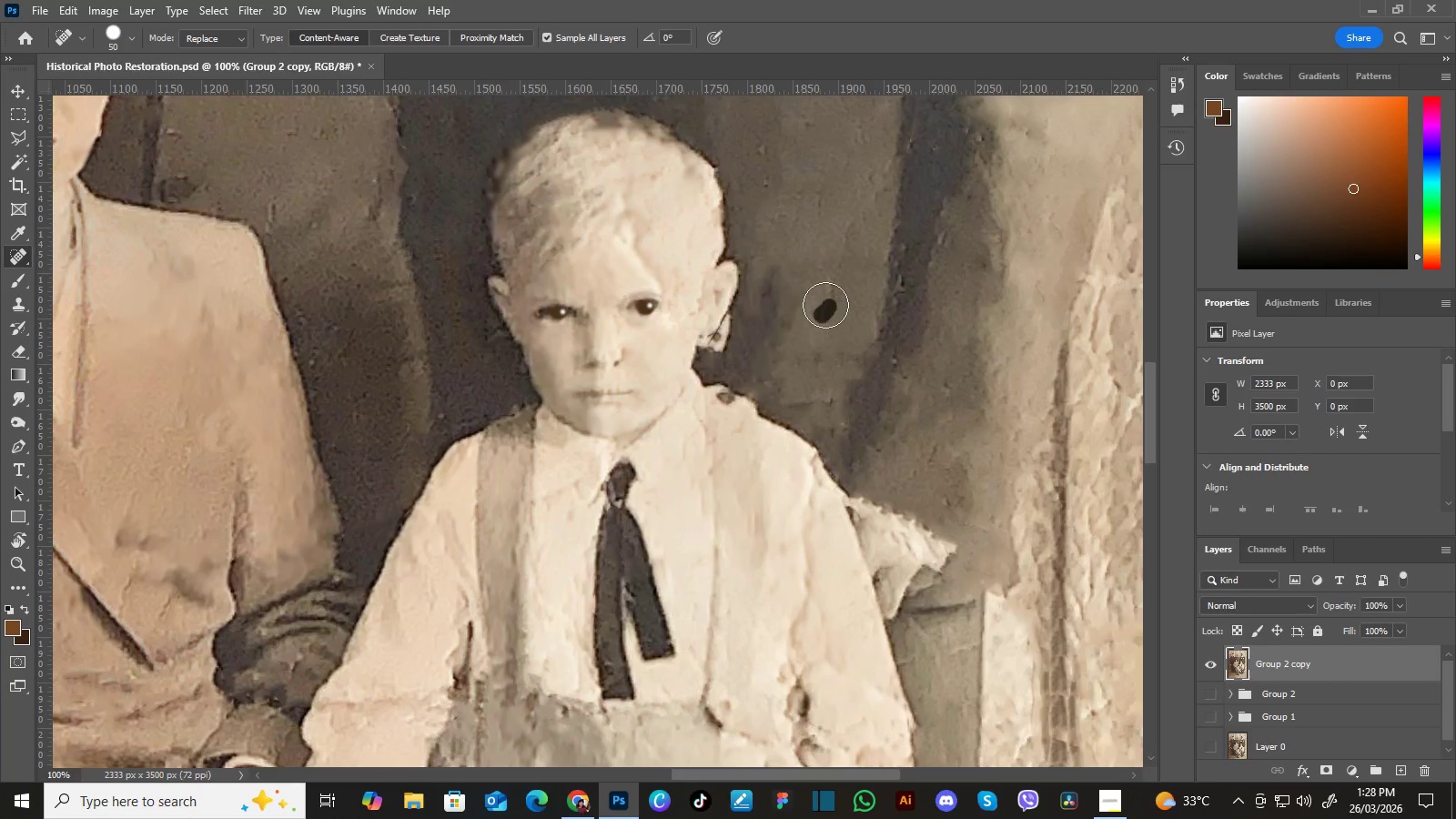 
hold_key(key=Space, duration=1.52)
 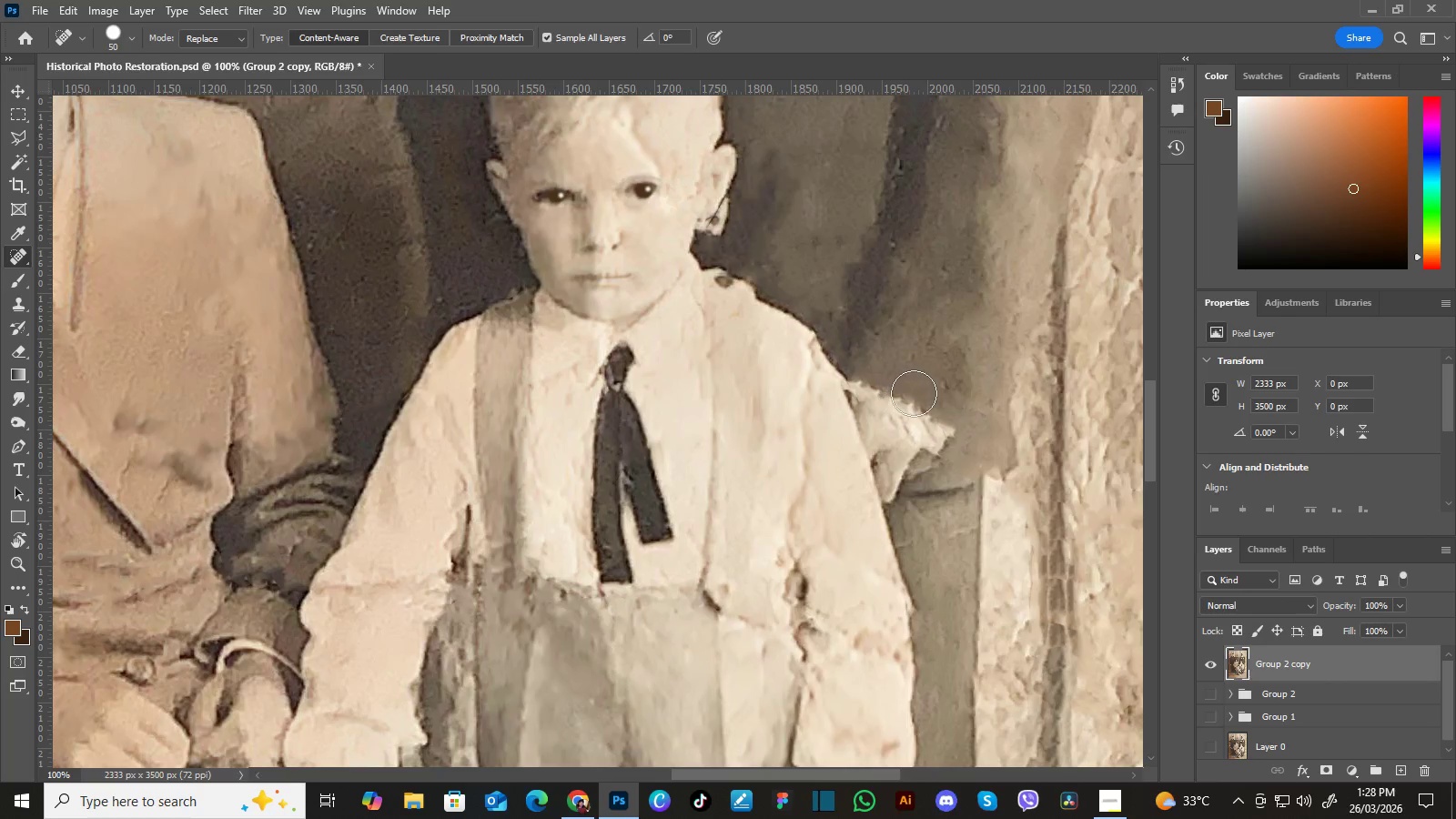 
left_click_drag(start_coordinate=[894, 389], to_coordinate=[944, 324])
 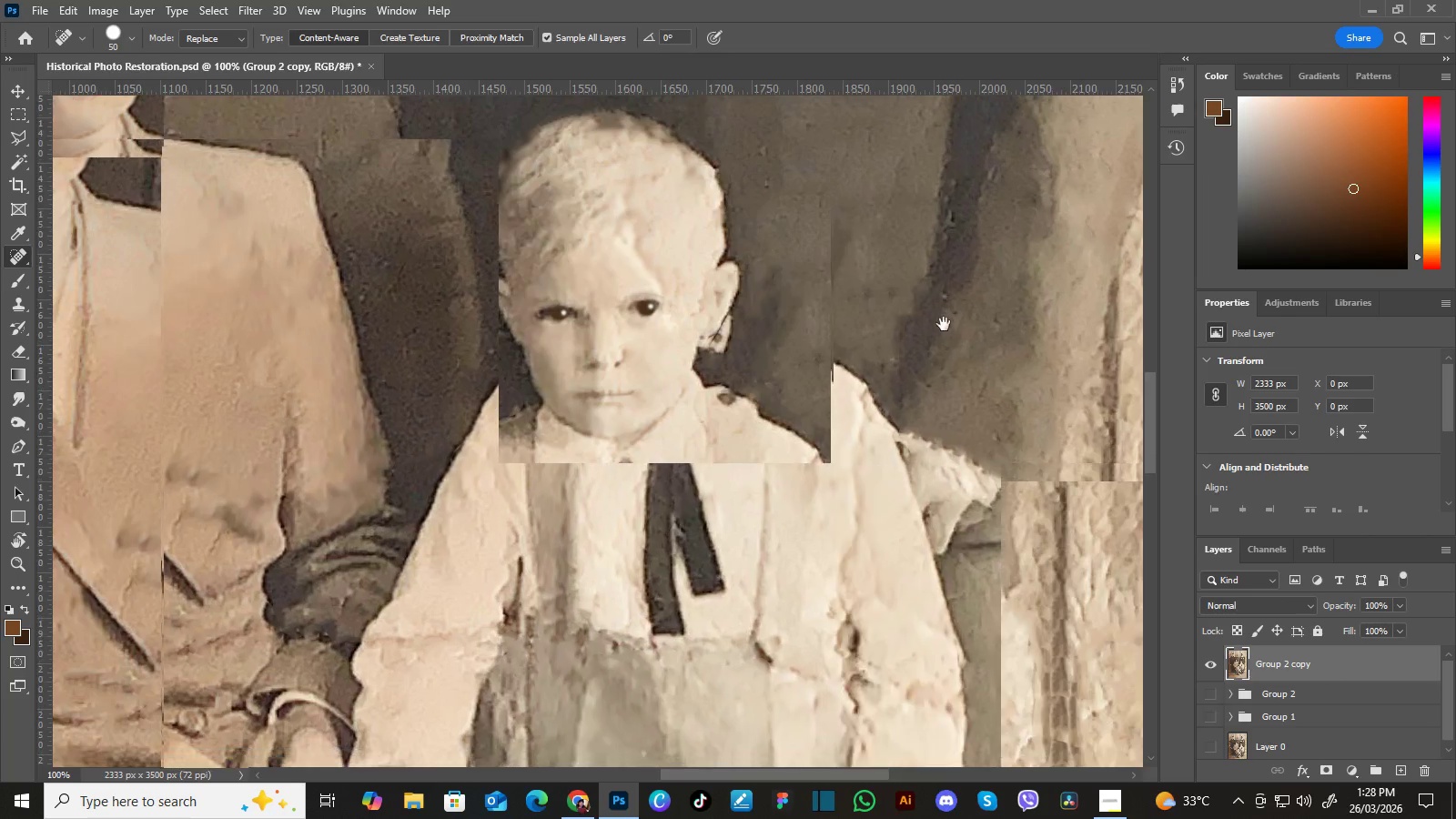 
left_click_drag(start_coordinate=[971, 406], to_coordinate=[956, 375])
 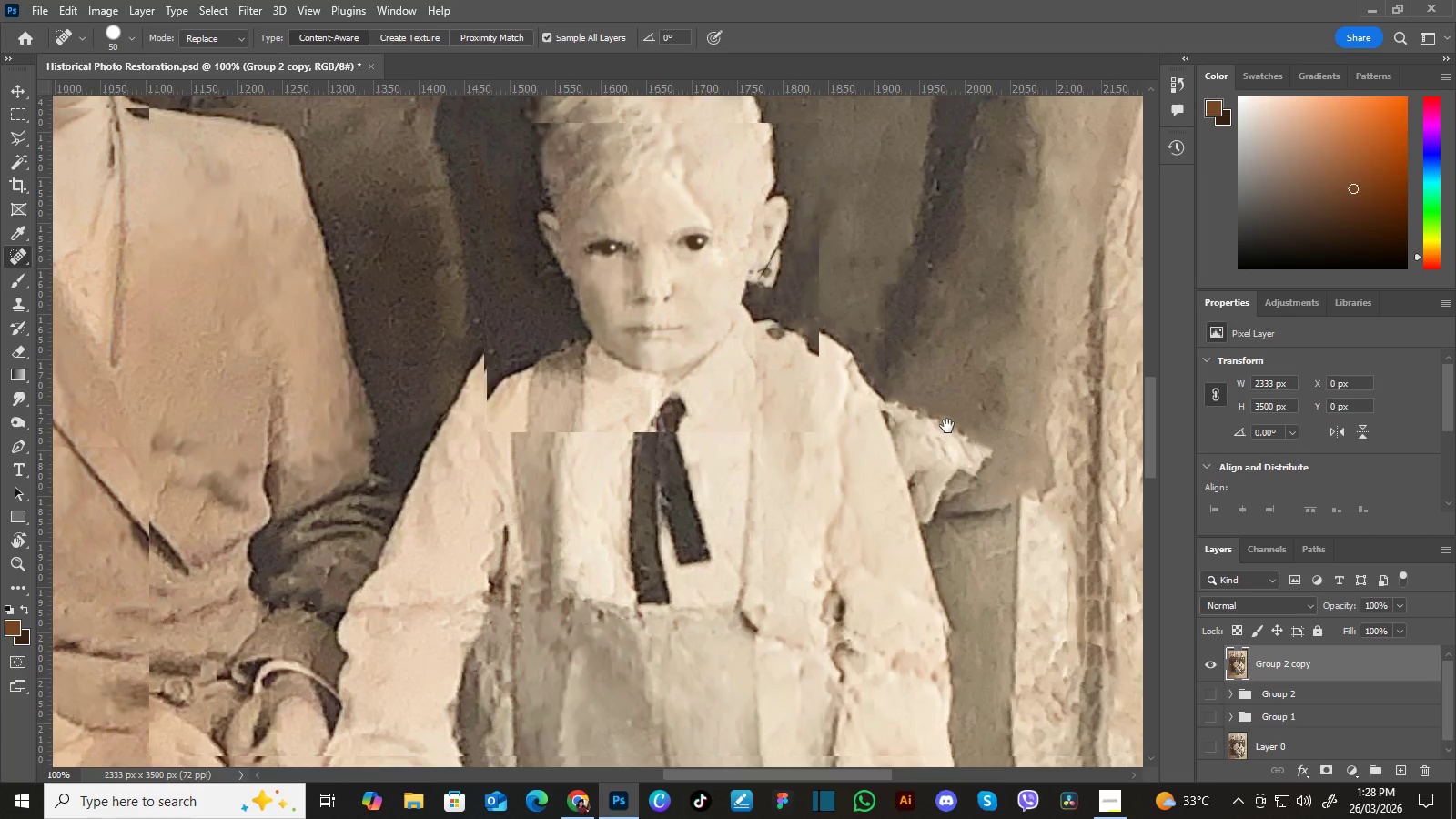 
left_click_drag(start_coordinate=[961, 417], to_coordinate=[924, 396])
 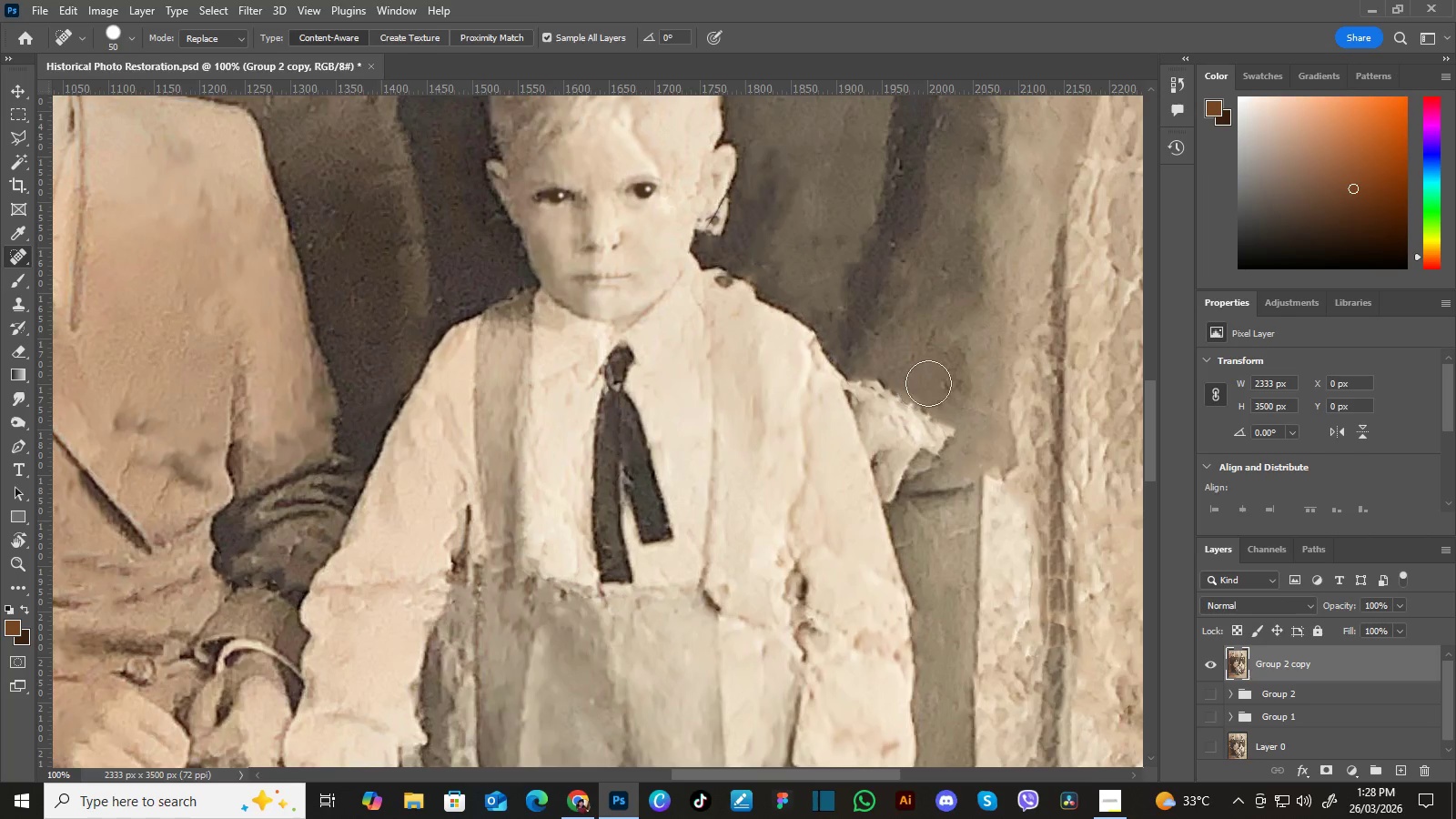 
key(Control+Z)
 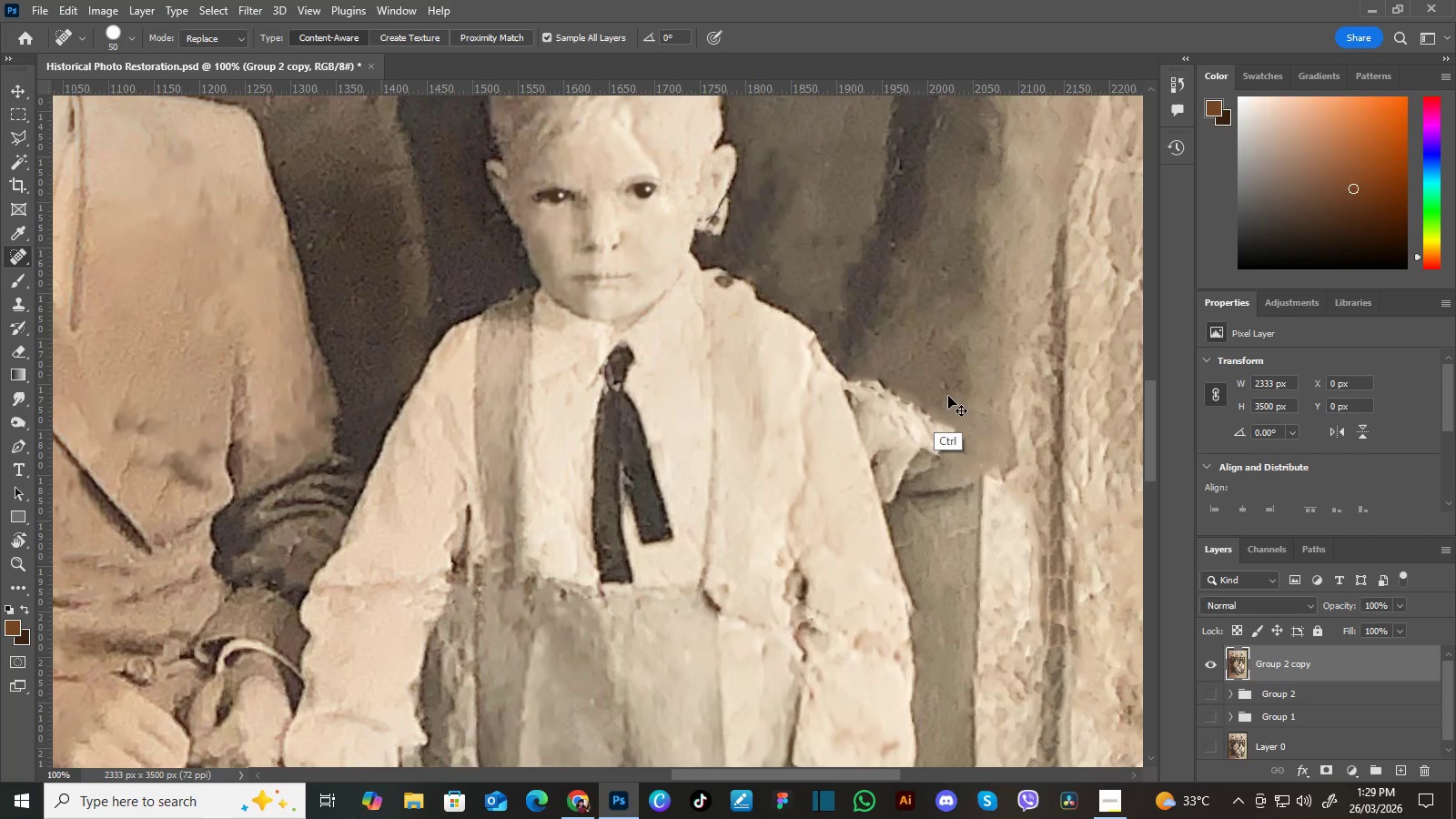 
key(Control+Z)
 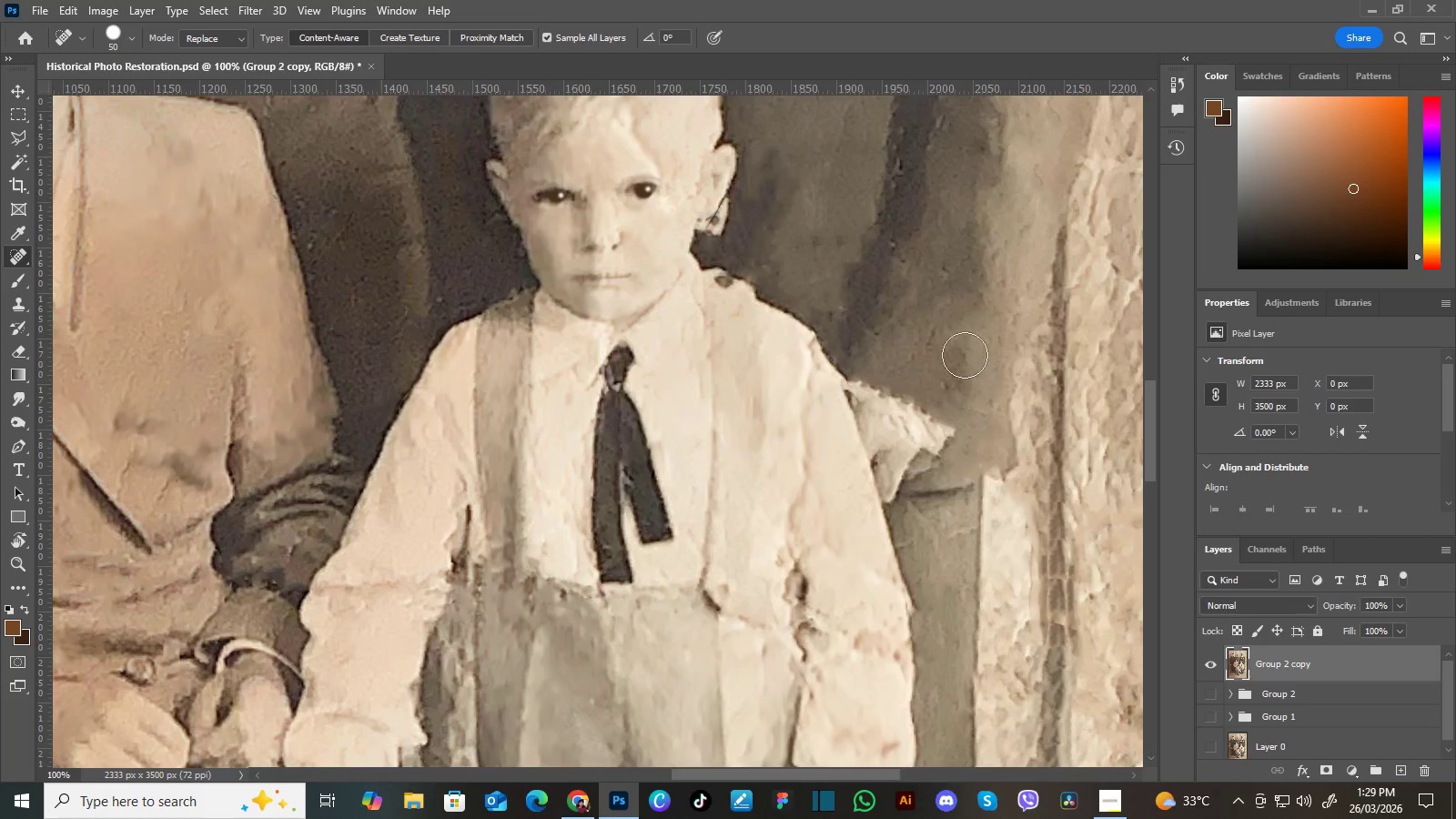 
hold_key(key=Space, duration=1.11)
 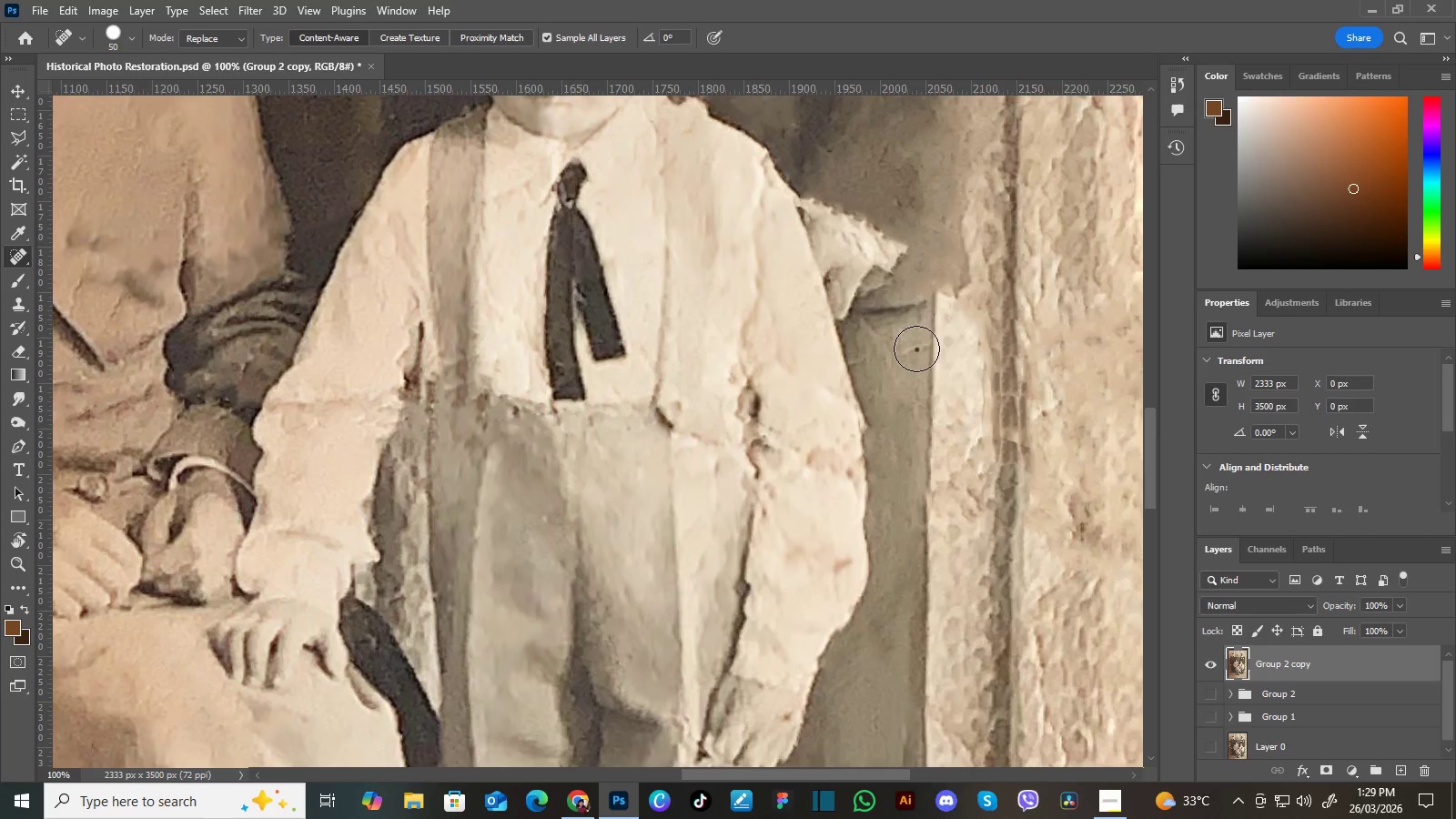 
left_click_drag(start_coordinate=[964, 440], to_coordinate=[949, 312])
 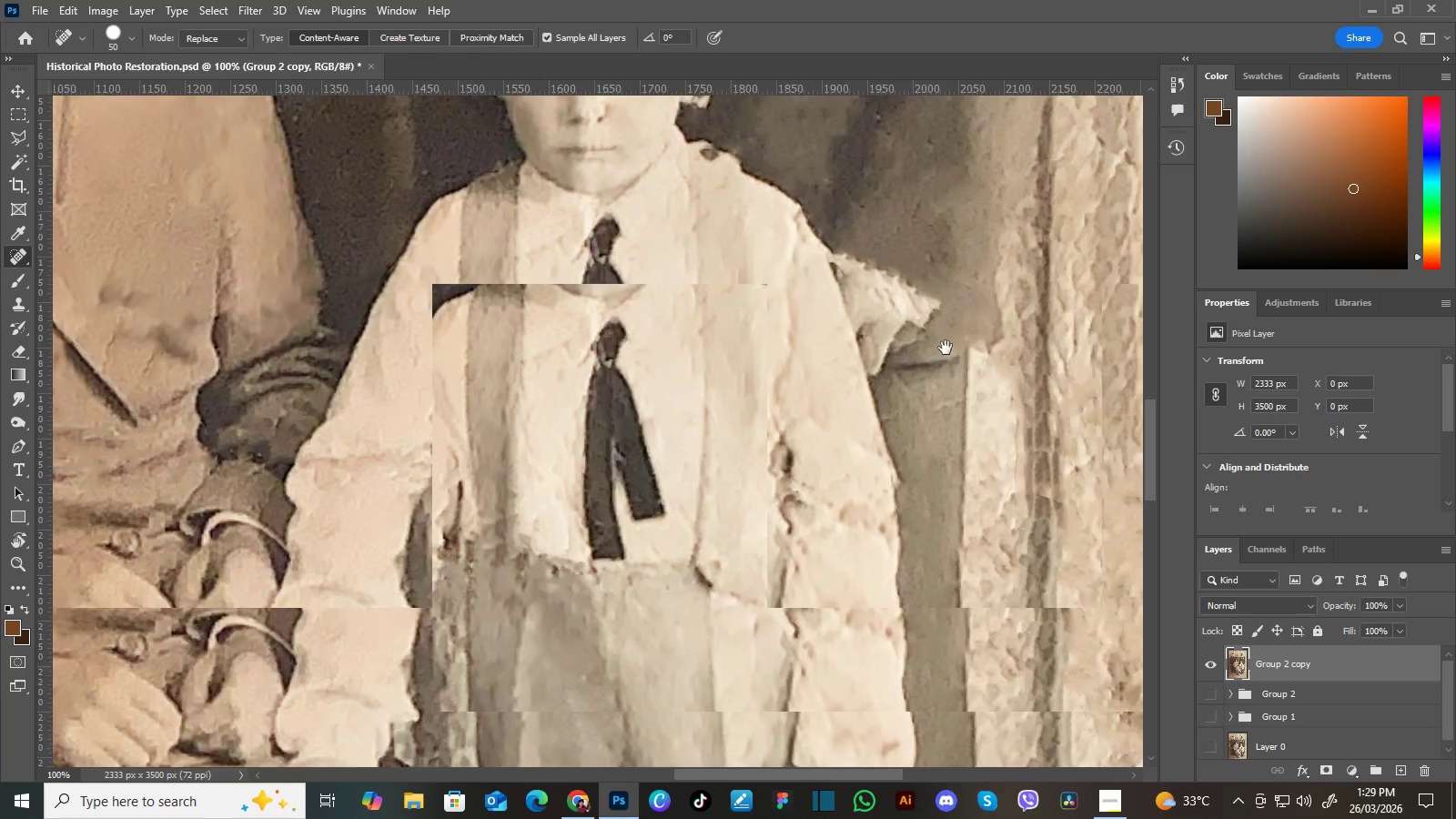 
left_click_drag(start_coordinate=[969, 419], to_coordinate=[936, 363])
 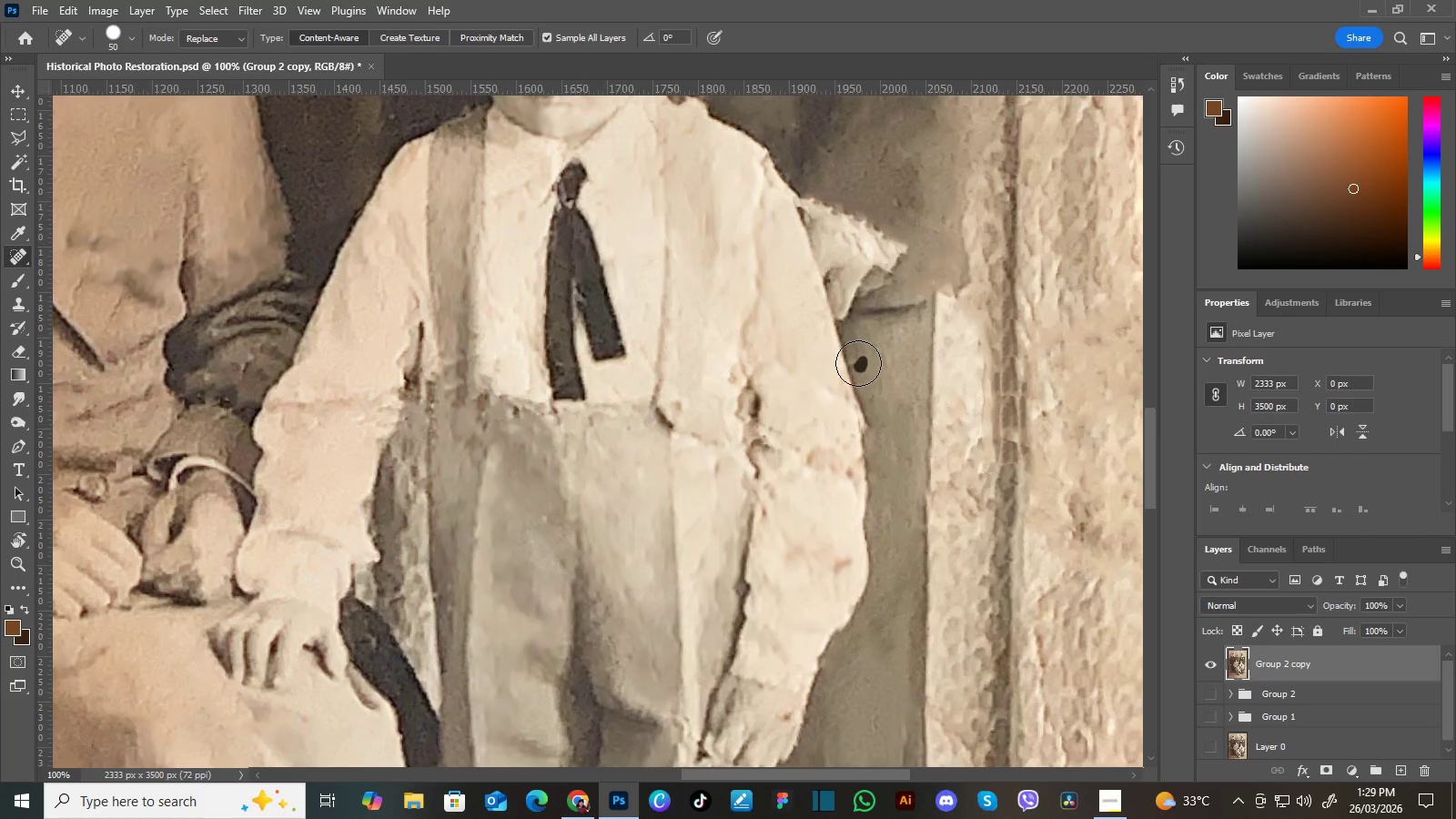 
hold_key(key=Space, duration=1.47)
 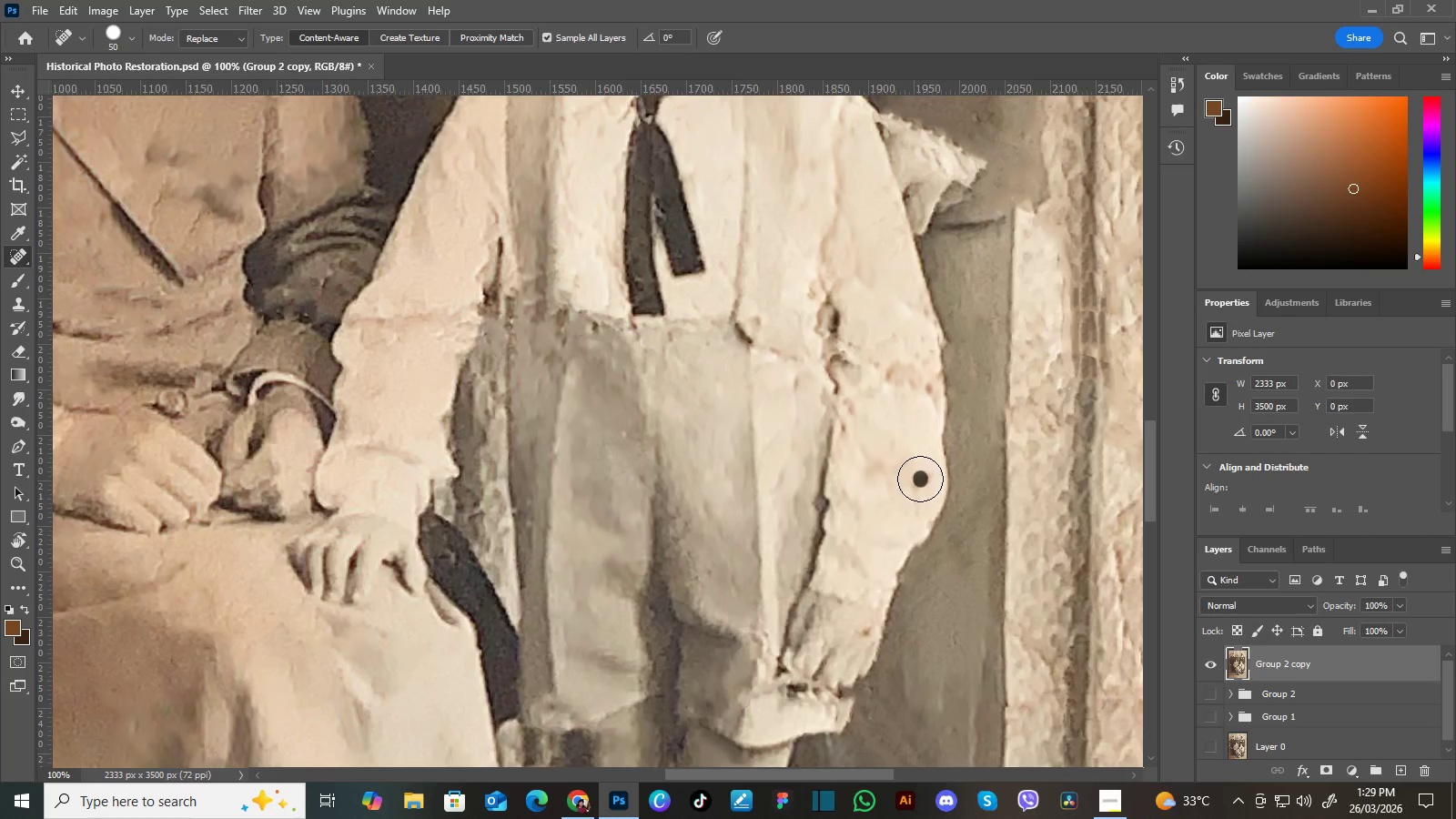 
left_click_drag(start_coordinate=[859, 498], to_coordinate=[915, 445])
 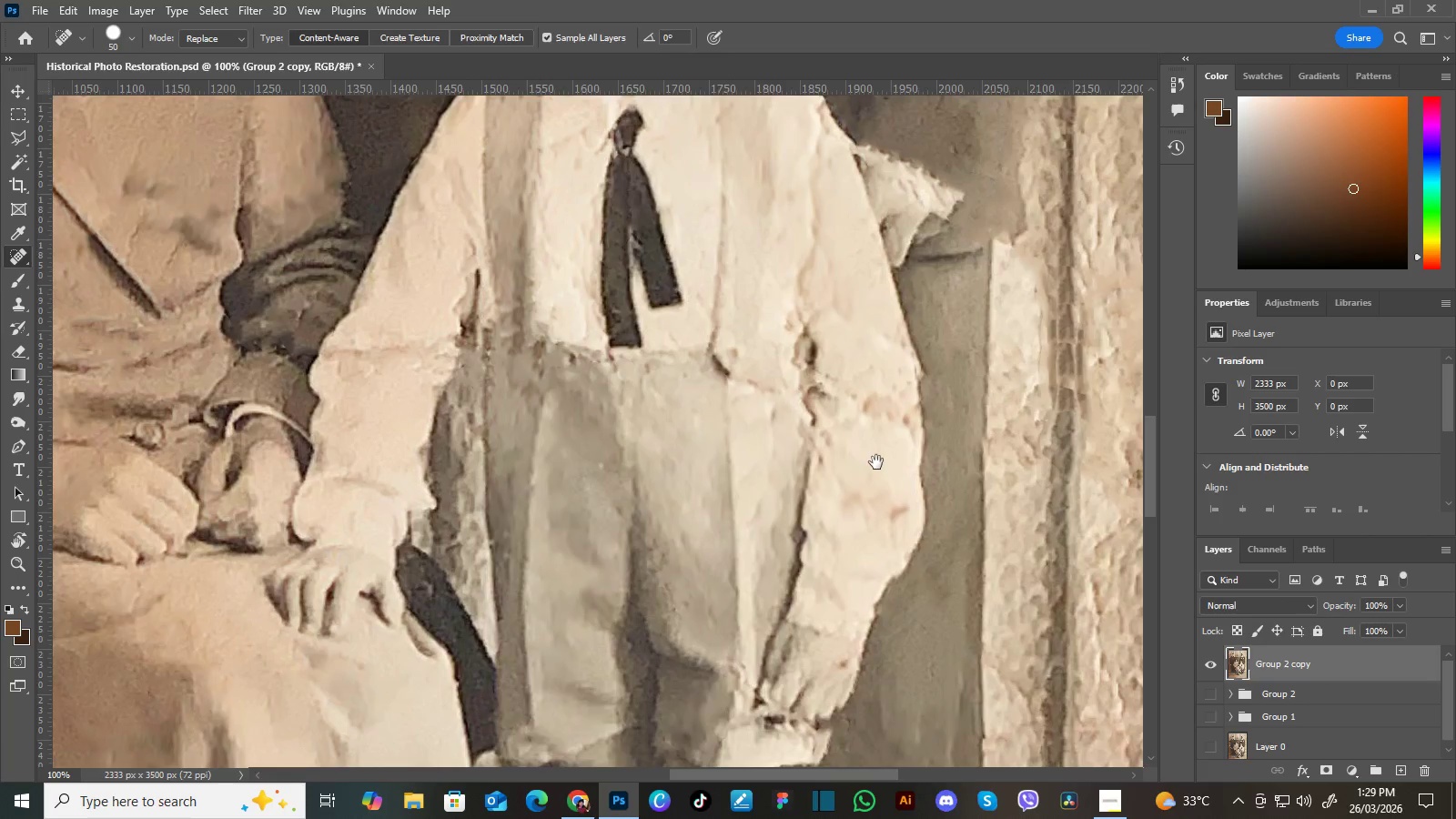 
left_click_drag(start_coordinate=[879, 465], to_coordinate=[902, 433])
 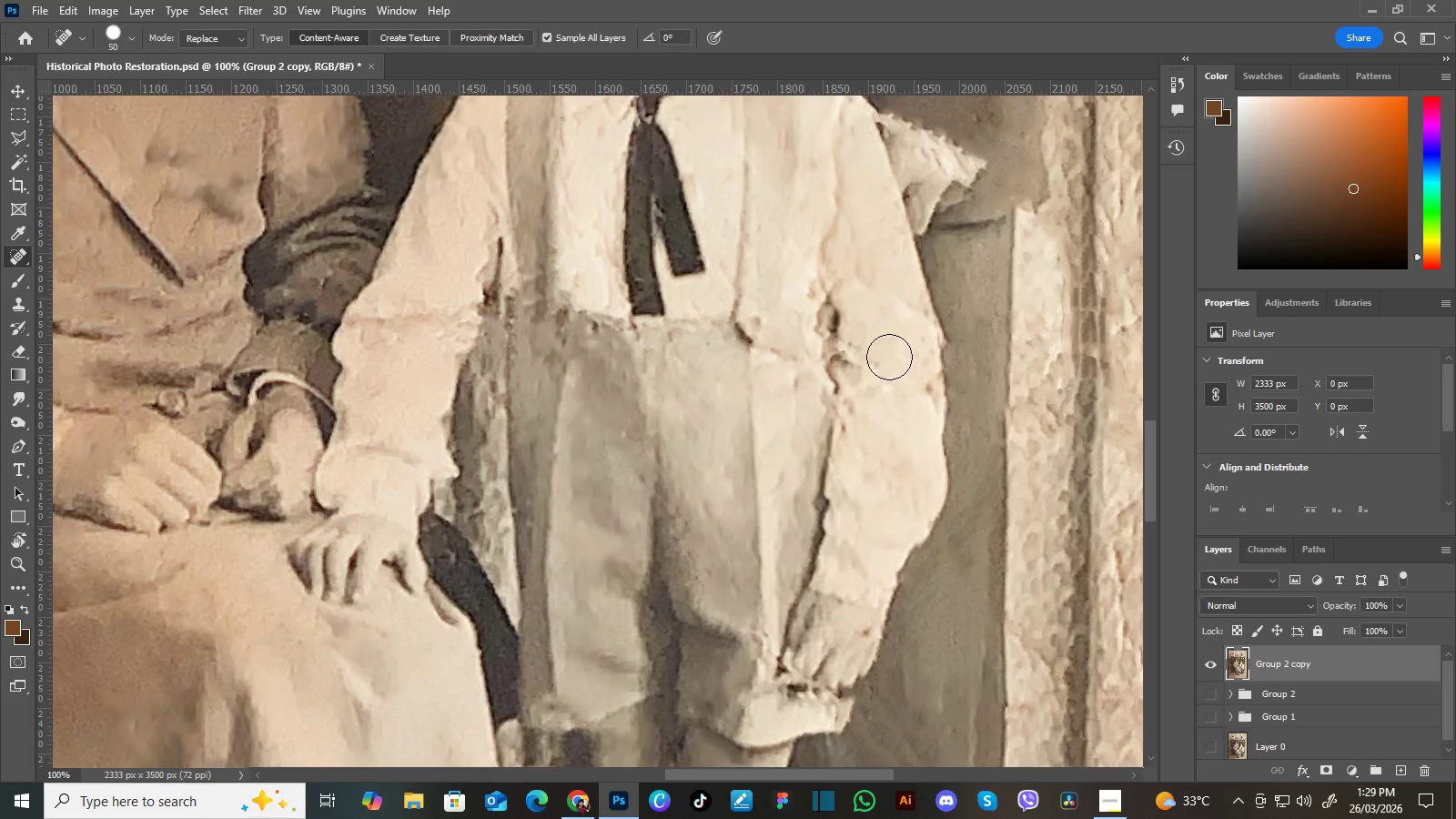 
wait(6.58)
 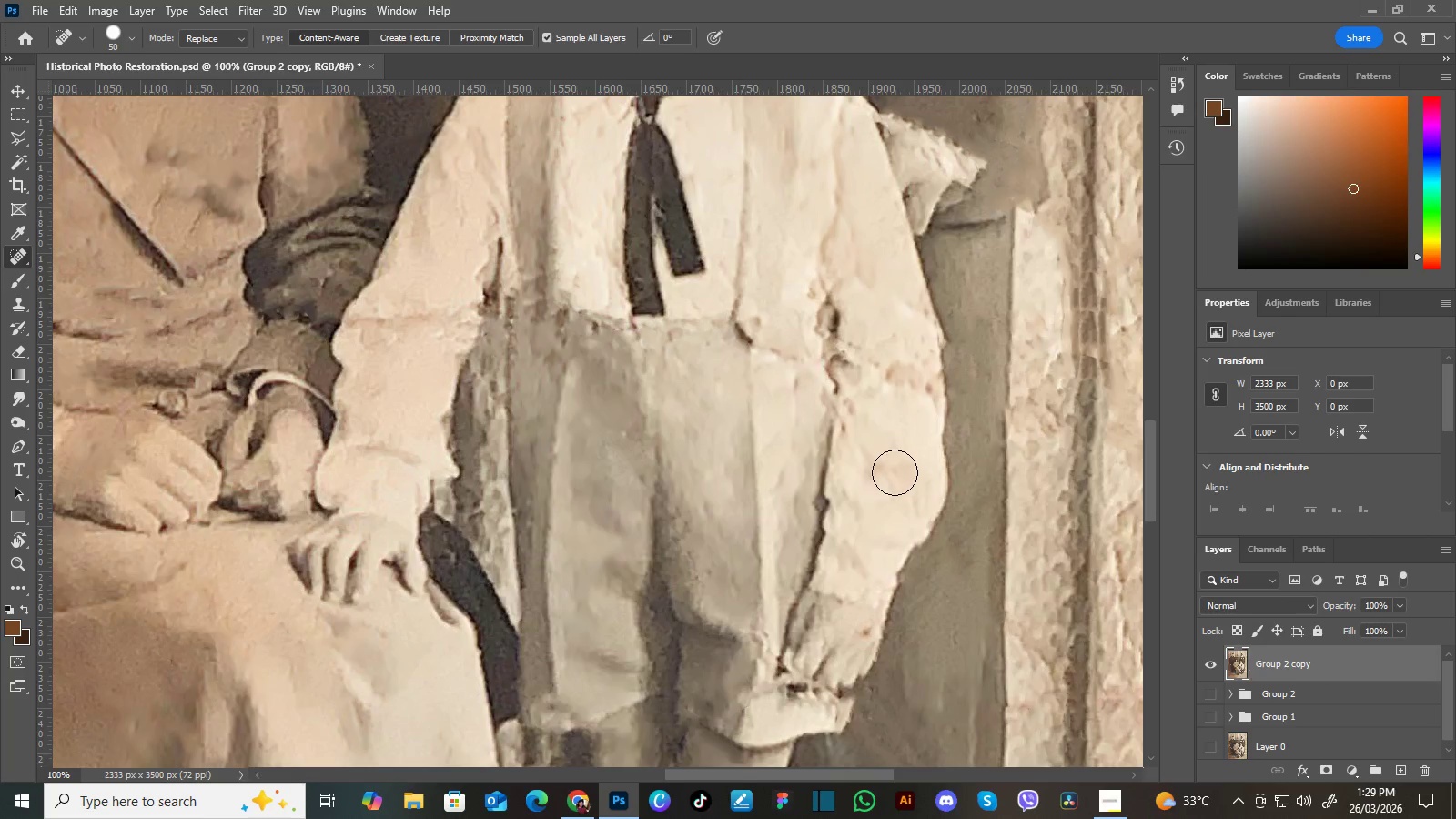 
hold_key(key=Space, duration=0.67)
 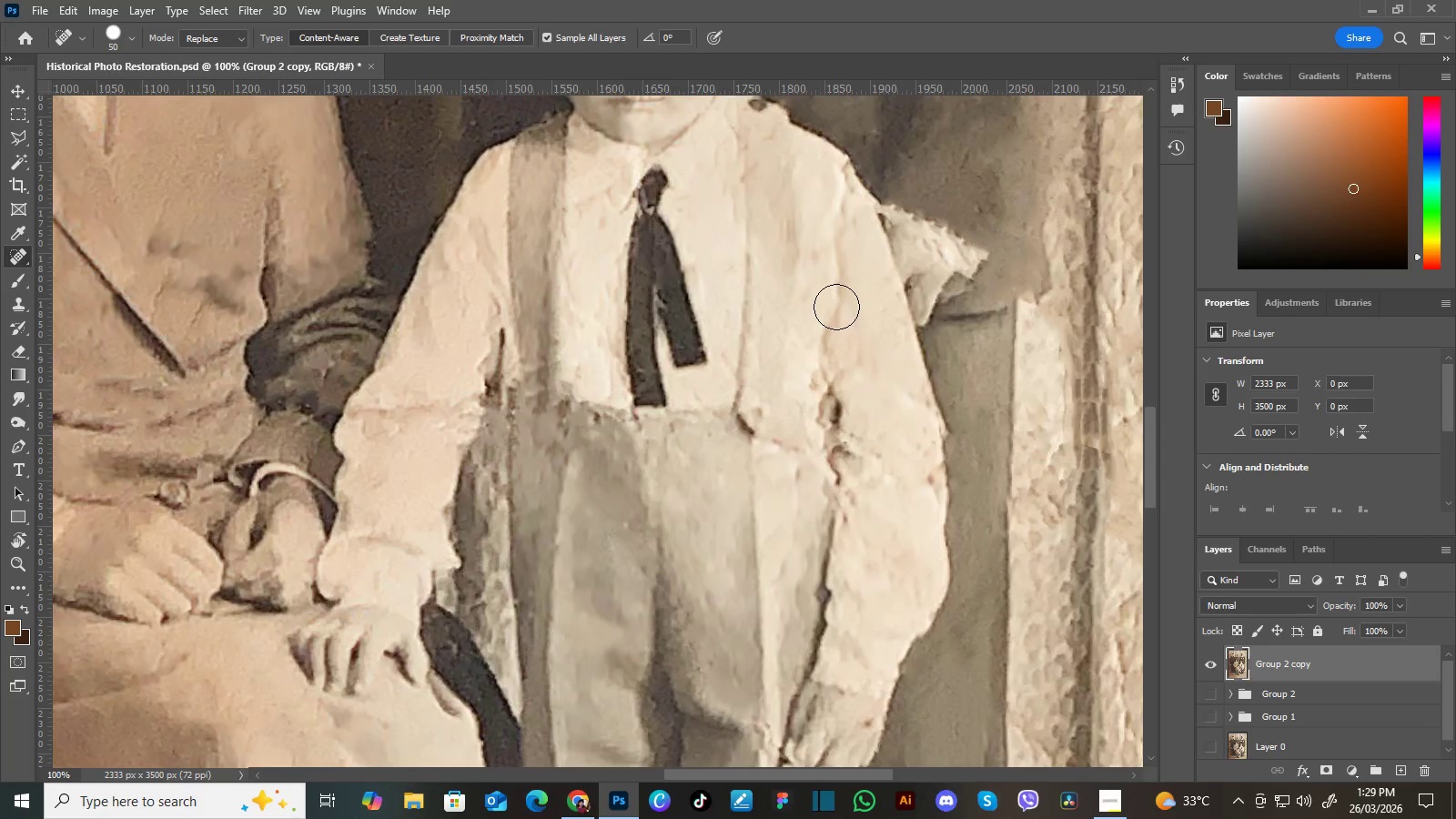 
left_click_drag(start_coordinate=[876, 290], to_coordinate=[878, 381])
 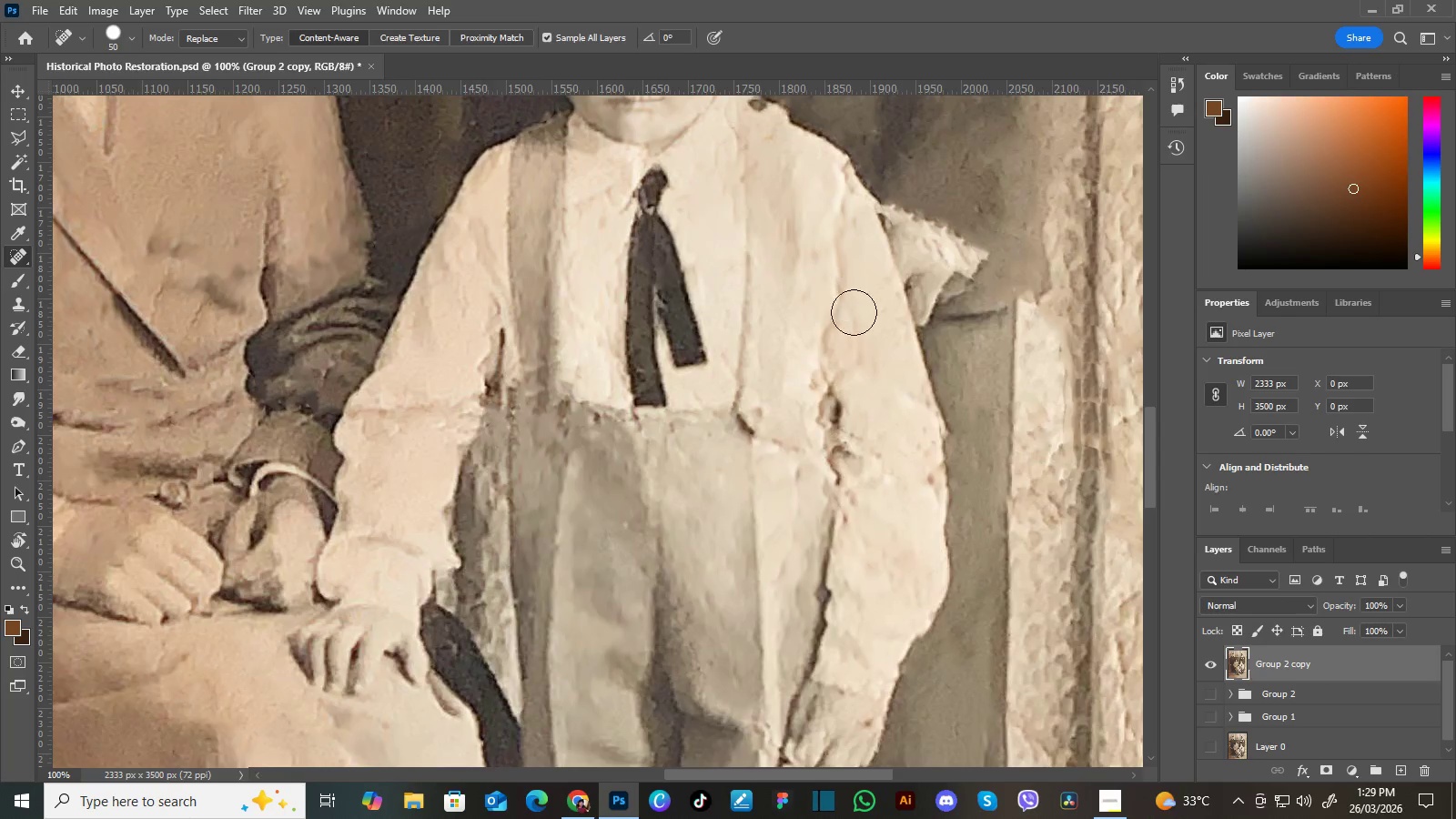 
hold_key(key=Space, duration=0.8)
 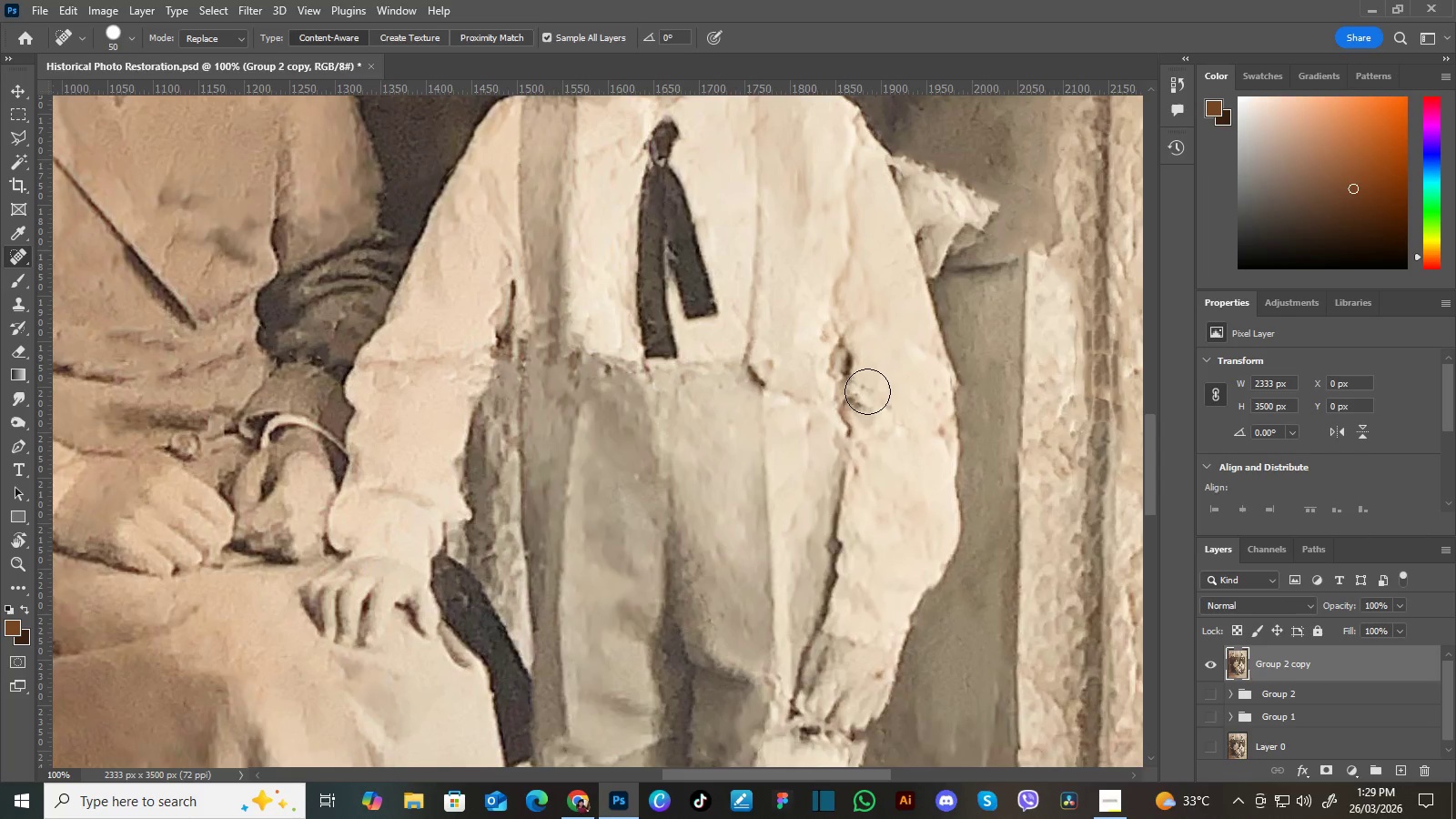 
left_click_drag(start_coordinate=[890, 430], to_coordinate=[901, 382])
 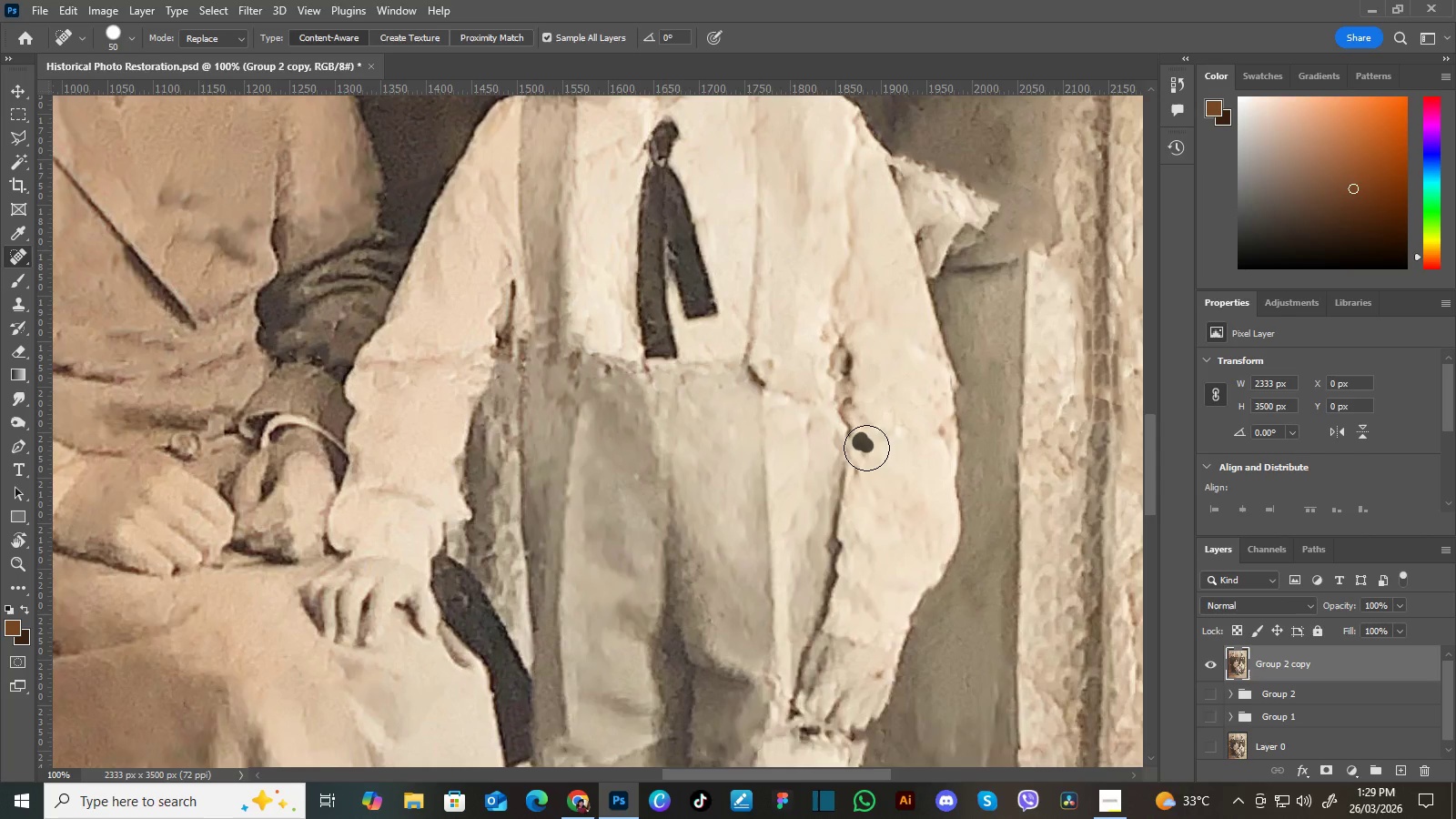 
wait(6.66)
 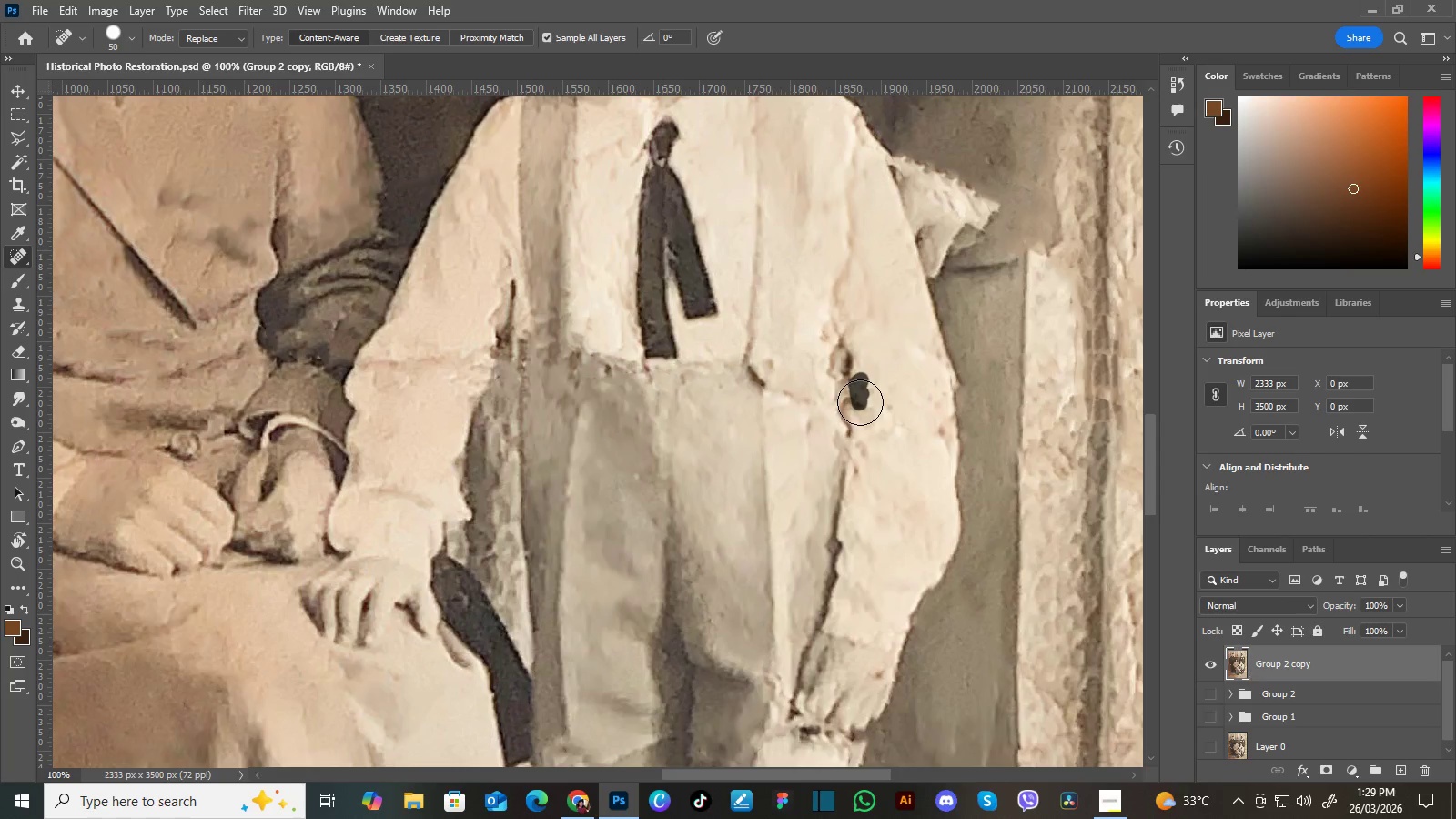 
hold_key(key=Space, duration=1.5)
 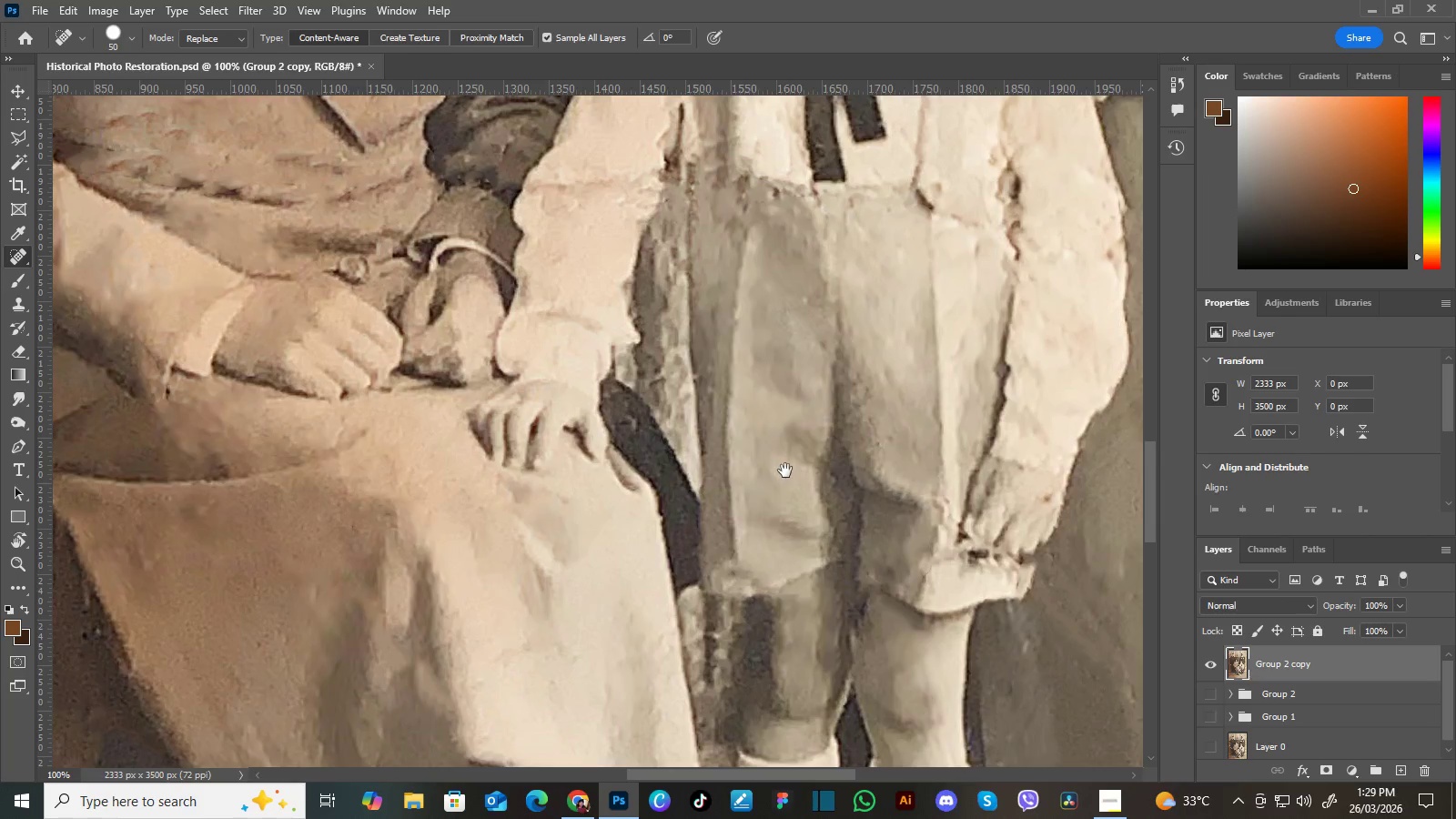 
left_click_drag(start_coordinate=[743, 516], to_coordinate=[829, 403])
 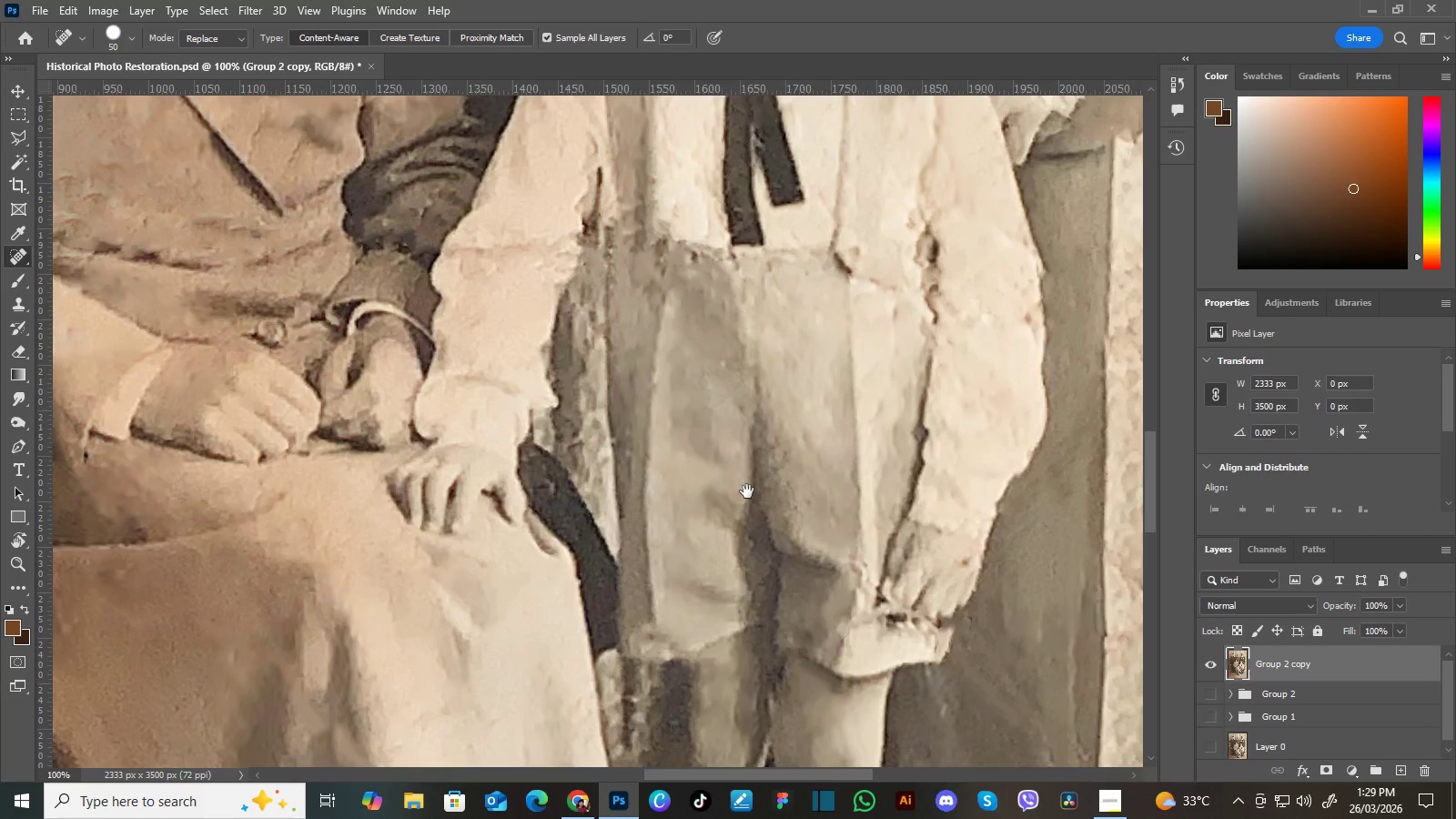 
left_click_drag(start_coordinate=[752, 496], to_coordinate=[834, 432])
 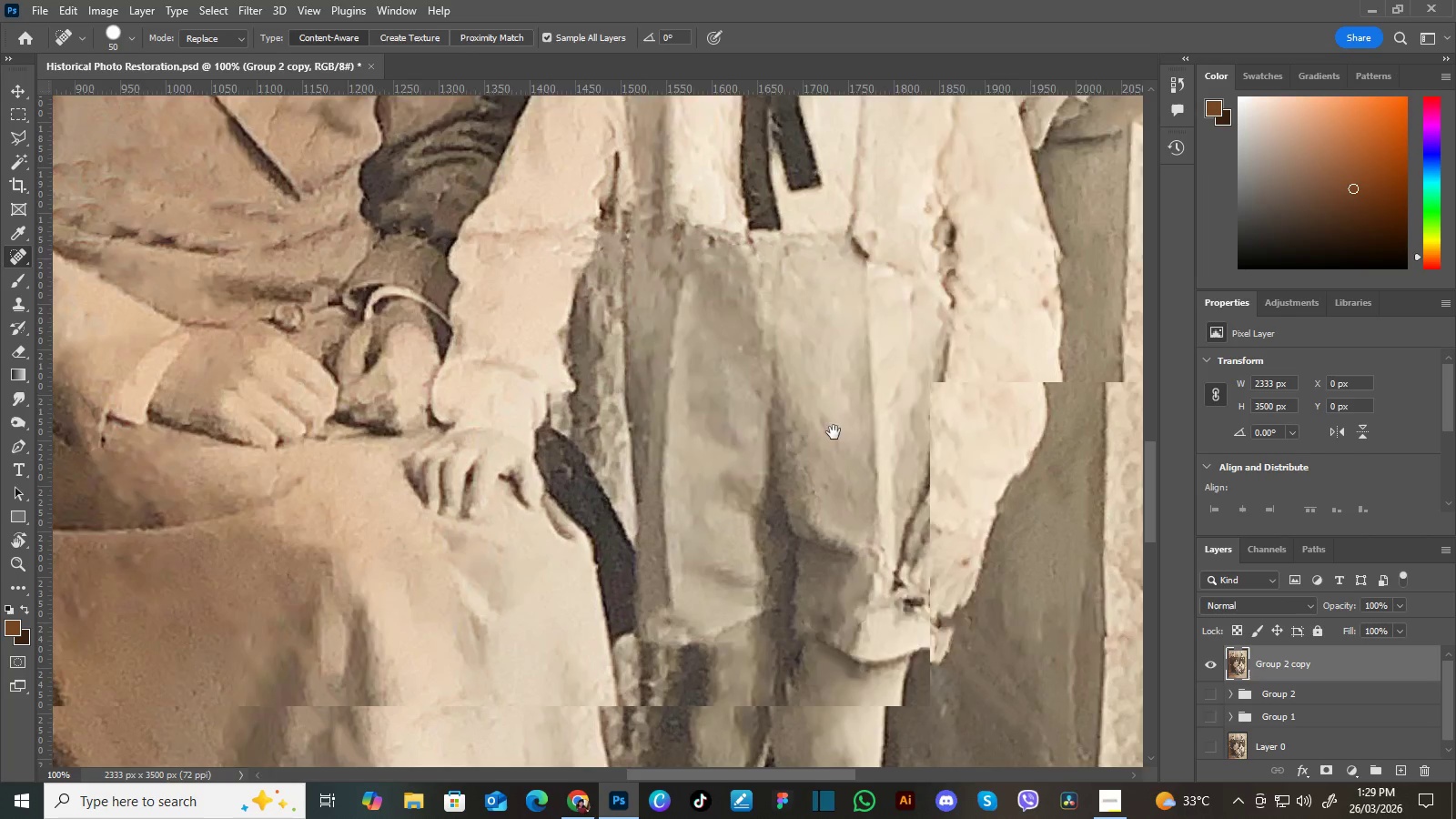 
hold_key(key=Space, duration=1.52)
 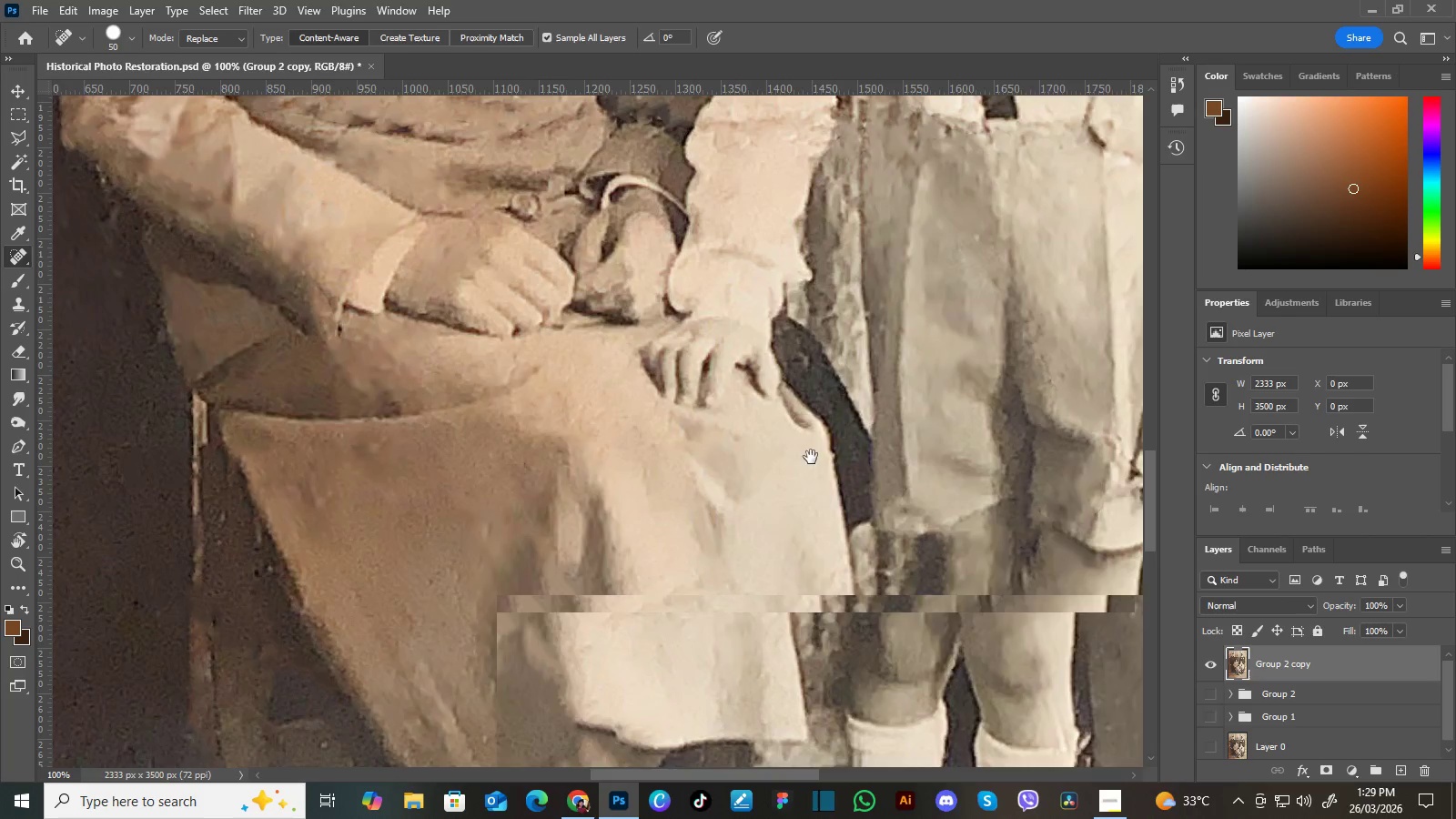 
left_click_drag(start_coordinate=[794, 467], to_coordinate=[841, 448])
 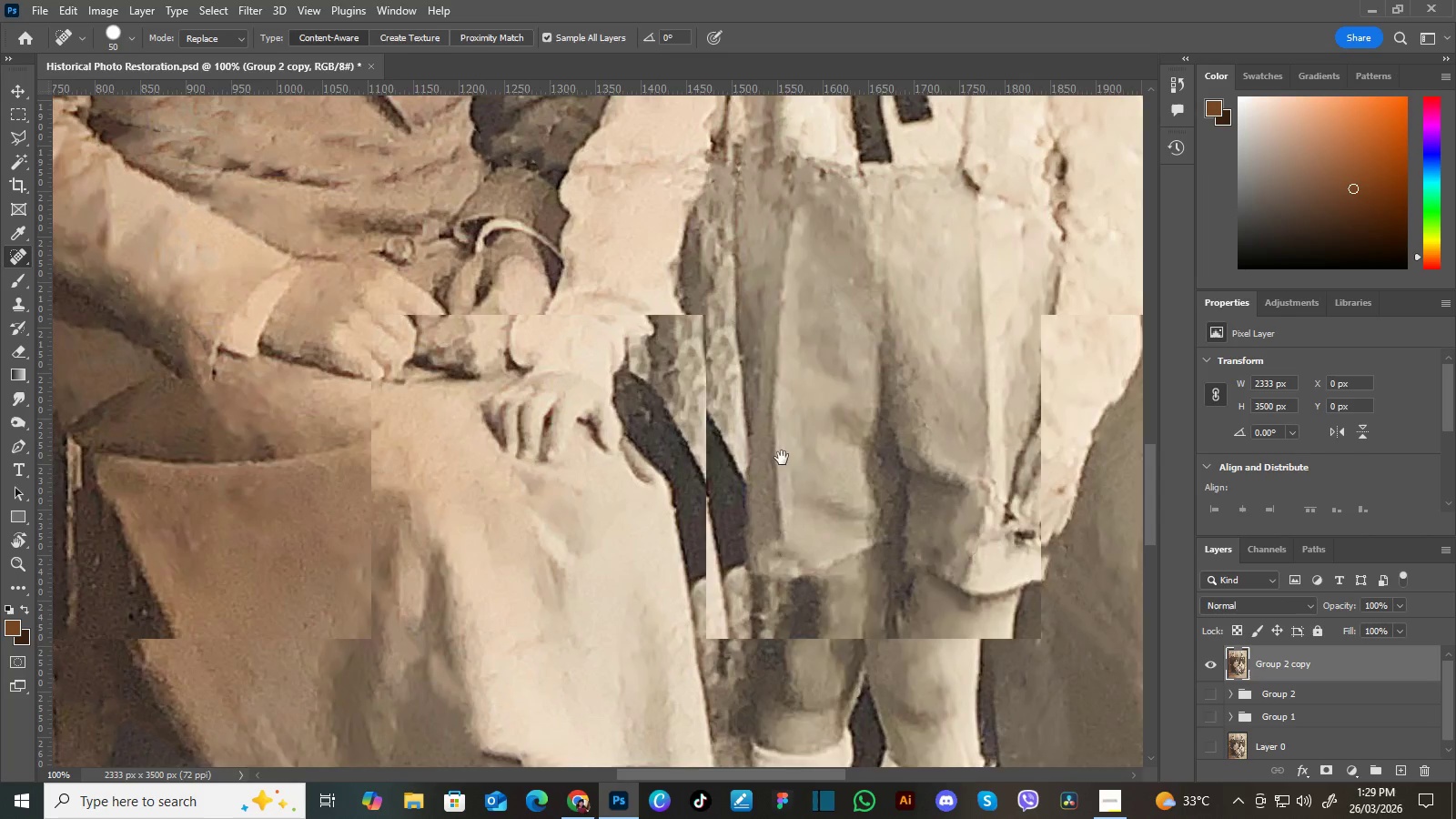 
left_click_drag(start_coordinate=[775, 460], to_coordinate=[837, 443])
 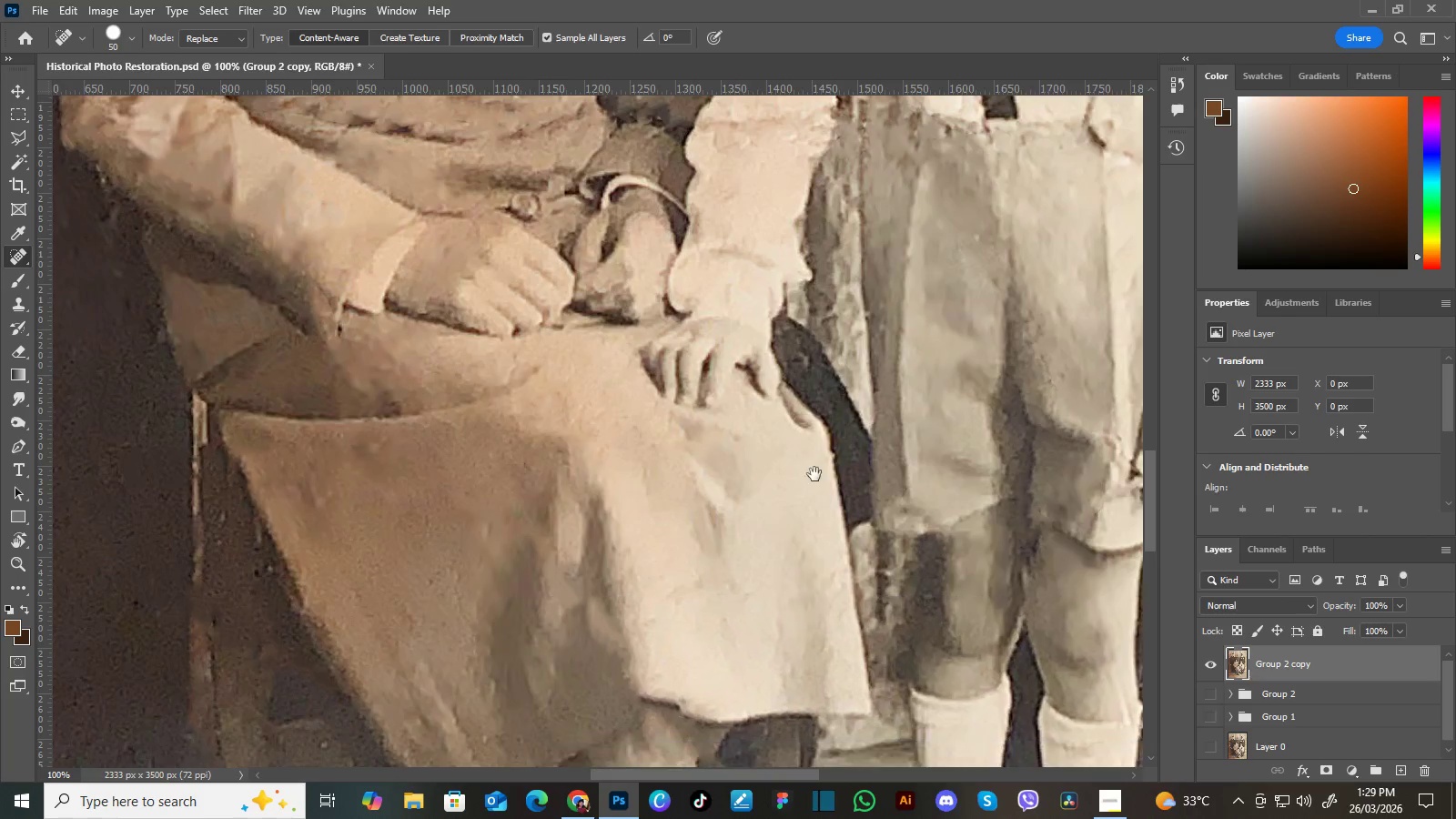 
hold_key(key=Space, duration=1.51)
 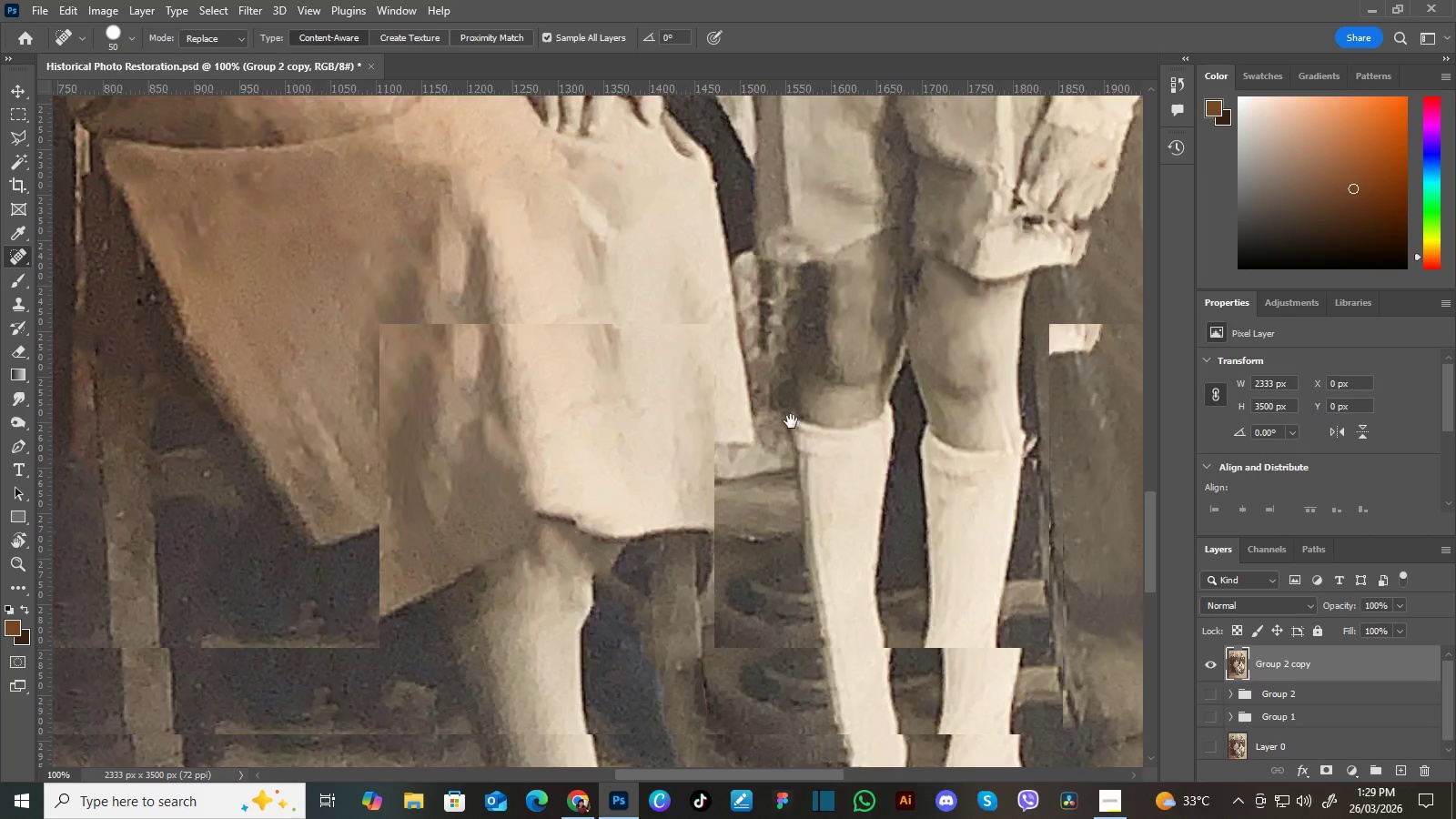 
left_click_drag(start_coordinate=[784, 460], to_coordinate=[848, 434])
 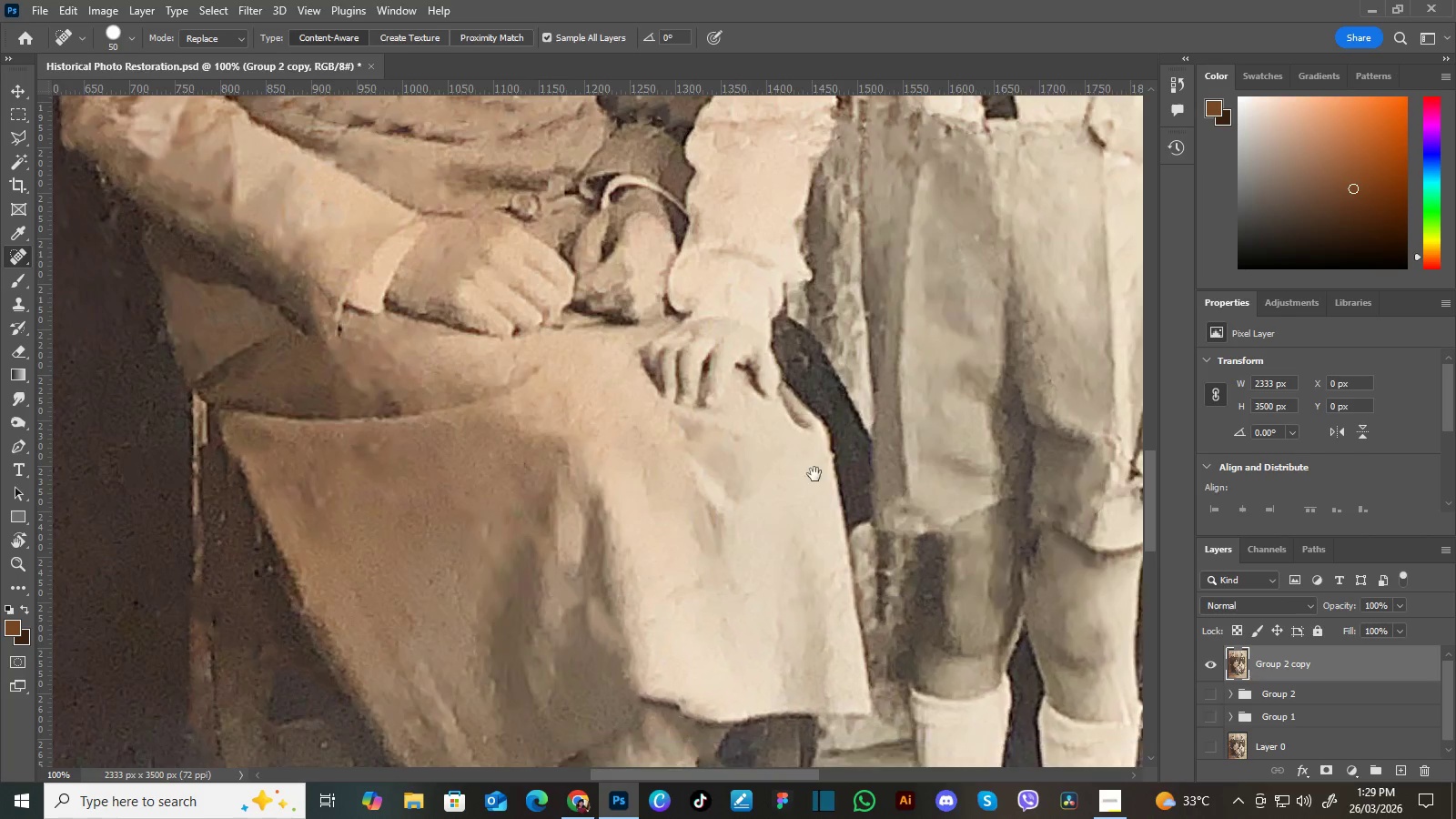 
left_click_drag(start_coordinate=[820, 485], to_coordinate=[773, 398])
 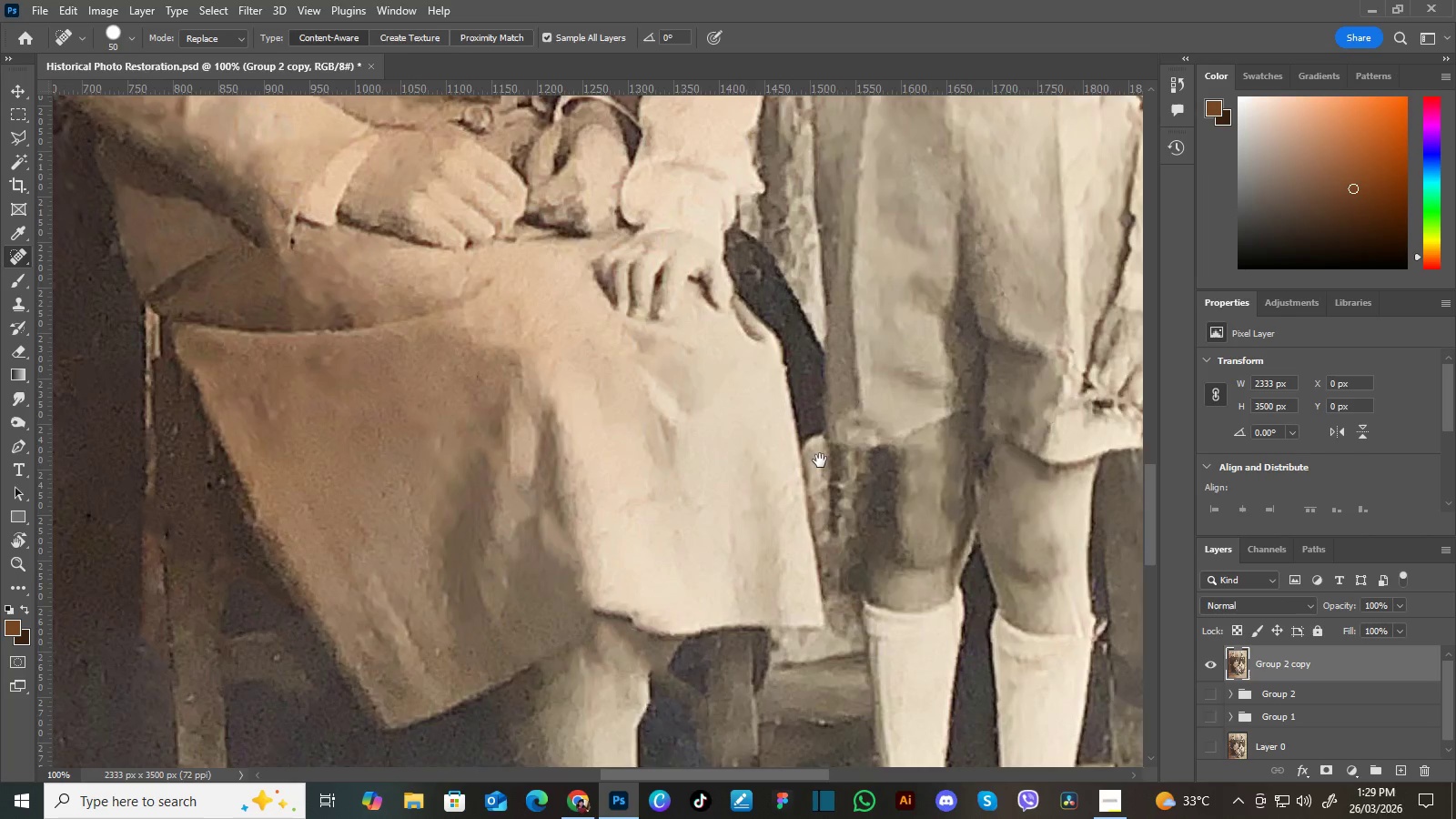 
left_click_drag(start_coordinate=[820, 460], to_coordinate=[773, 387])
 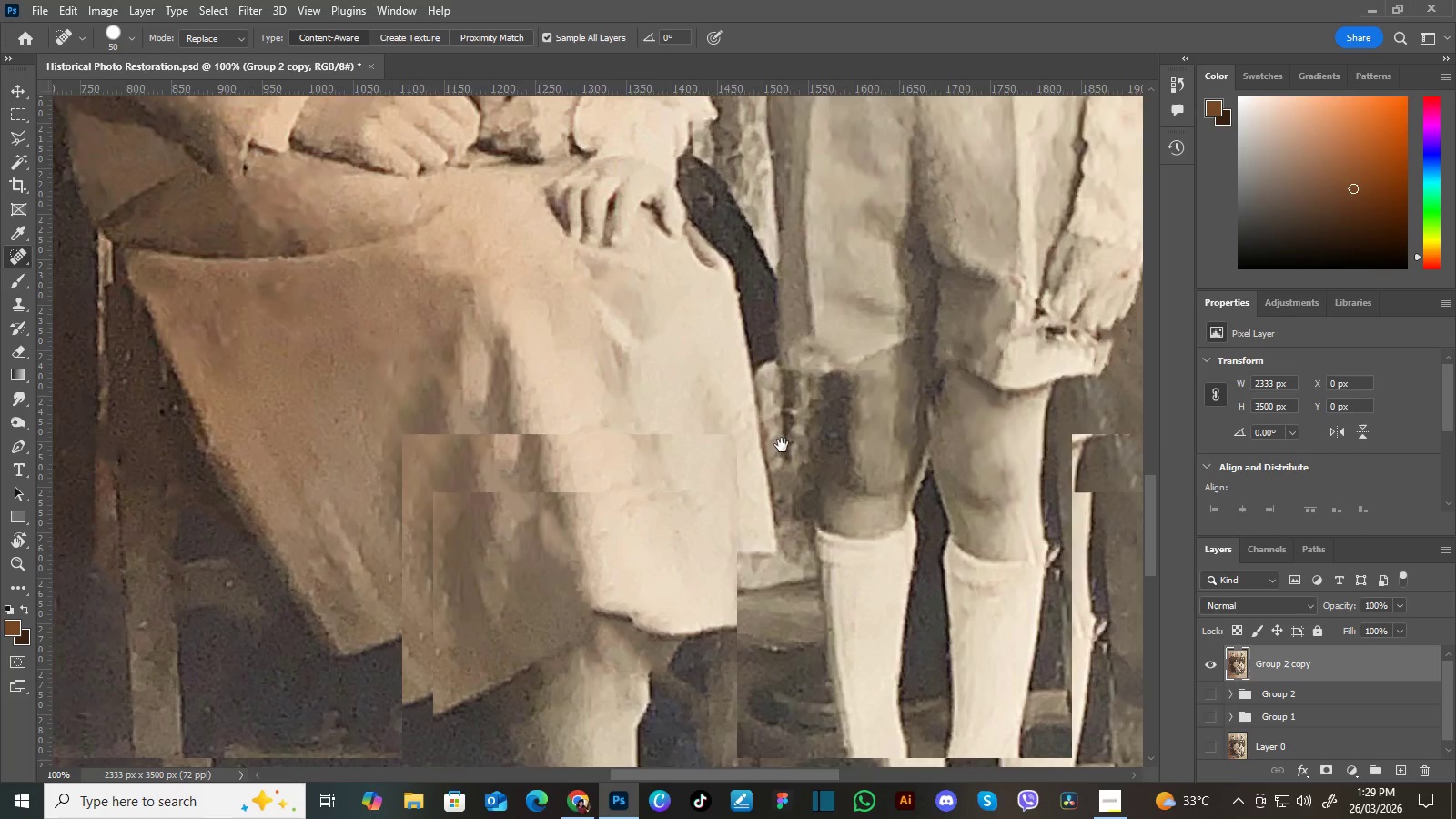 
hold_key(key=Space, duration=1.5)
 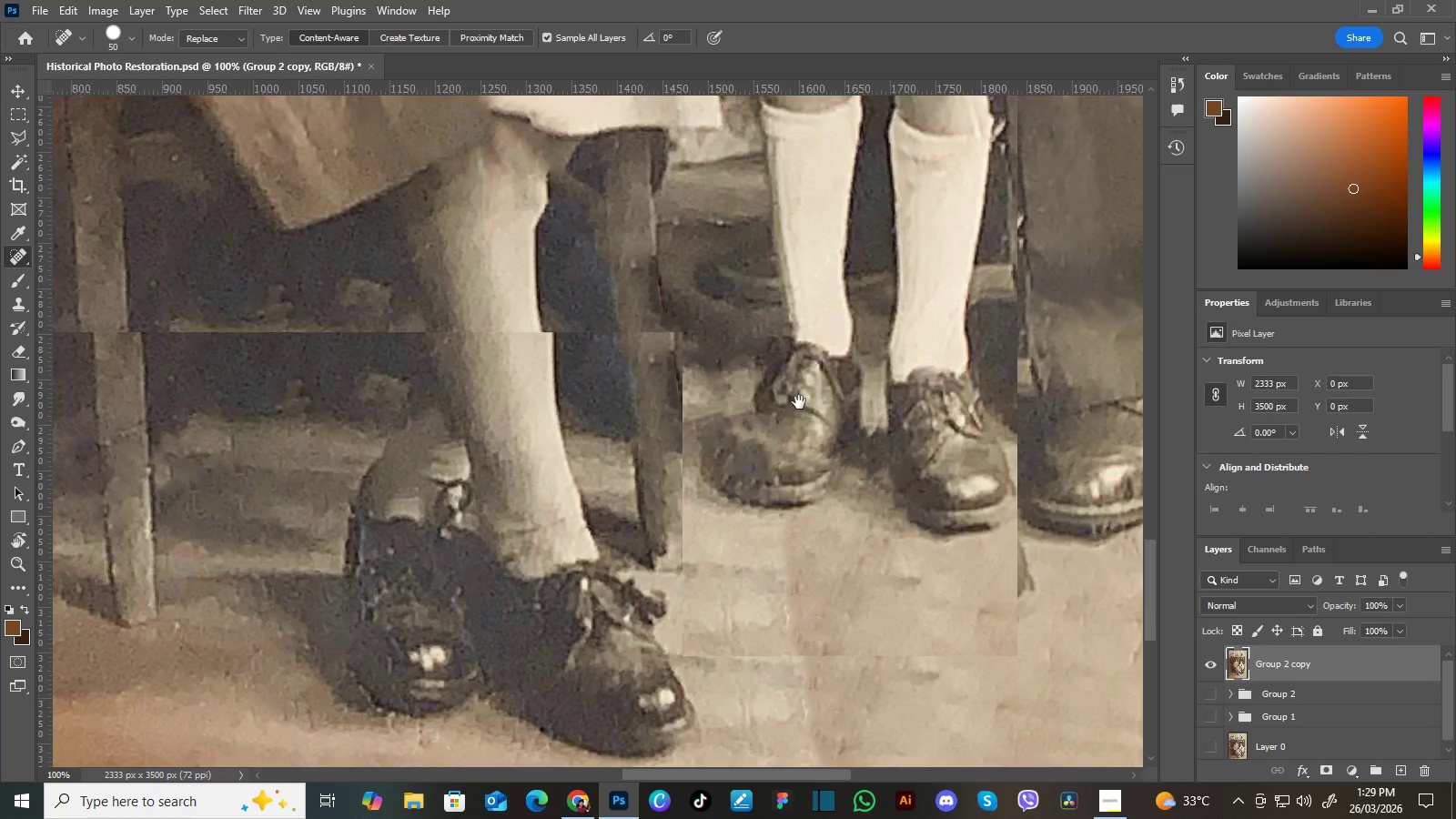 
left_click_drag(start_coordinate=[804, 477], to_coordinate=[782, 367])
 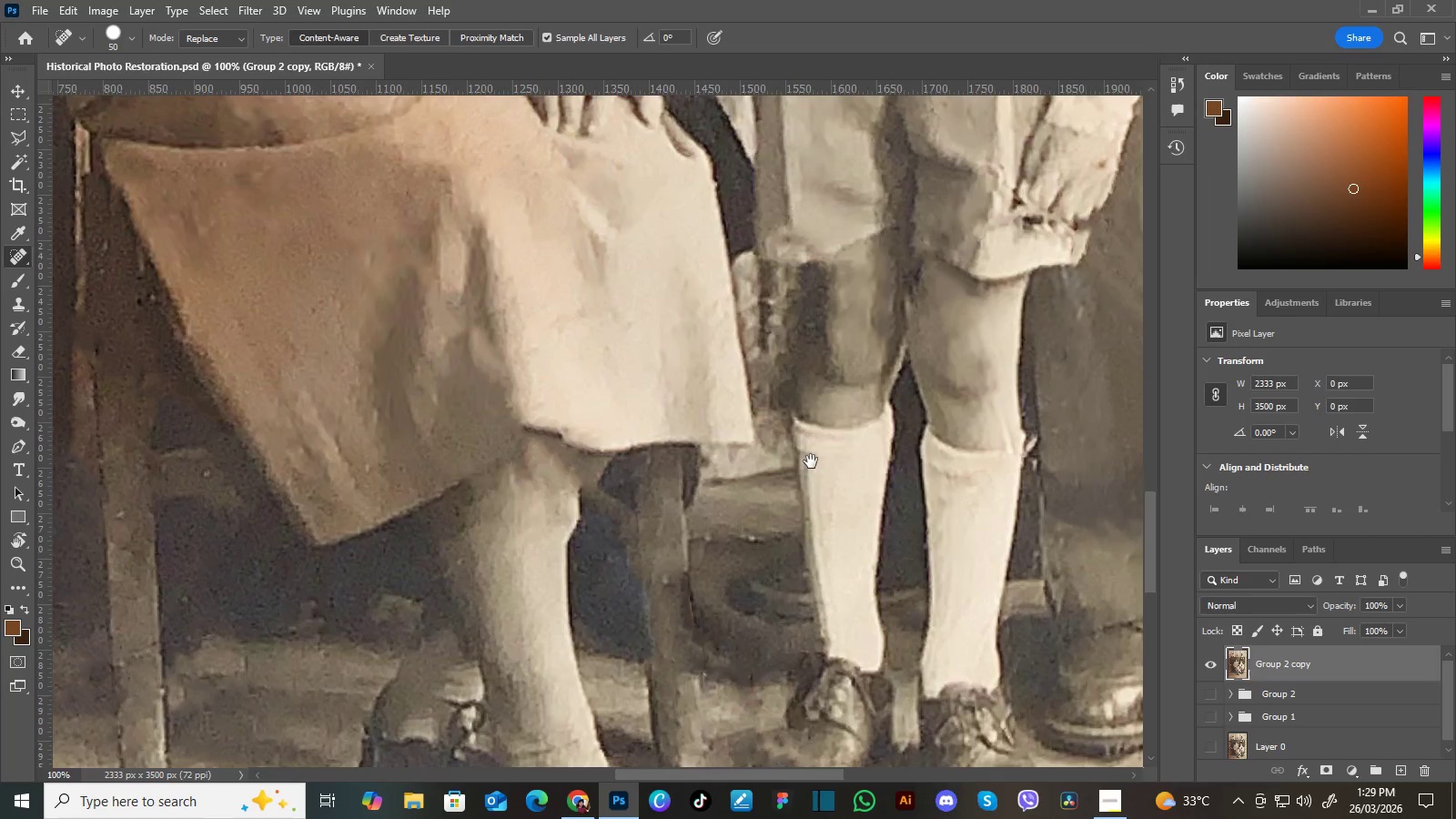 
left_click_drag(start_coordinate=[812, 460], to_coordinate=[798, 363])
 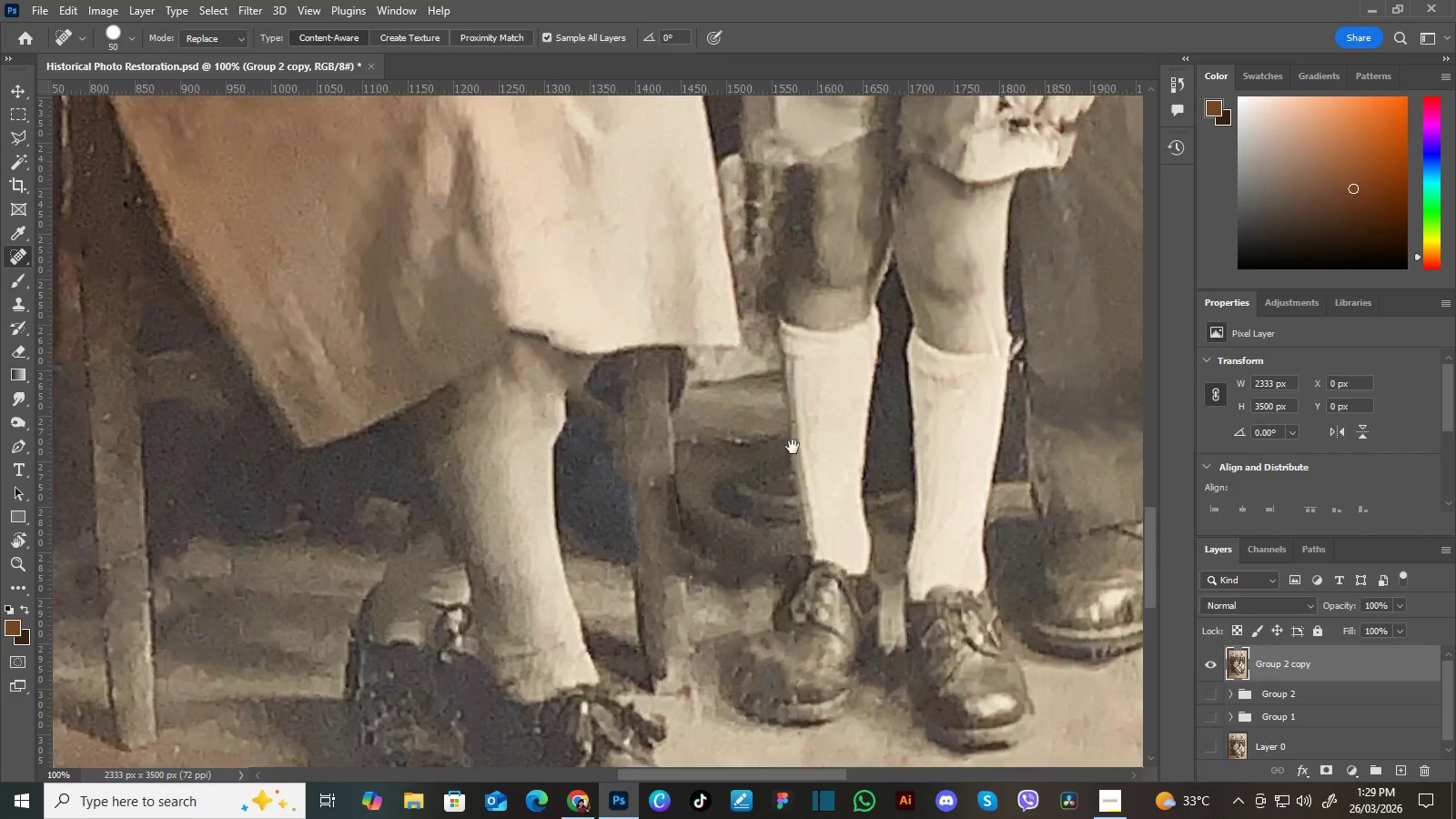 
left_click_drag(start_coordinate=[793, 447], to_coordinate=[798, 332])
 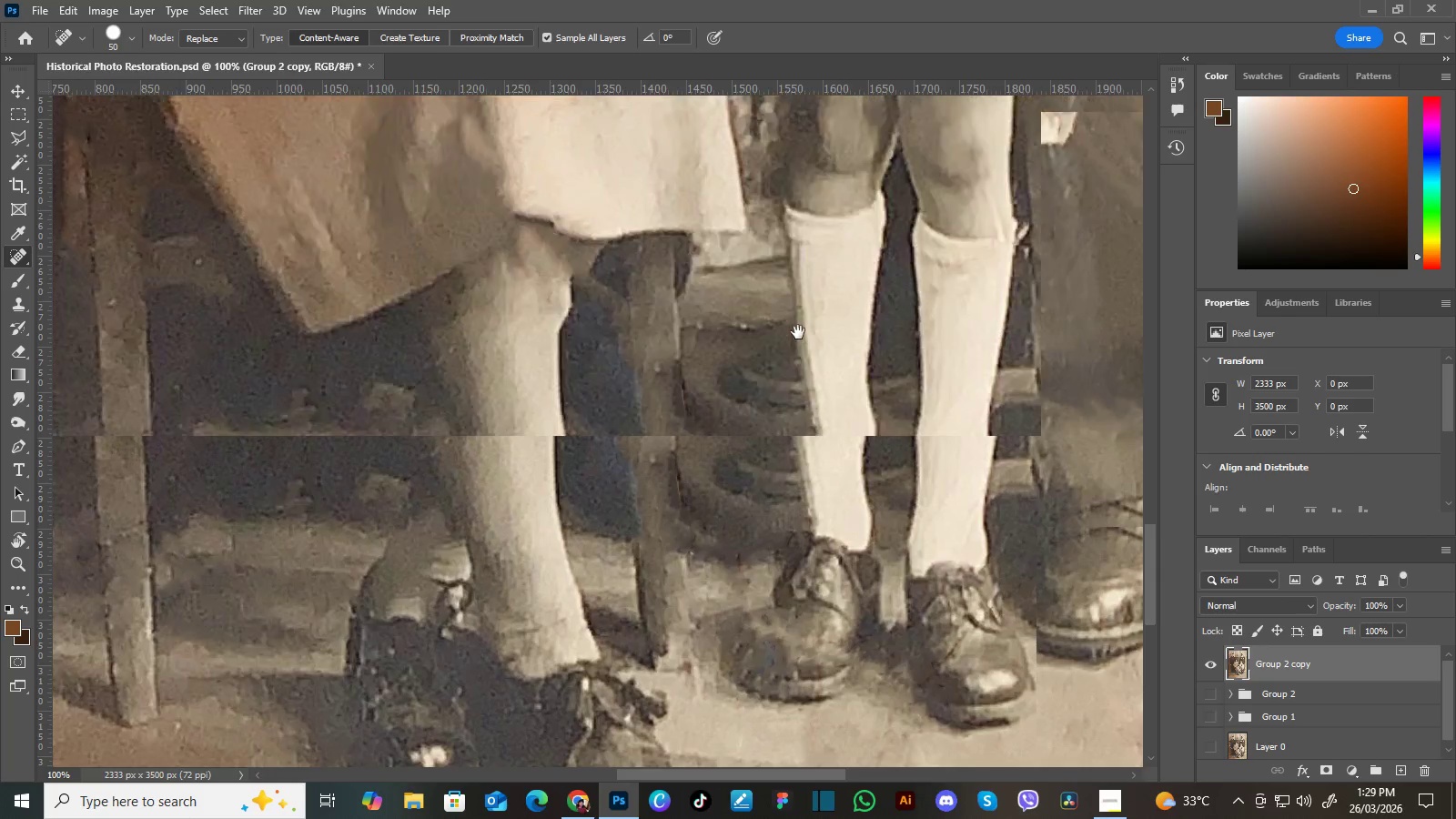 
hold_key(key=Space, duration=1.5)
 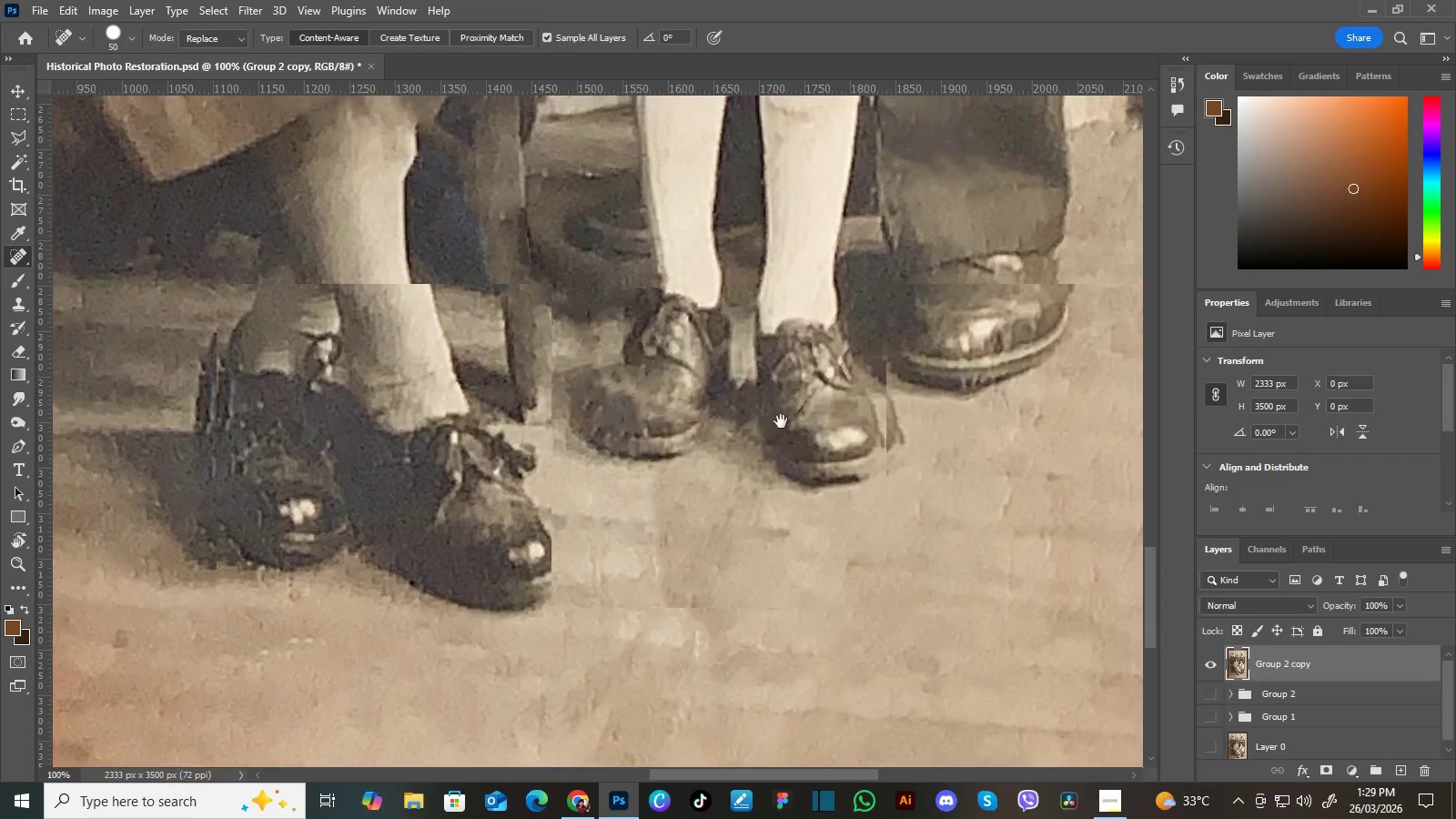 
left_click_drag(start_coordinate=[810, 454], to_coordinate=[786, 350])
 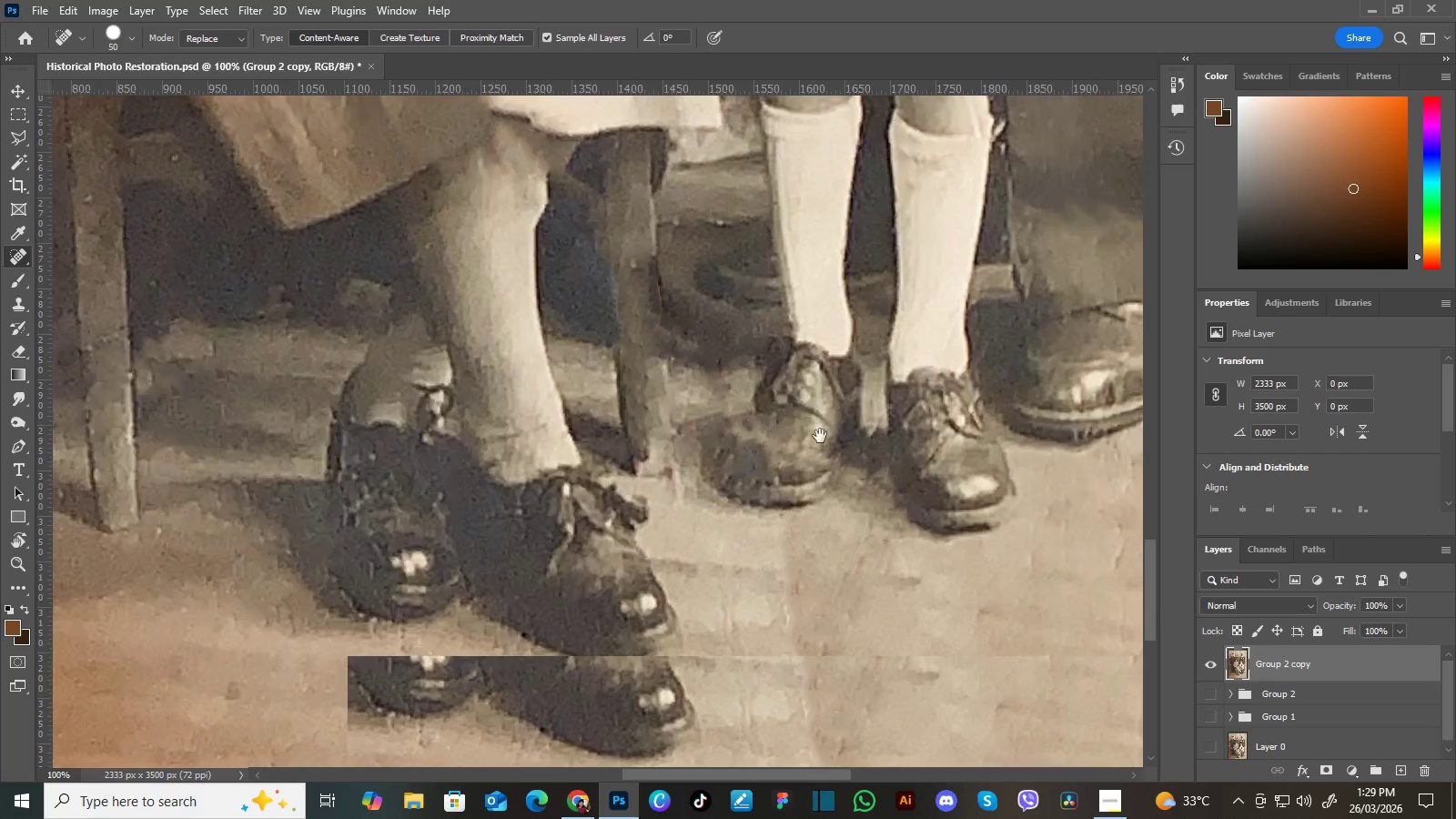 
left_click_drag(start_coordinate=[820, 436], to_coordinate=[771, 372])
 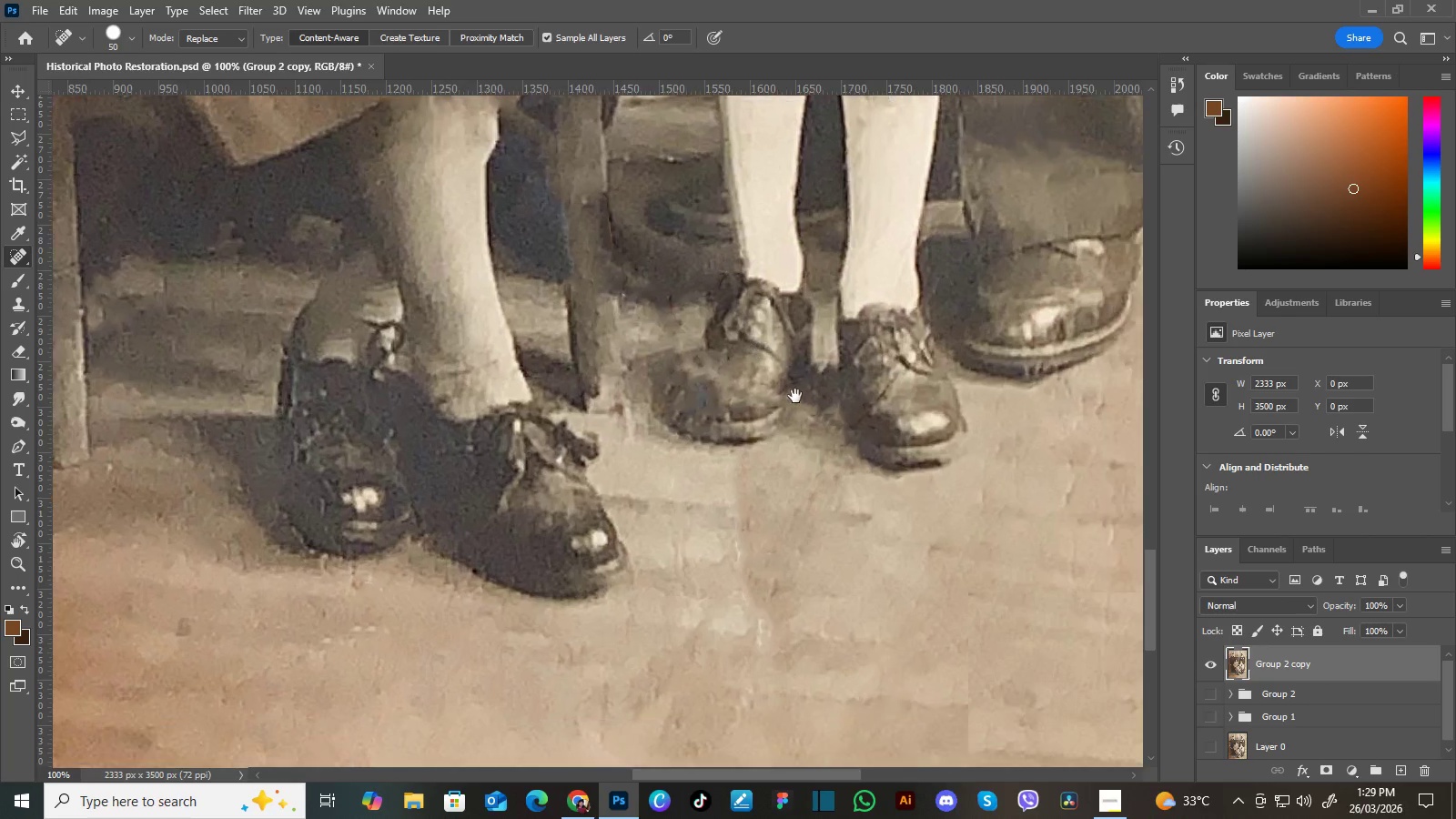 
left_click_drag(start_coordinate=[820, 415], to_coordinate=[784, 410])
 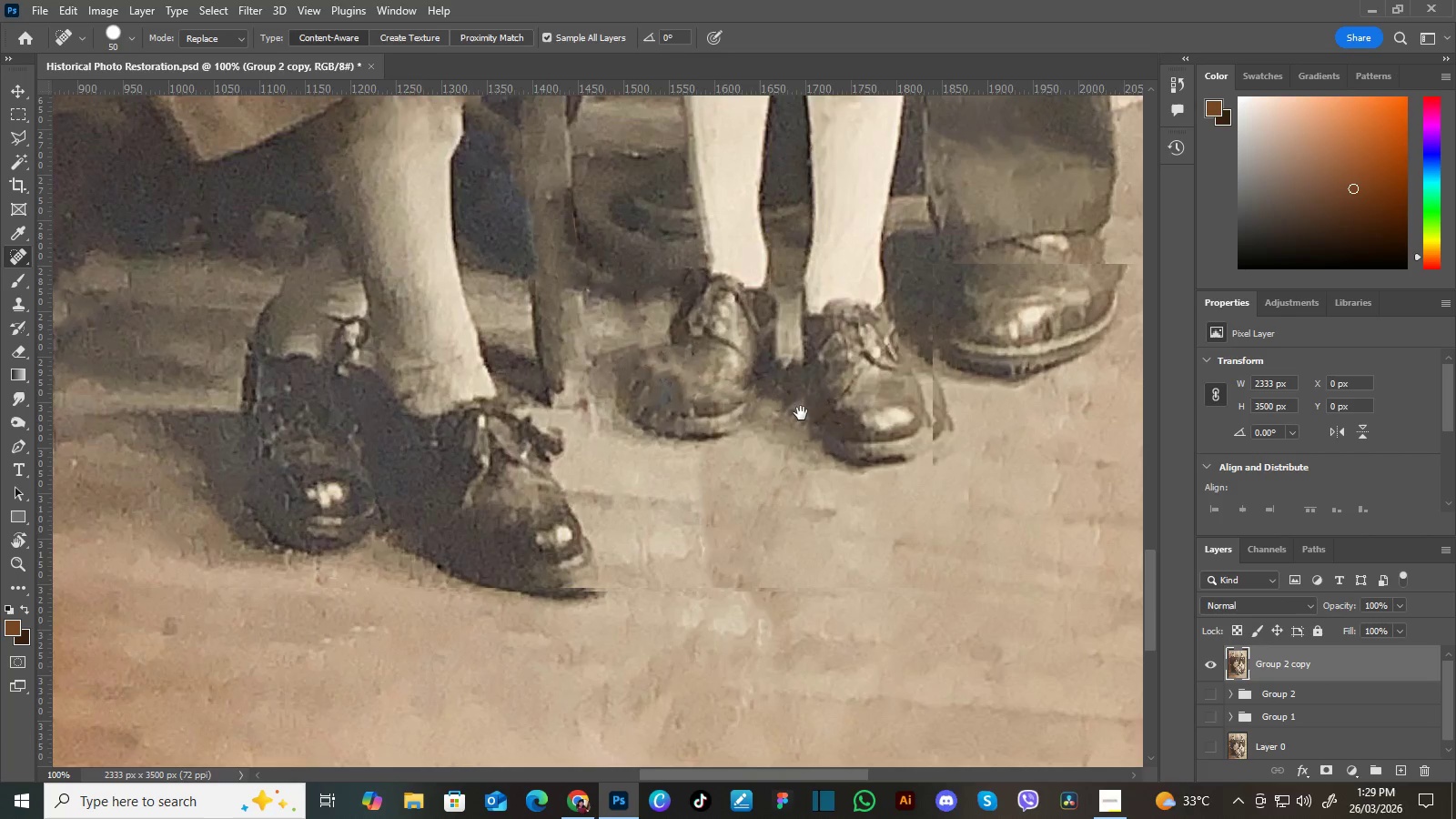 
hold_key(key=Space, duration=1.3)
 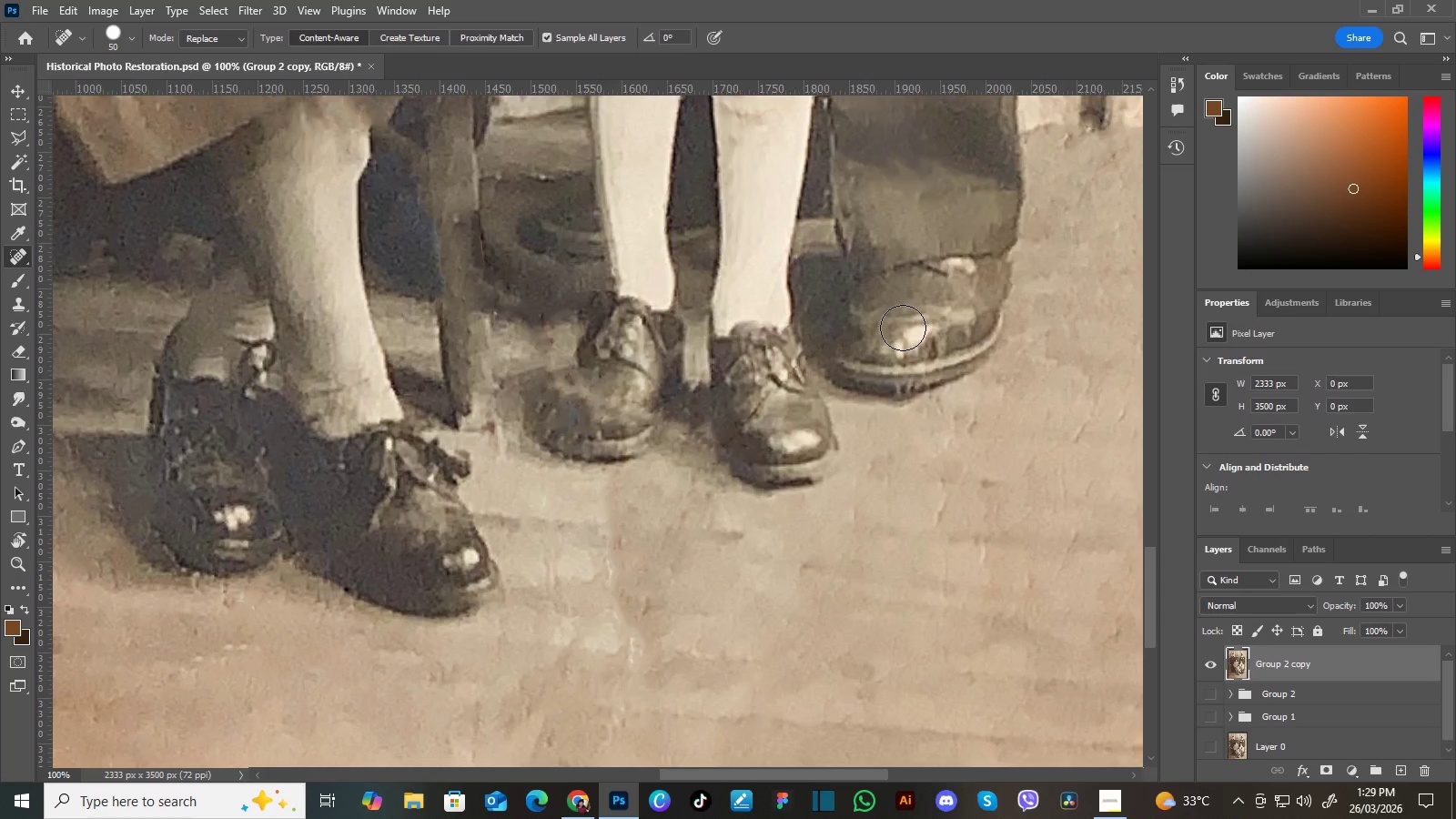 
left_click_drag(start_coordinate=[802, 412], to_coordinate=[774, 429])
 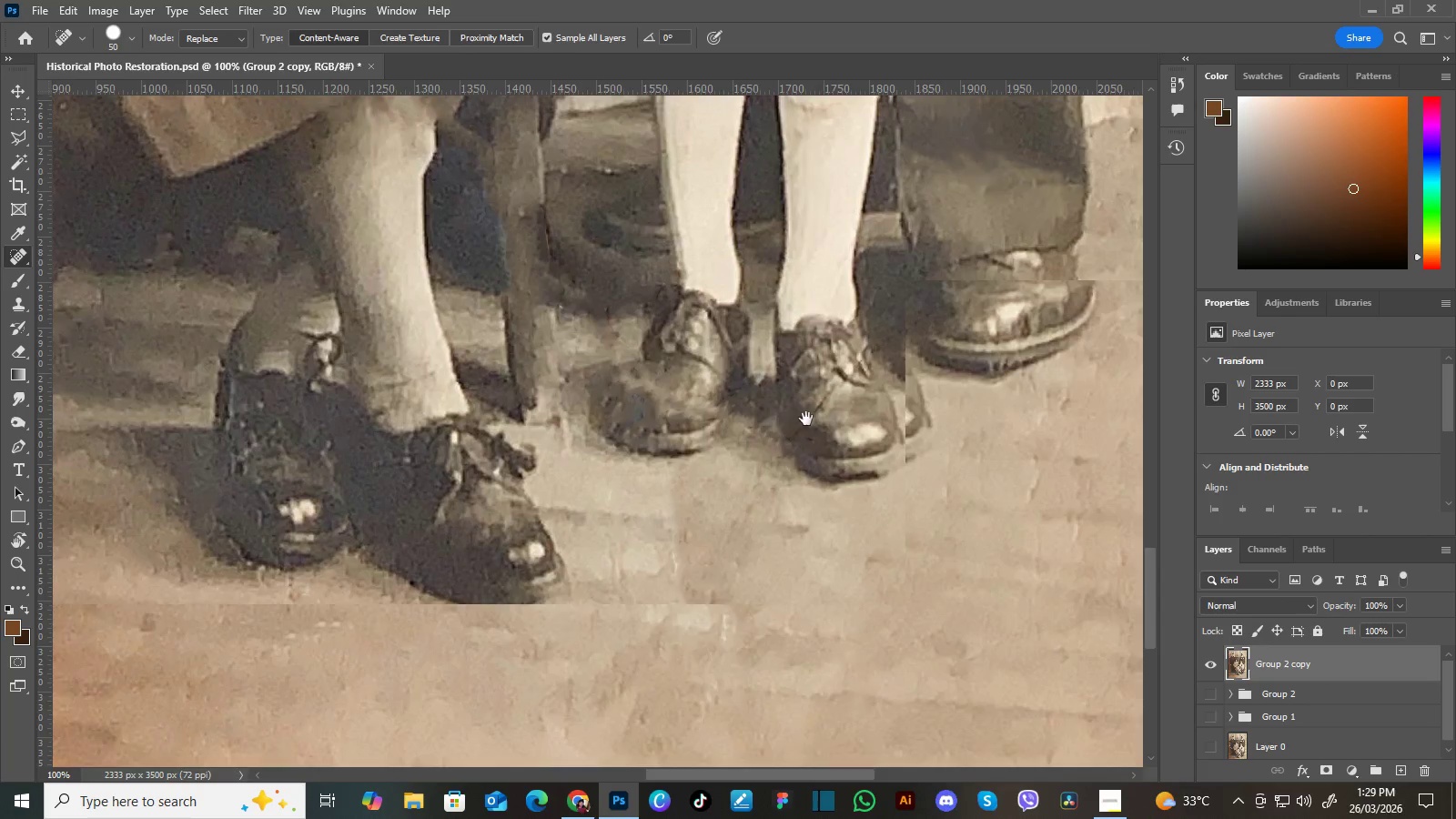 
left_click_drag(start_coordinate=[812, 418], to_coordinate=[781, 421])
 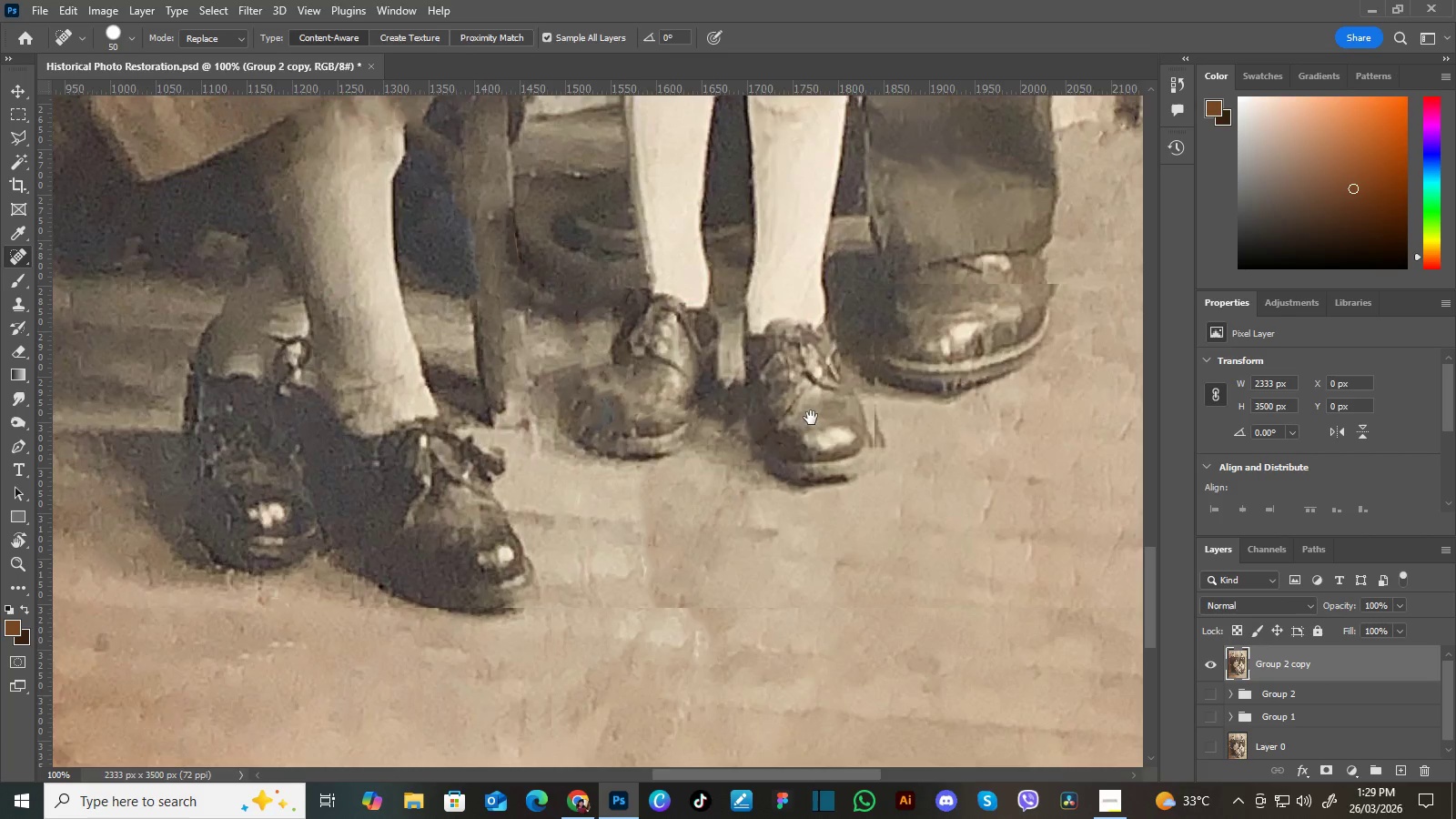 
left_click_drag(start_coordinate=[814, 418], to_coordinate=[780, 420])
 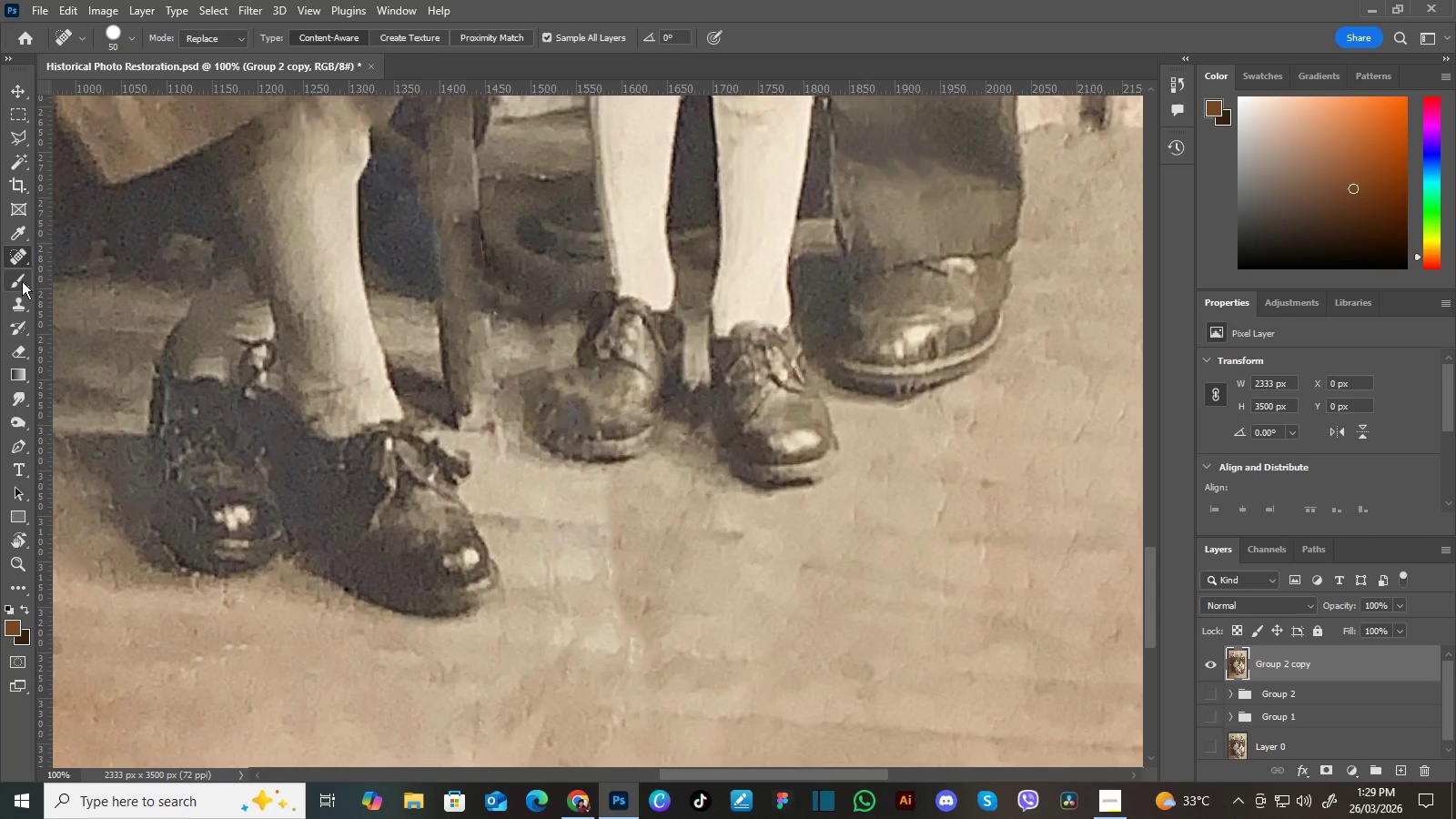 
left_click([23, 278])
 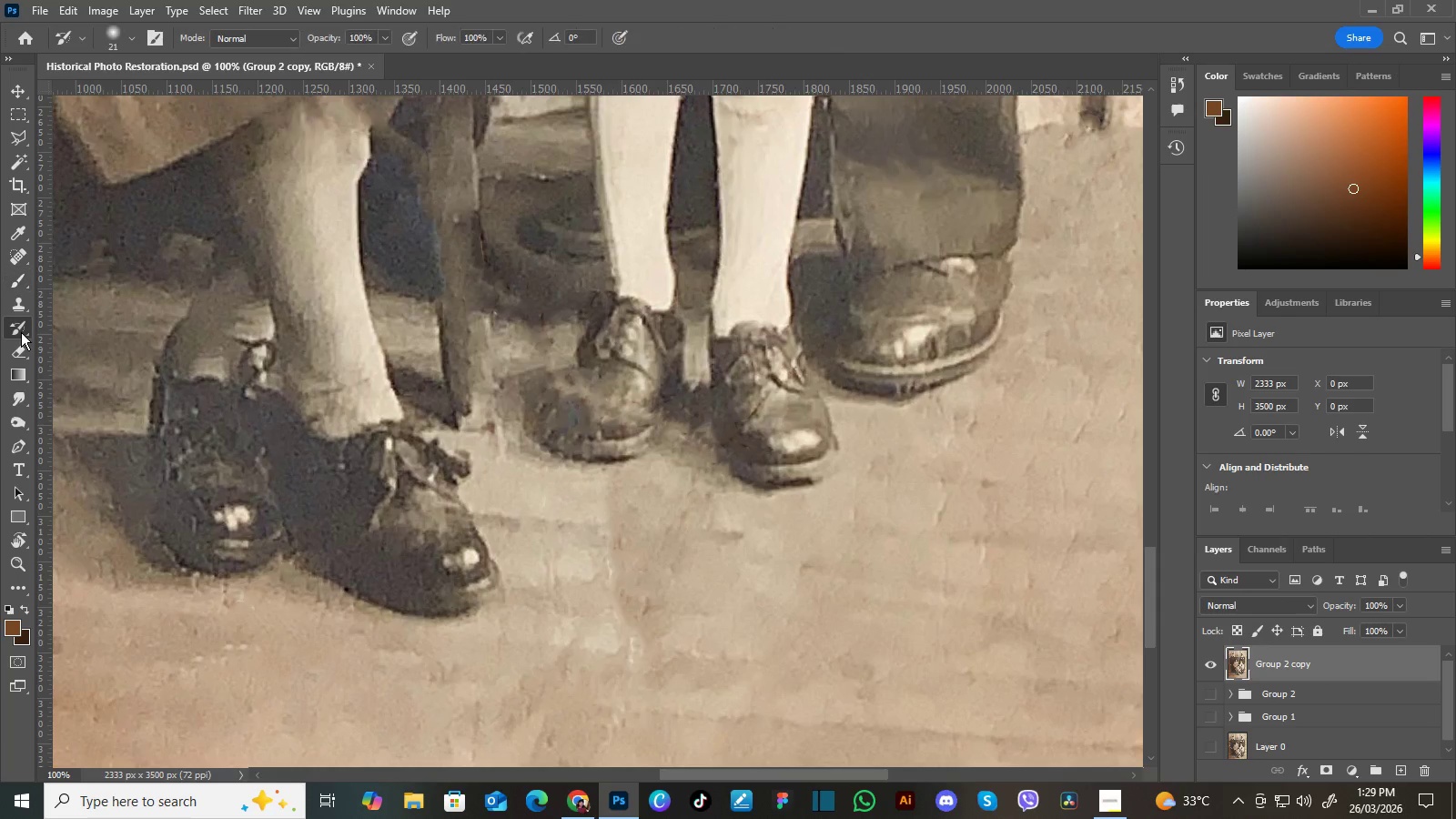 
left_click([21, 332])
 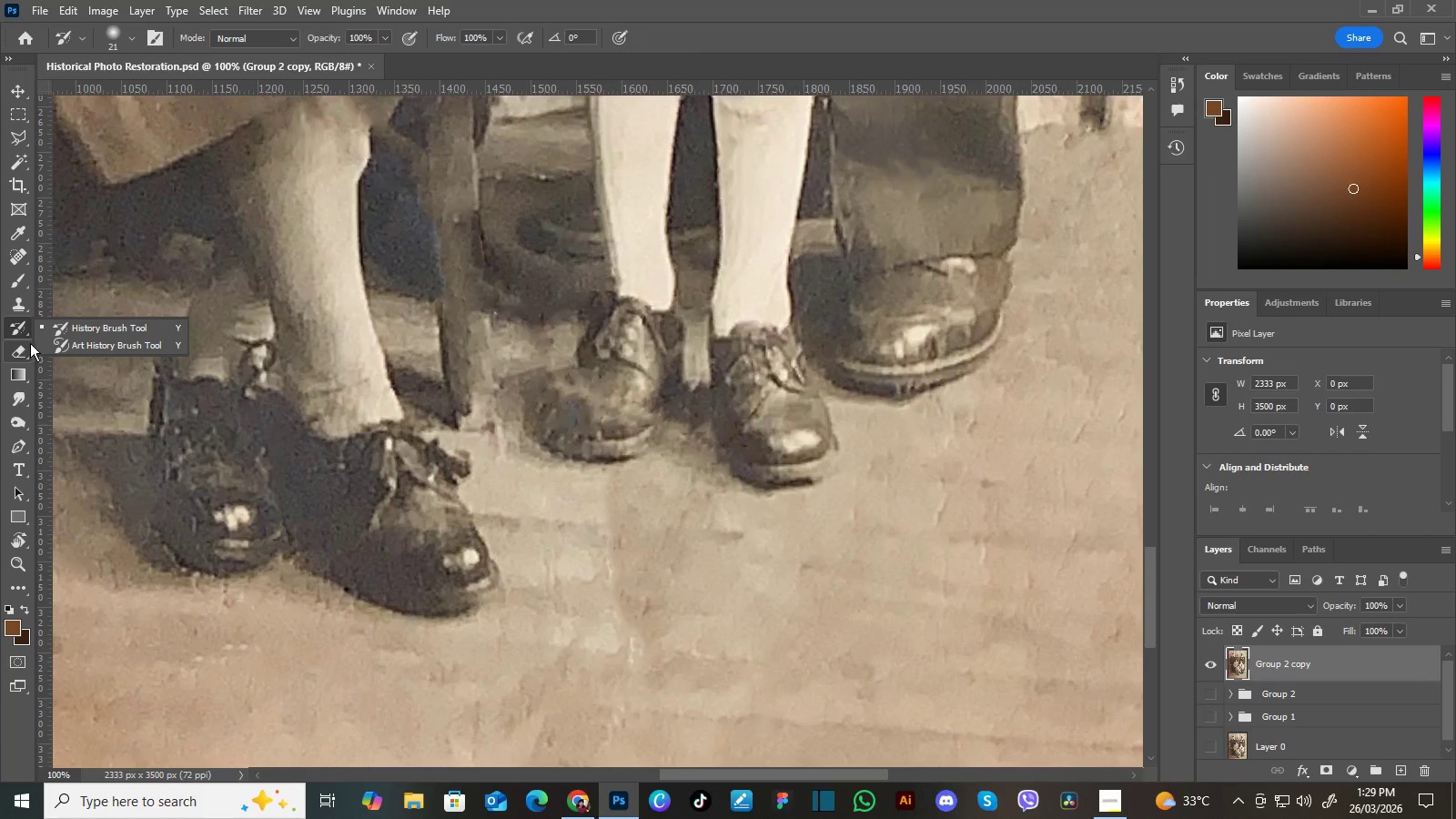 
left_click([83, 343])
 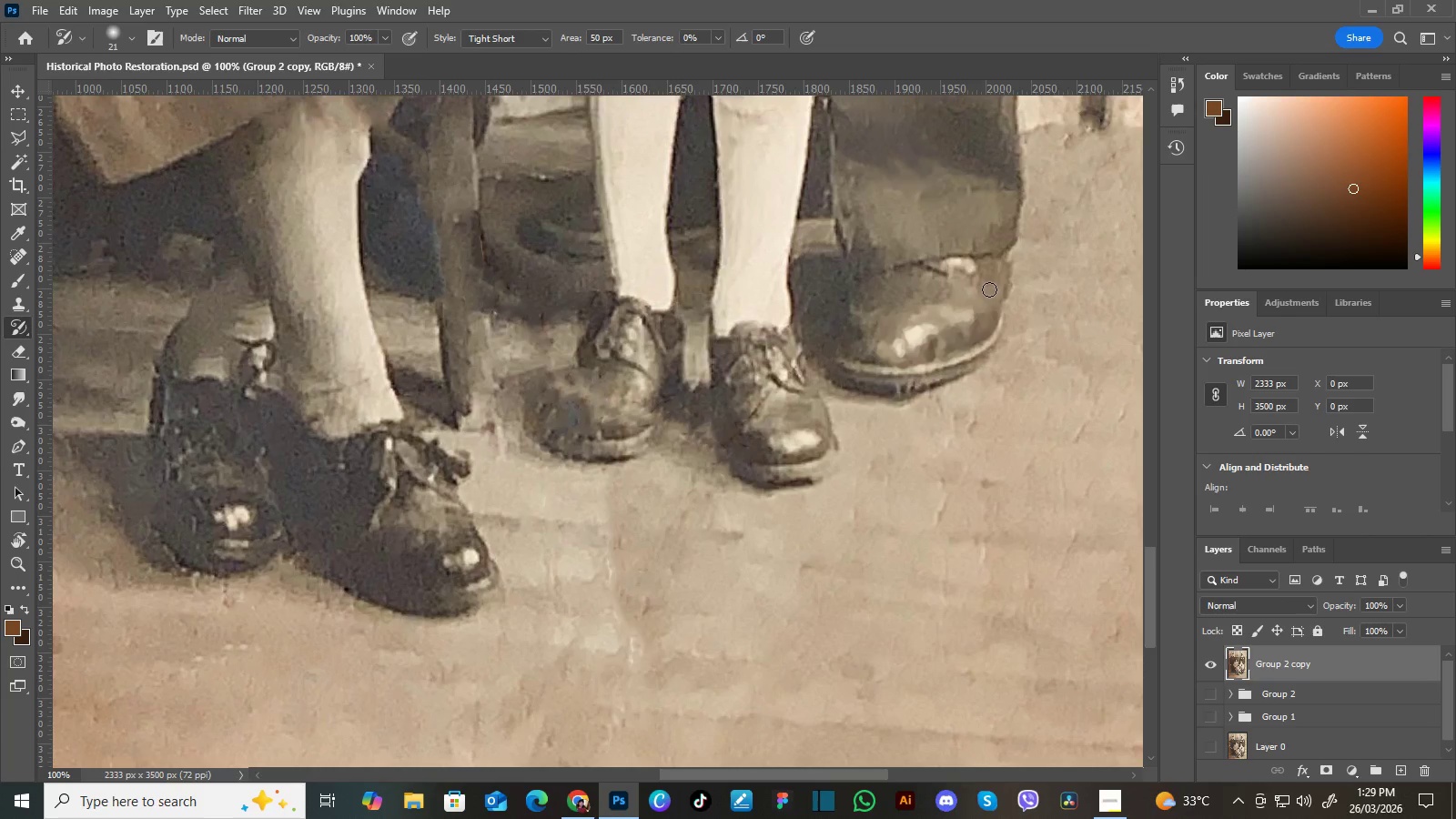 
wait(9.78)
 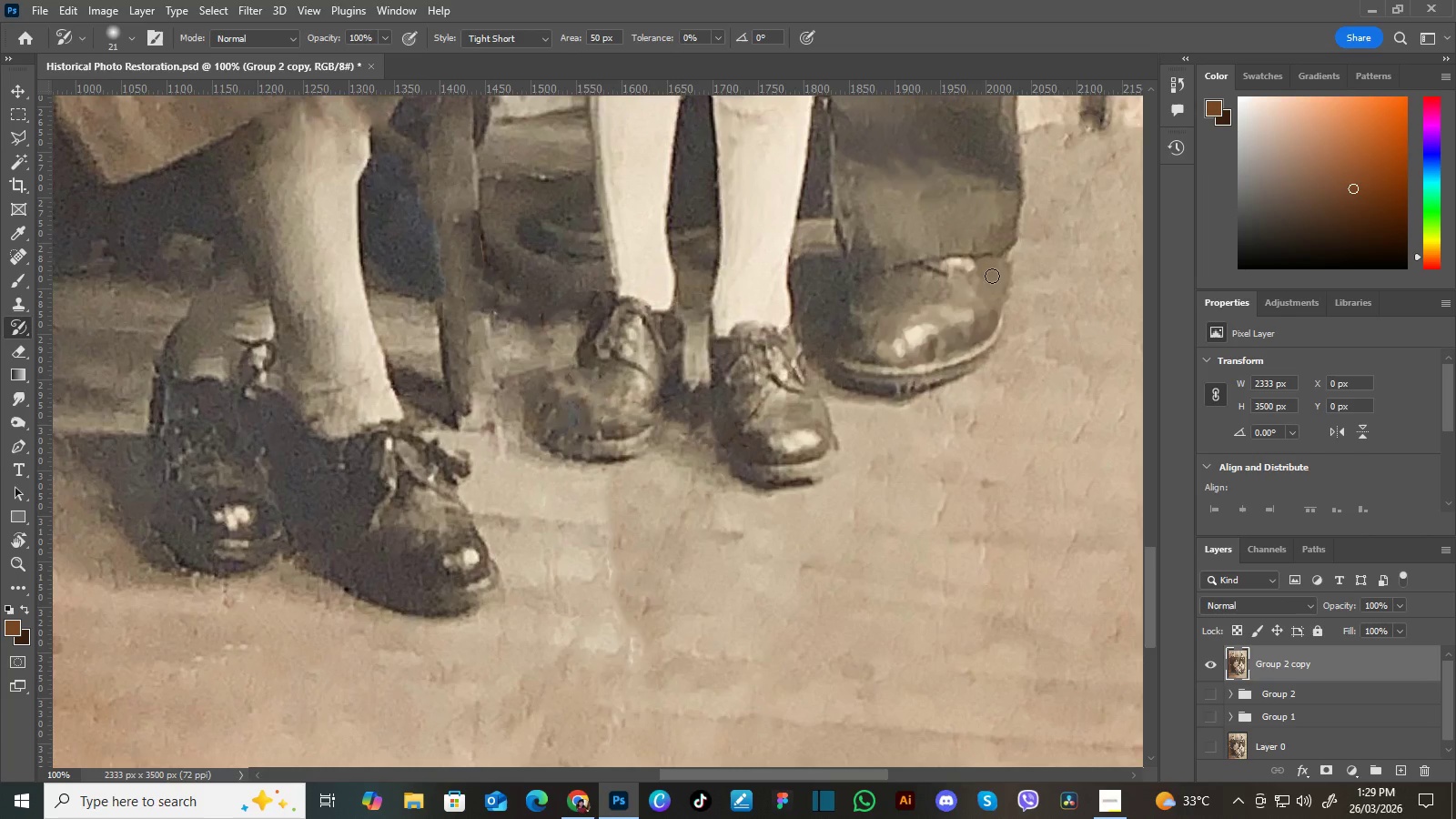 
key(Control+Z)
 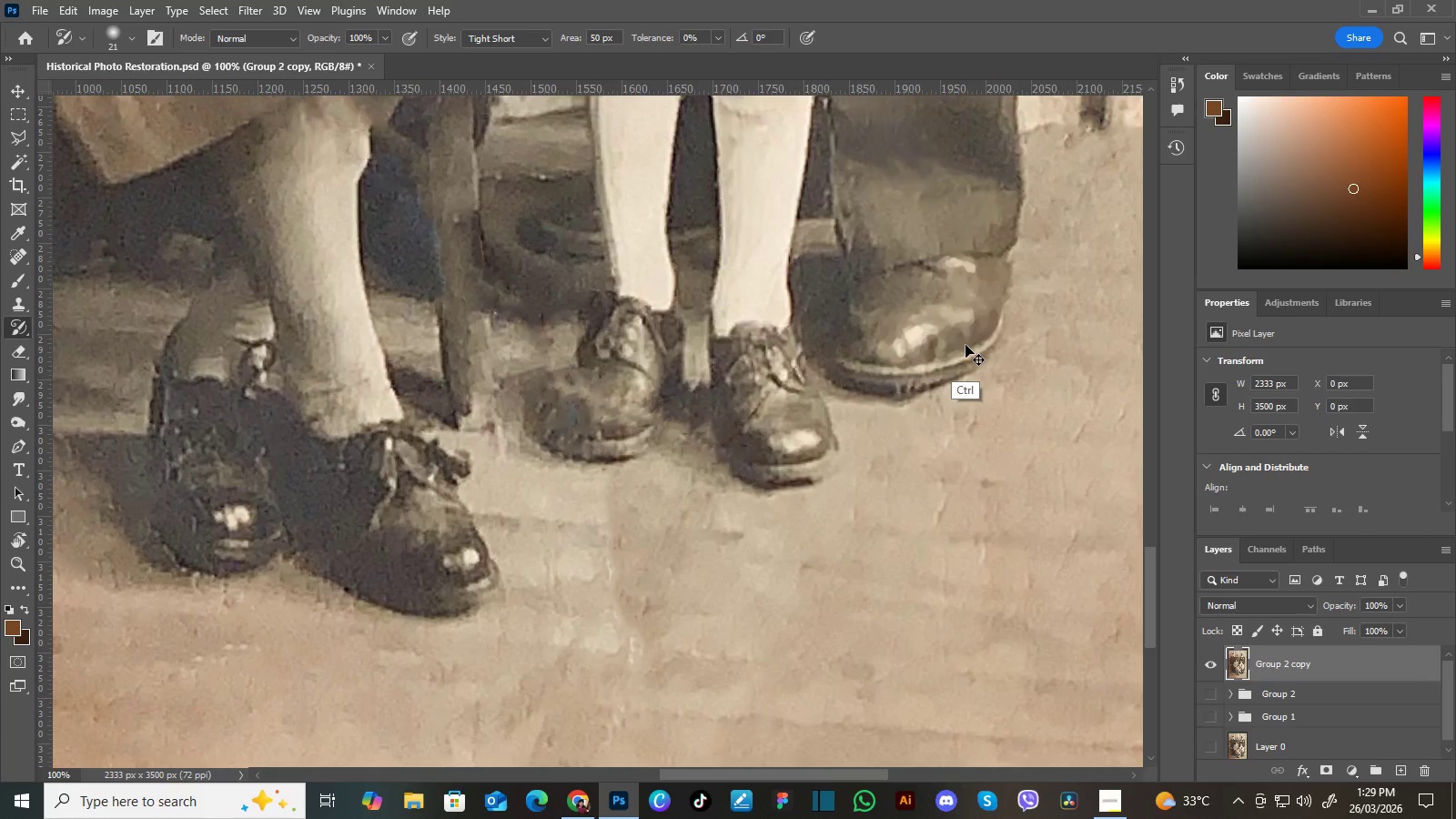 
key(Control+Z)
 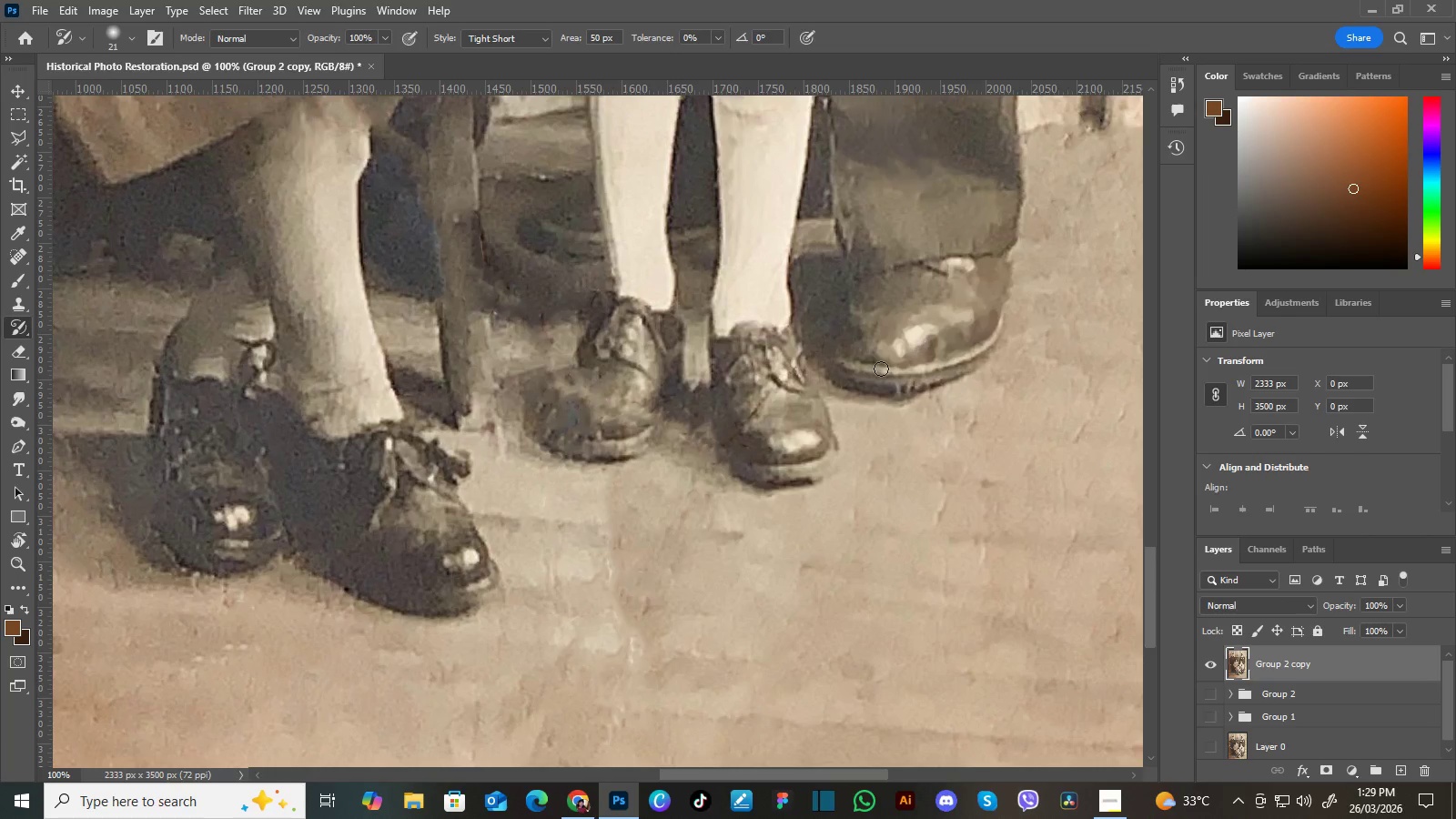 
hold_key(key=Space, duration=0.58)
 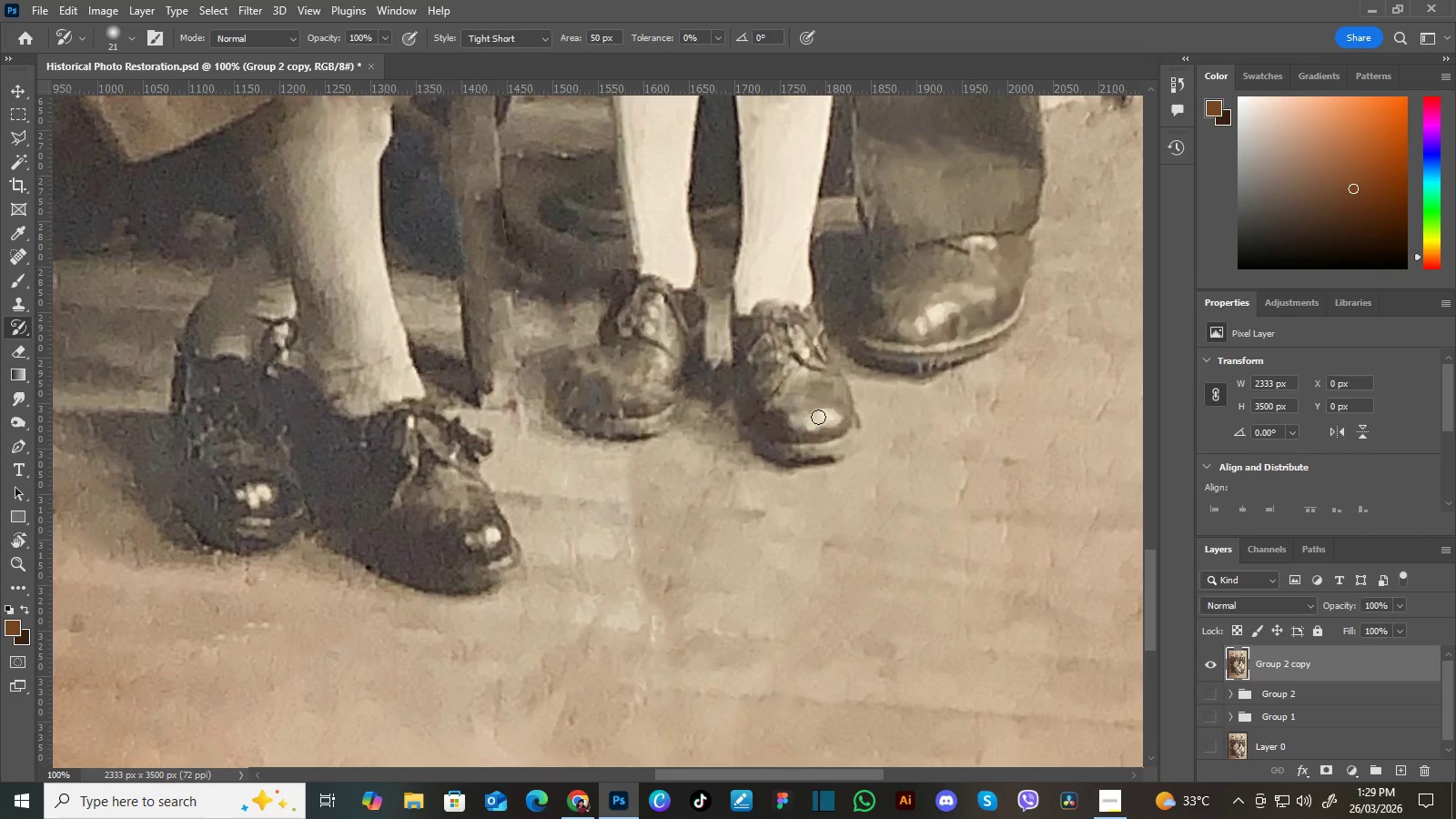 
left_click_drag(start_coordinate=[841, 436], to_coordinate=[863, 414])
 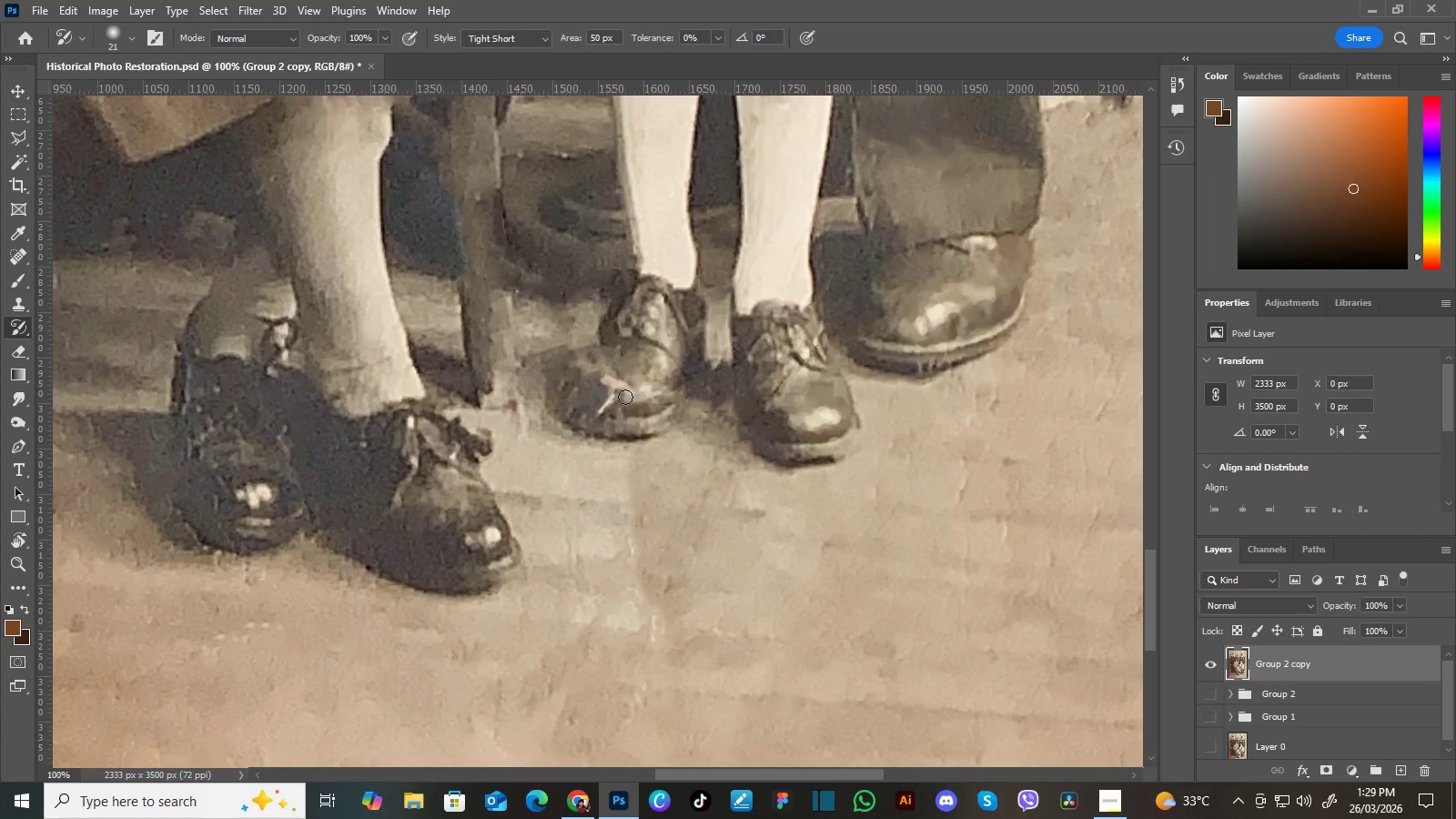 
key(Control+Z)
 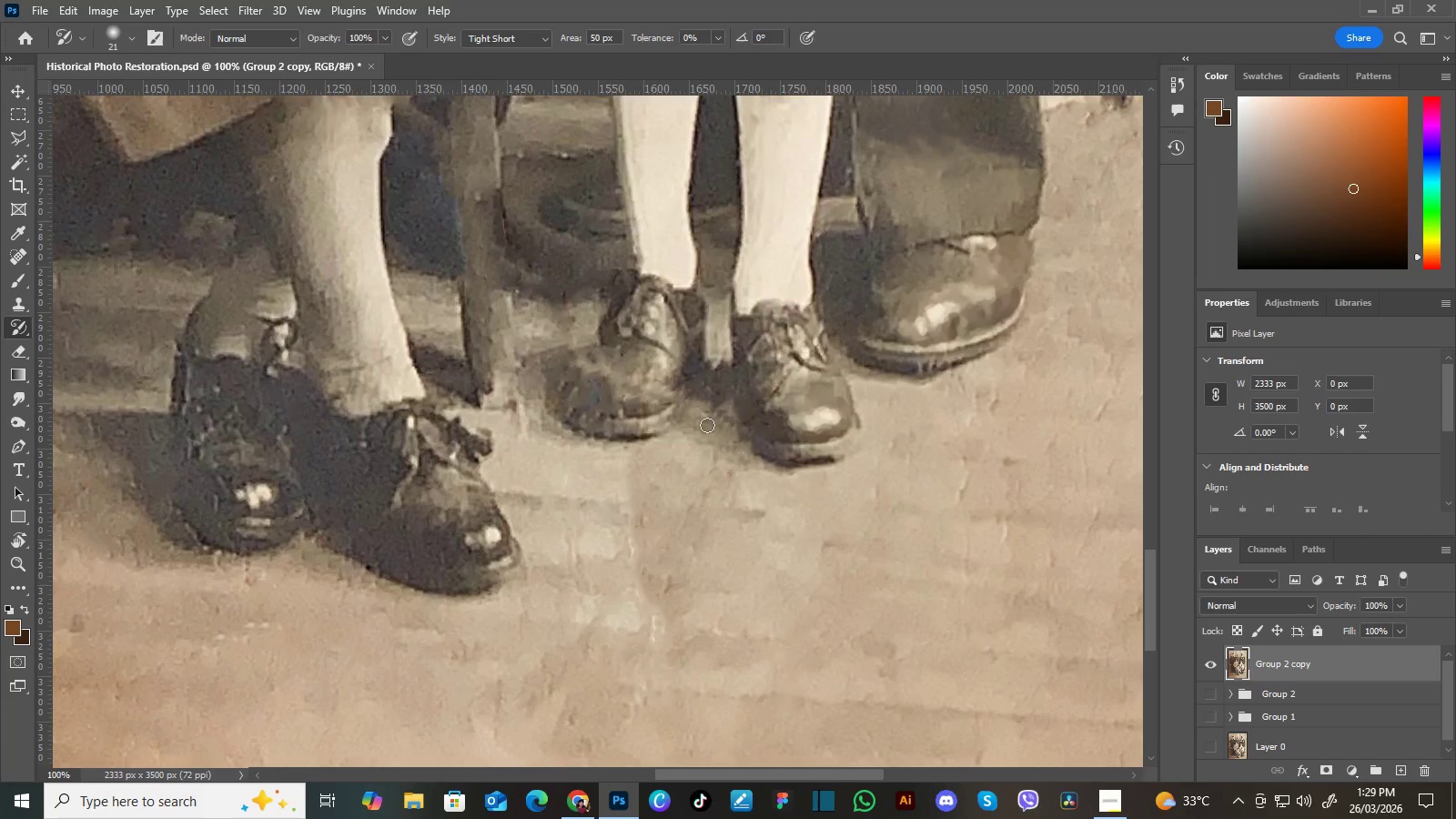 
hold_key(key=Space, duration=0.58)
 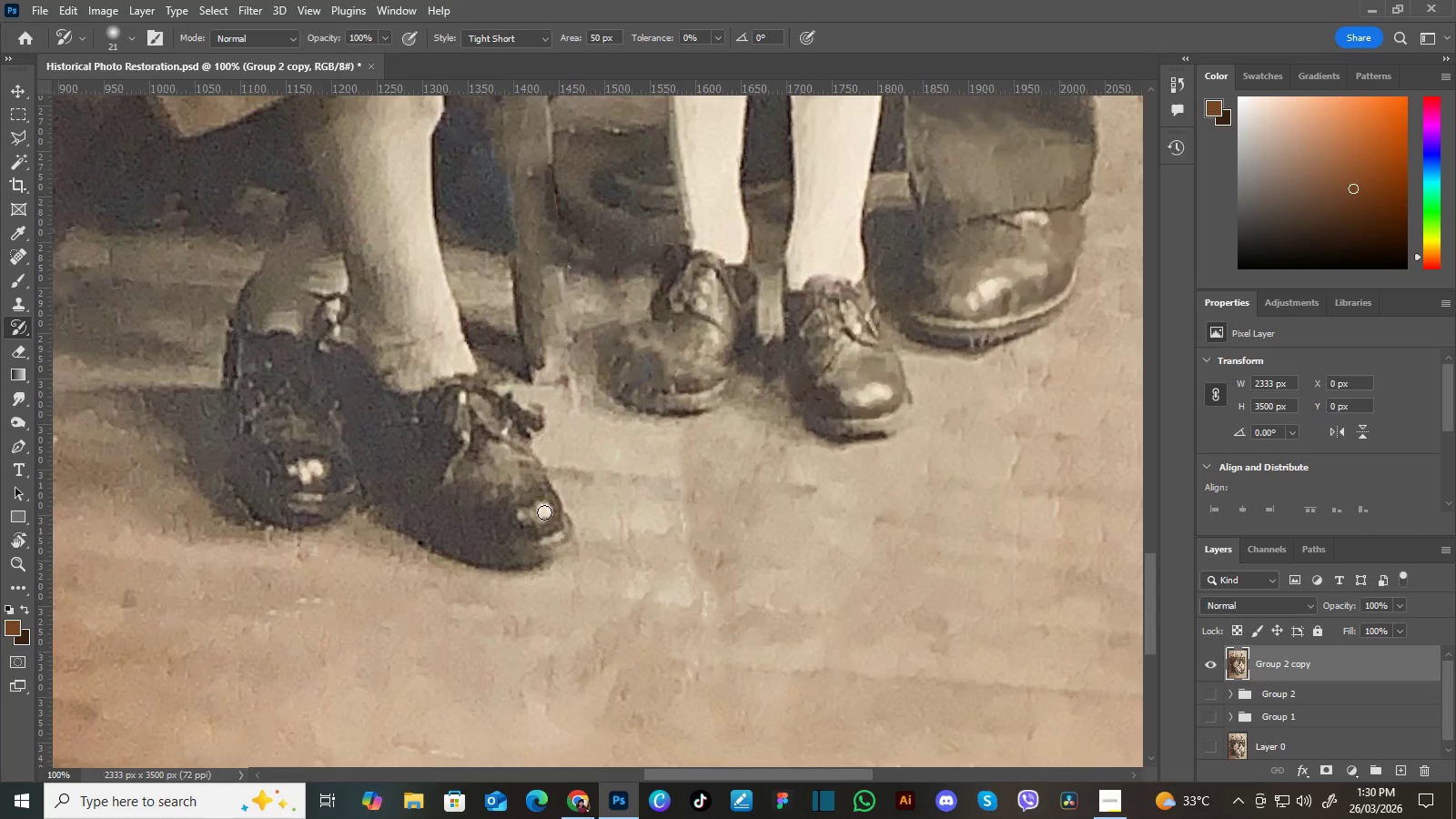 
left_click_drag(start_coordinate=[502, 533], to_coordinate=[554, 509])
 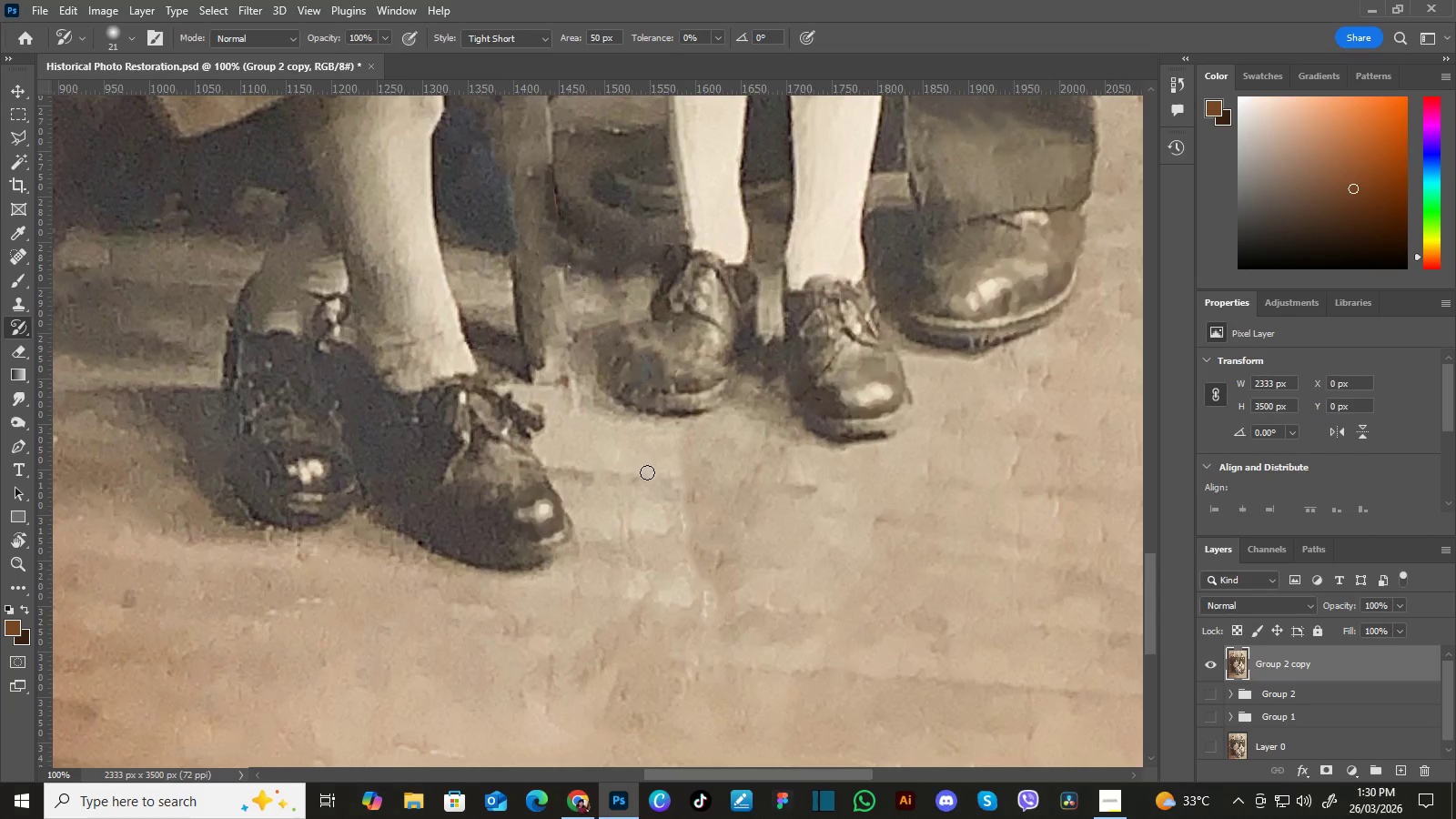 
hold_key(key=Space, duration=0.58)
 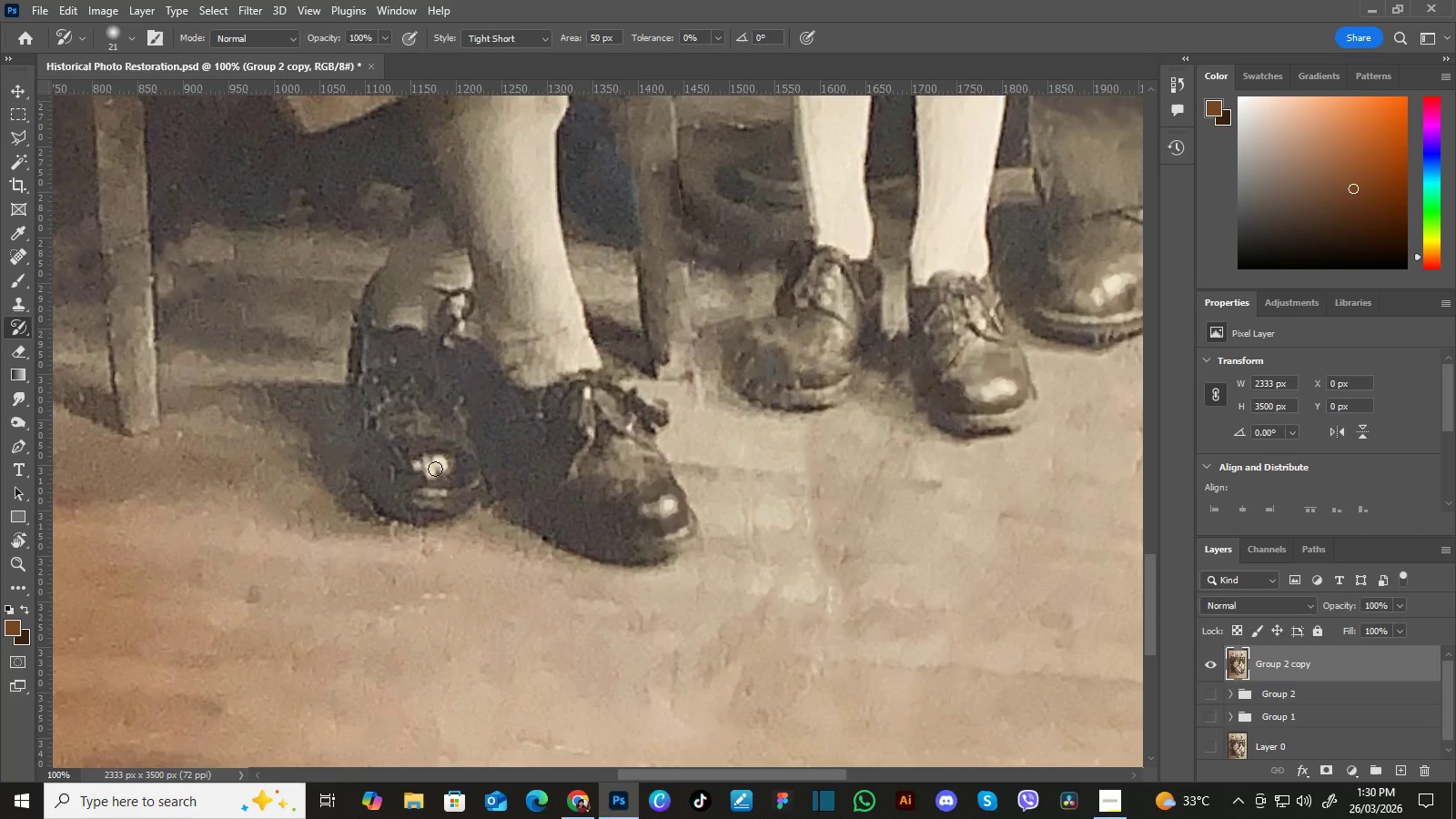 
left_click_drag(start_coordinate=[456, 519], to_coordinate=[581, 514])
 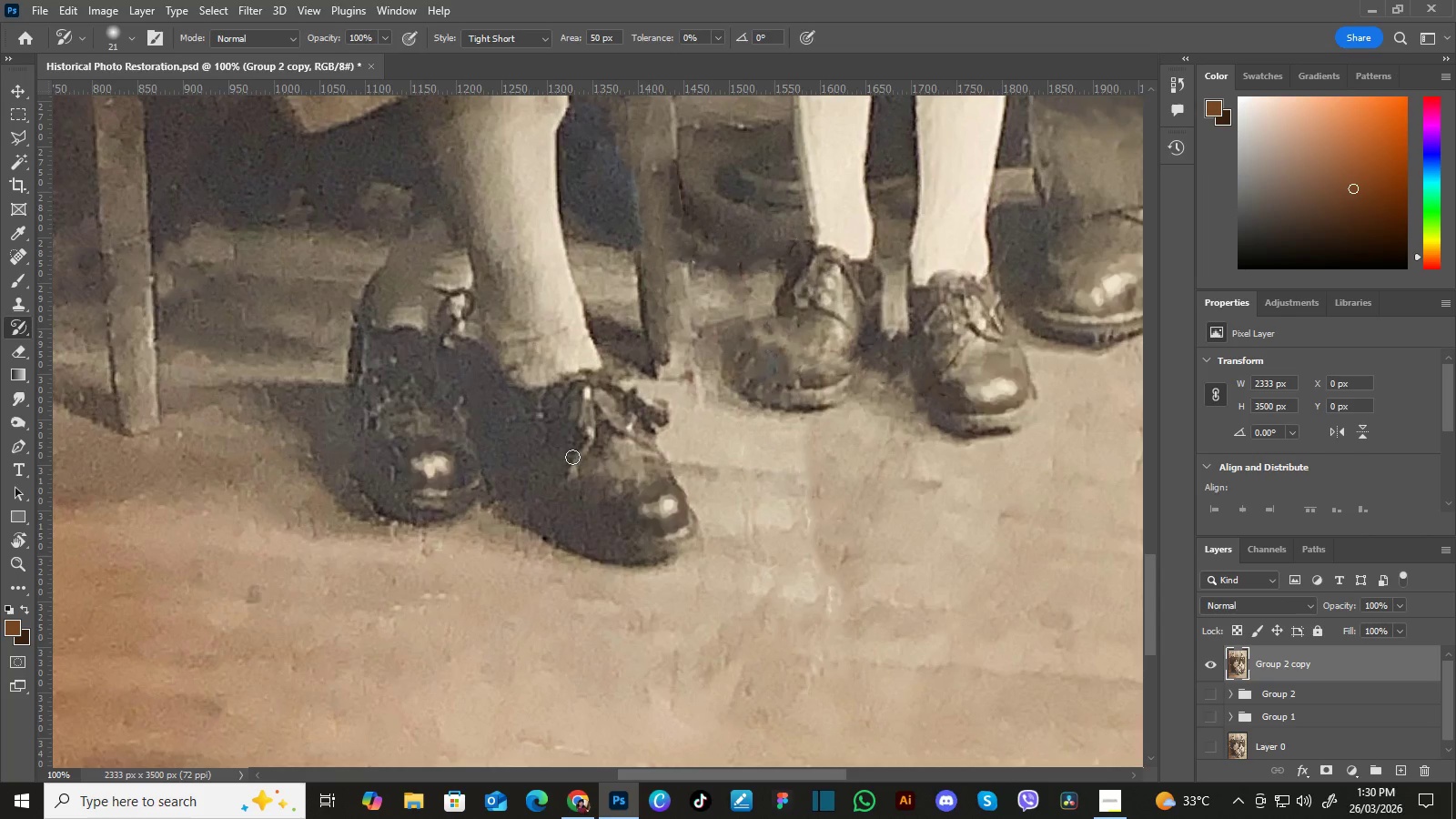 
hold_key(key=Space, duration=0.48)
 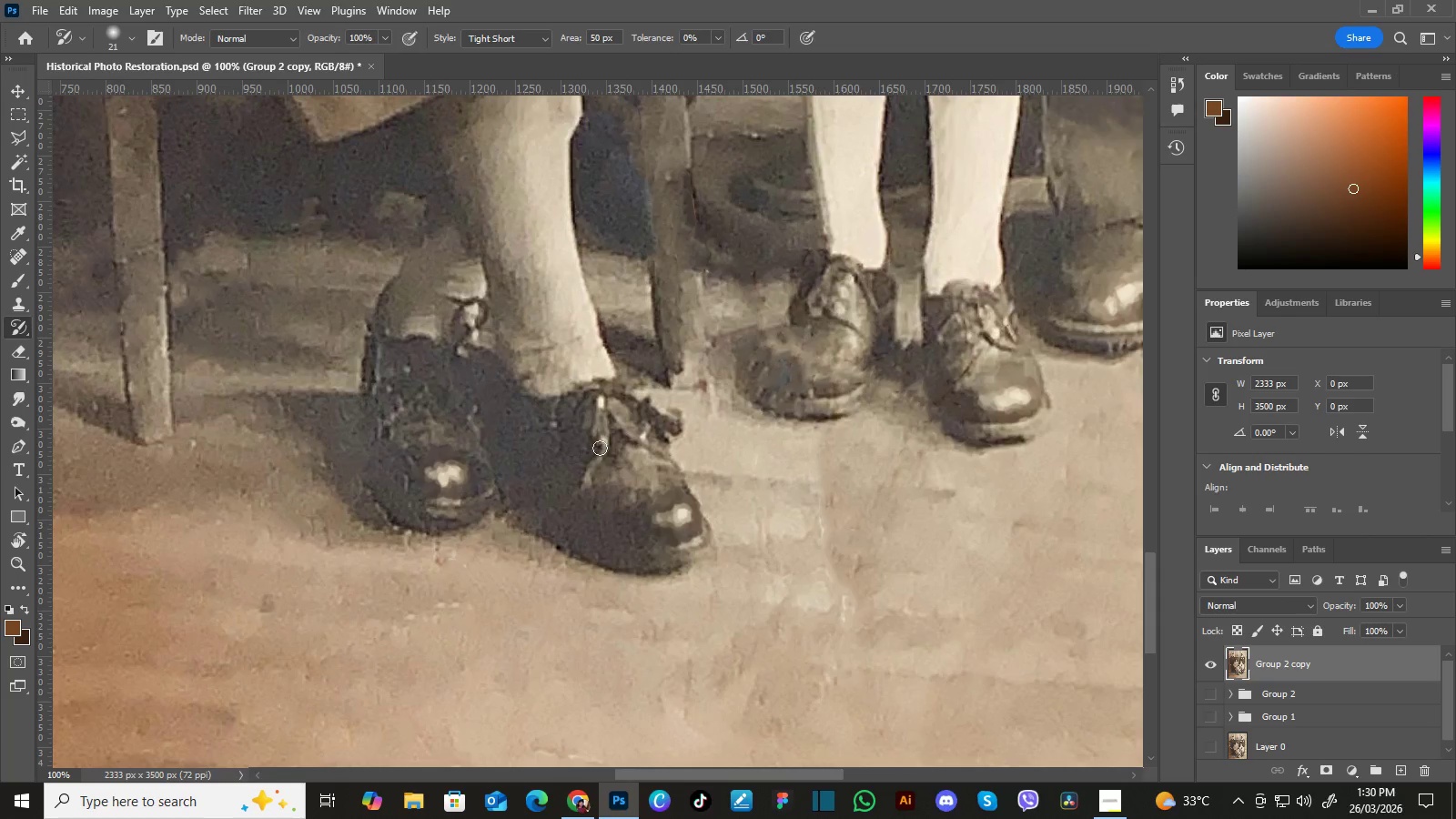 
left_click_drag(start_coordinate=[600, 482], to_coordinate=[613, 491])
 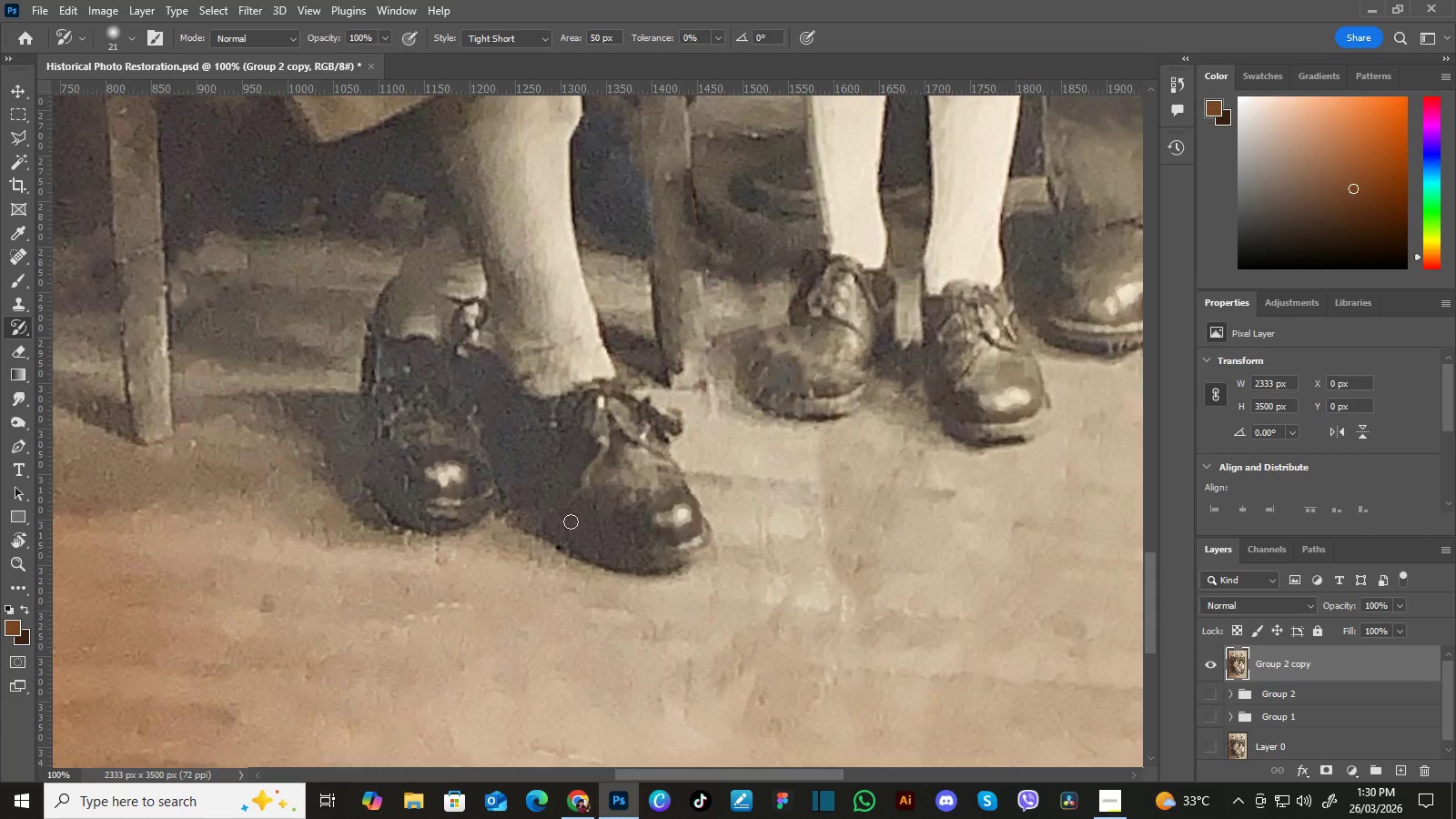 
hold_key(key=Space, duration=1.5)
 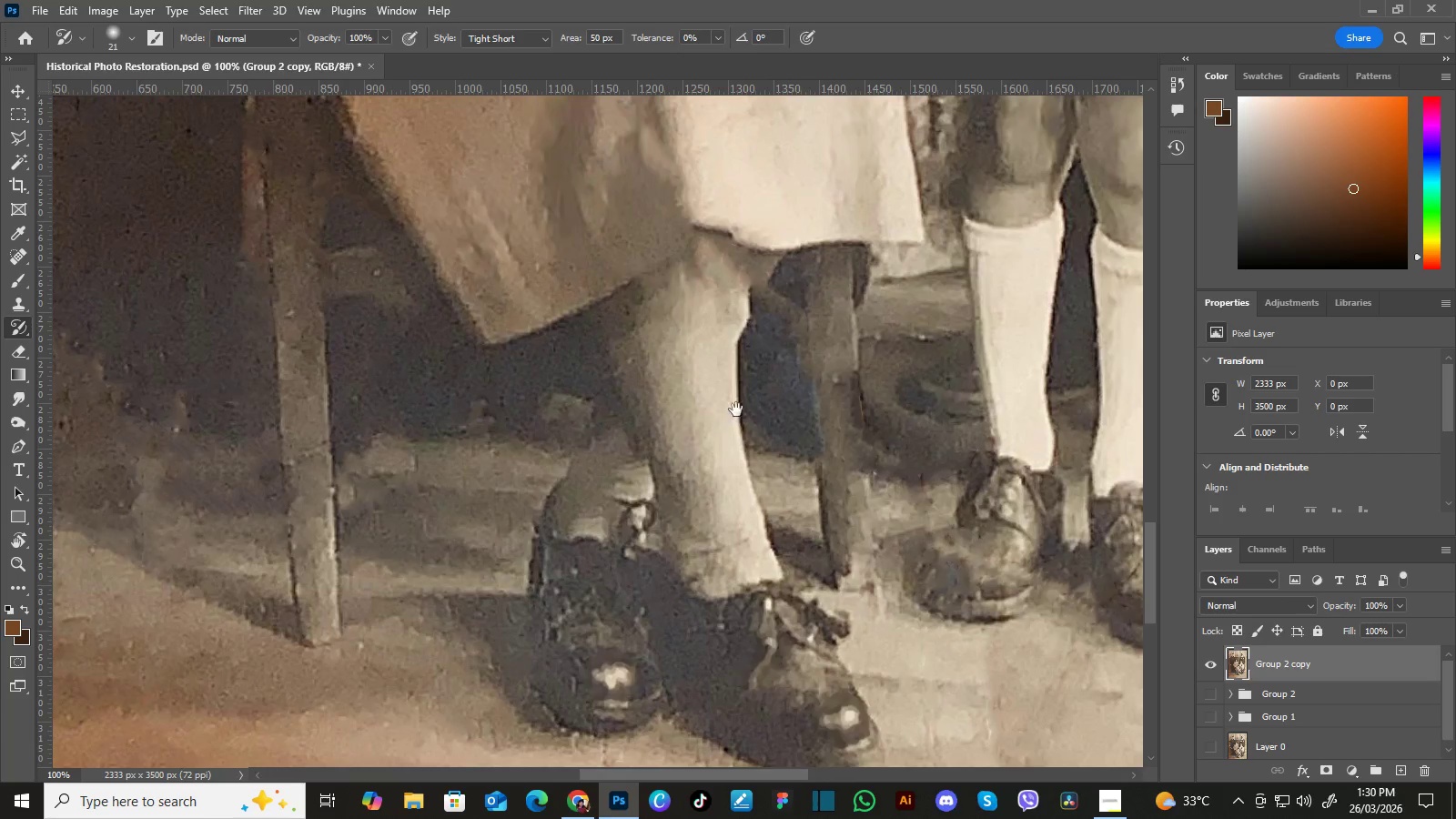 
left_click_drag(start_coordinate=[554, 459], to_coordinate=[621, 553])
 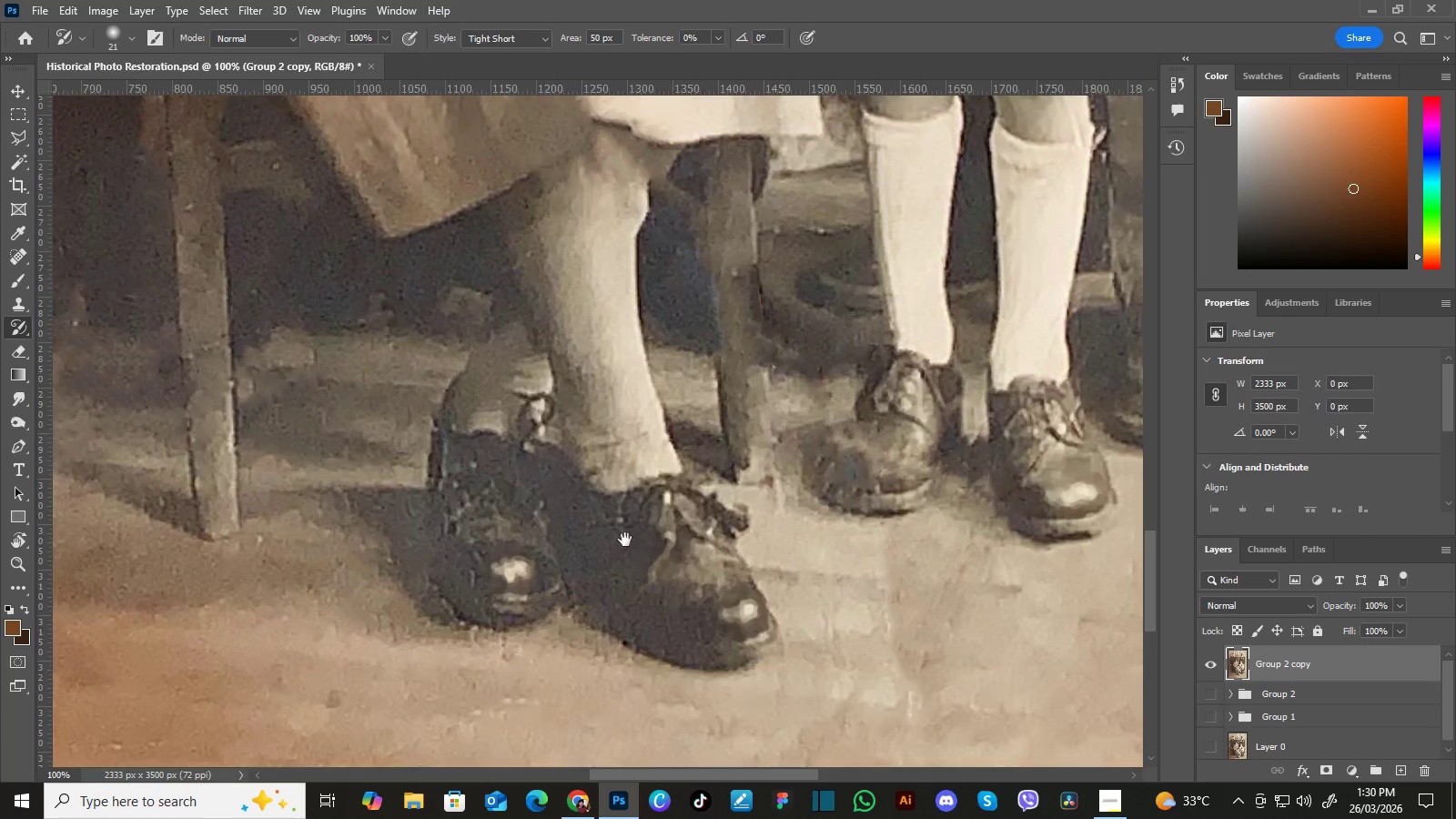 
left_click_drag(start_coordinate=[564, 480], to_coordinate=[627, 541])
 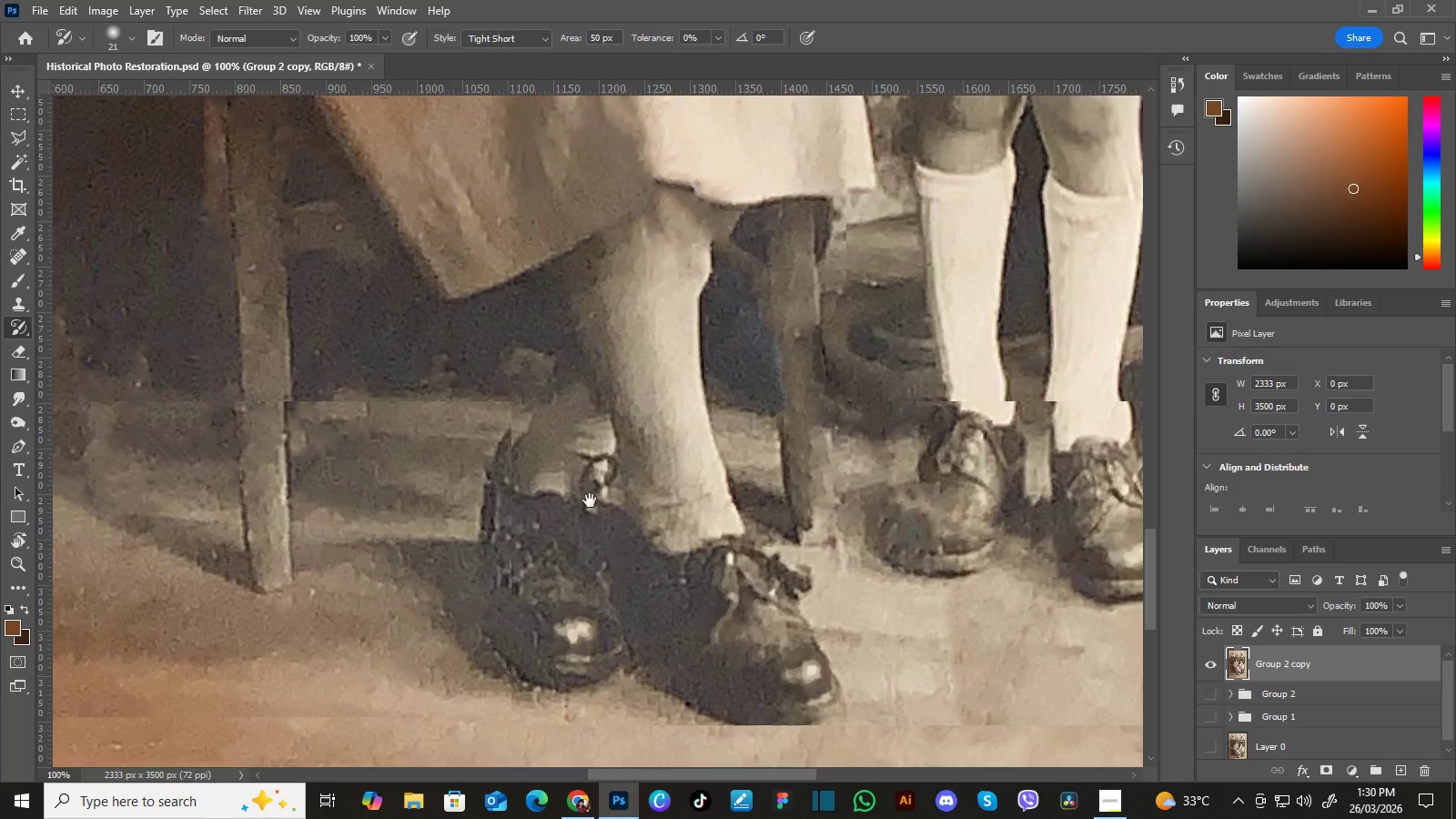 
left_click_drag(start_coordinate=[592, 498], to_coordinate=[631, 543])
 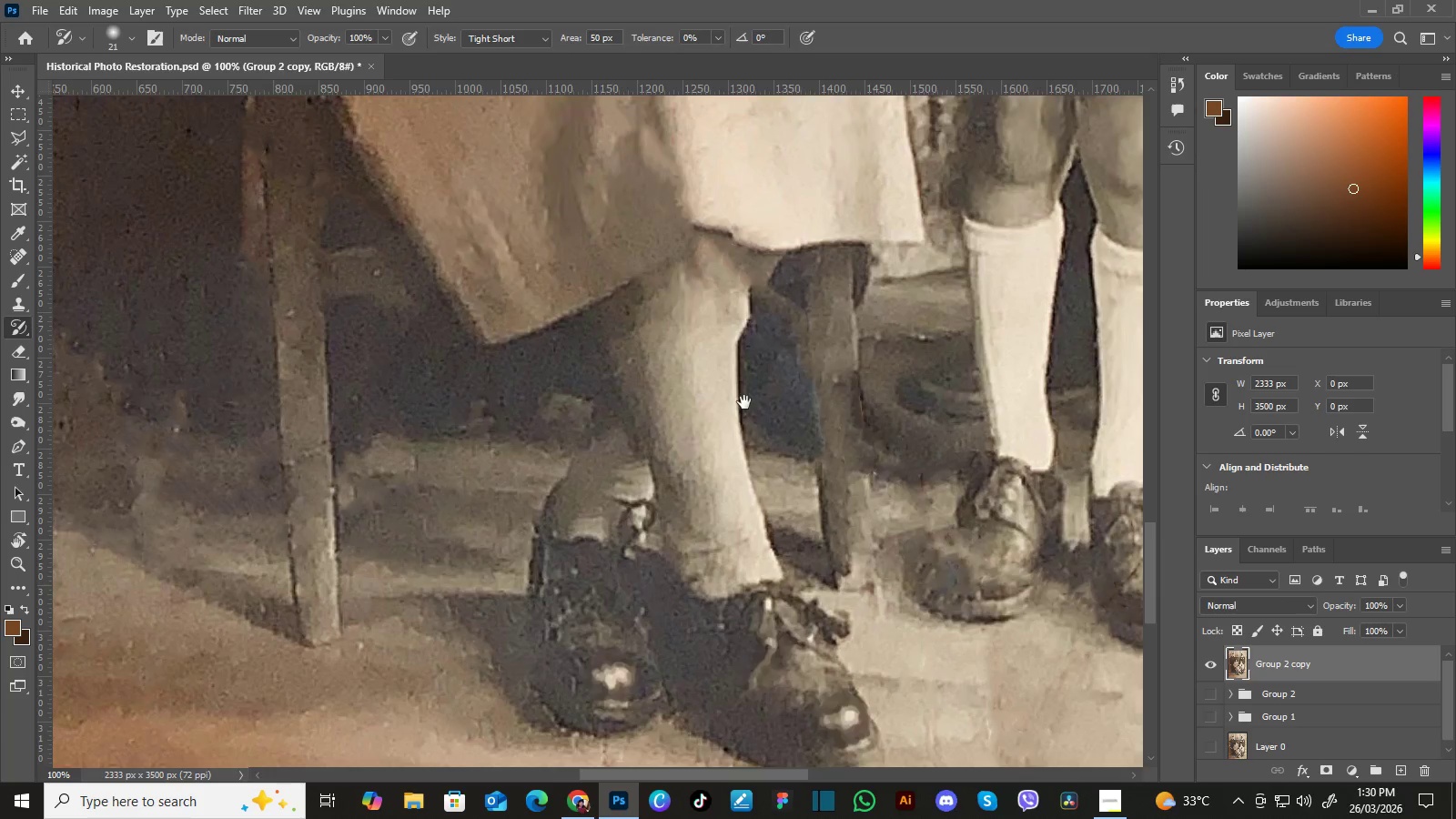 
hold_key(key=Space, duration=1.5)
 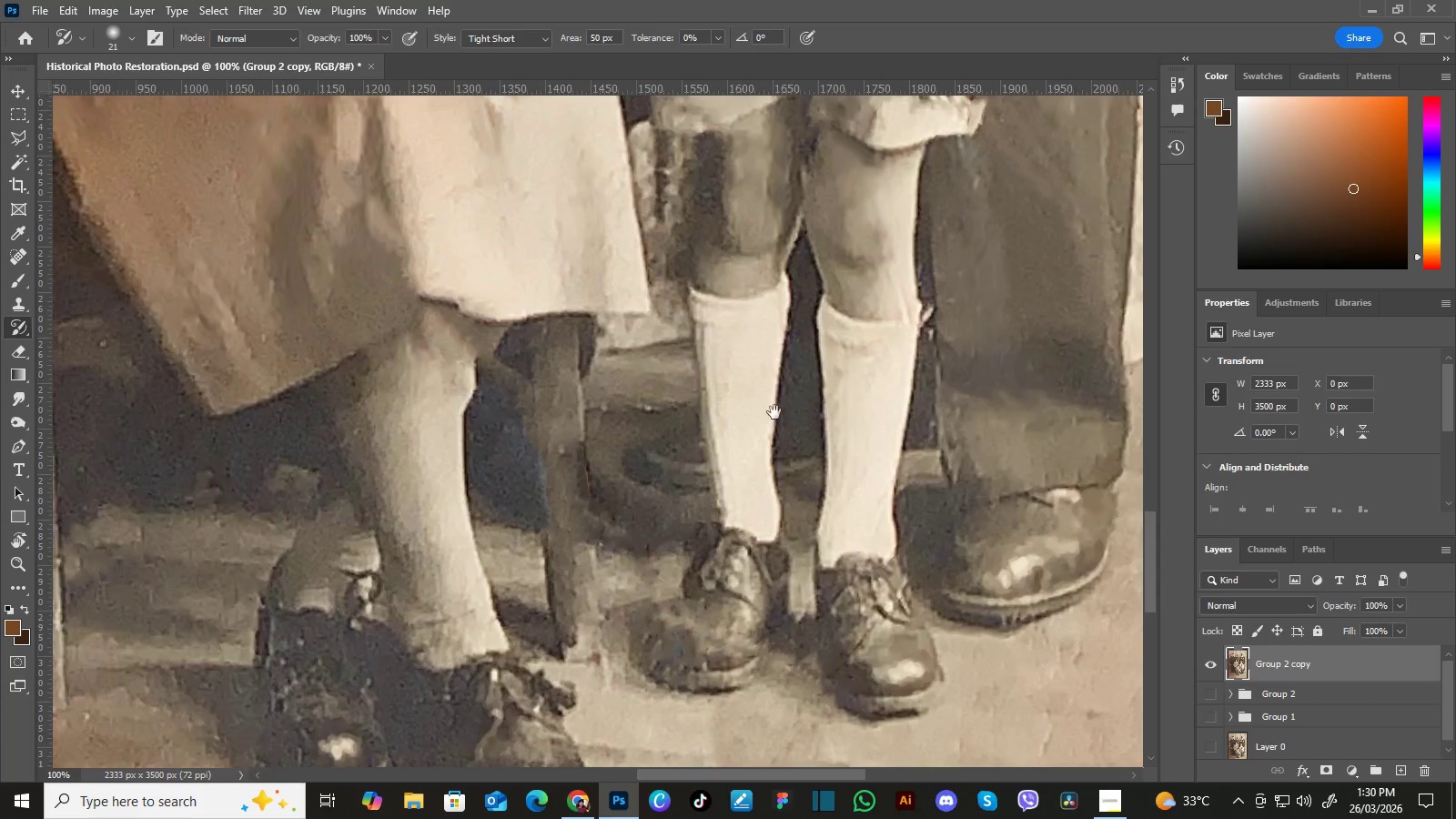 
left_click_drag(start_coordinate=[747, 401], to_coordinate=[686, 435])
 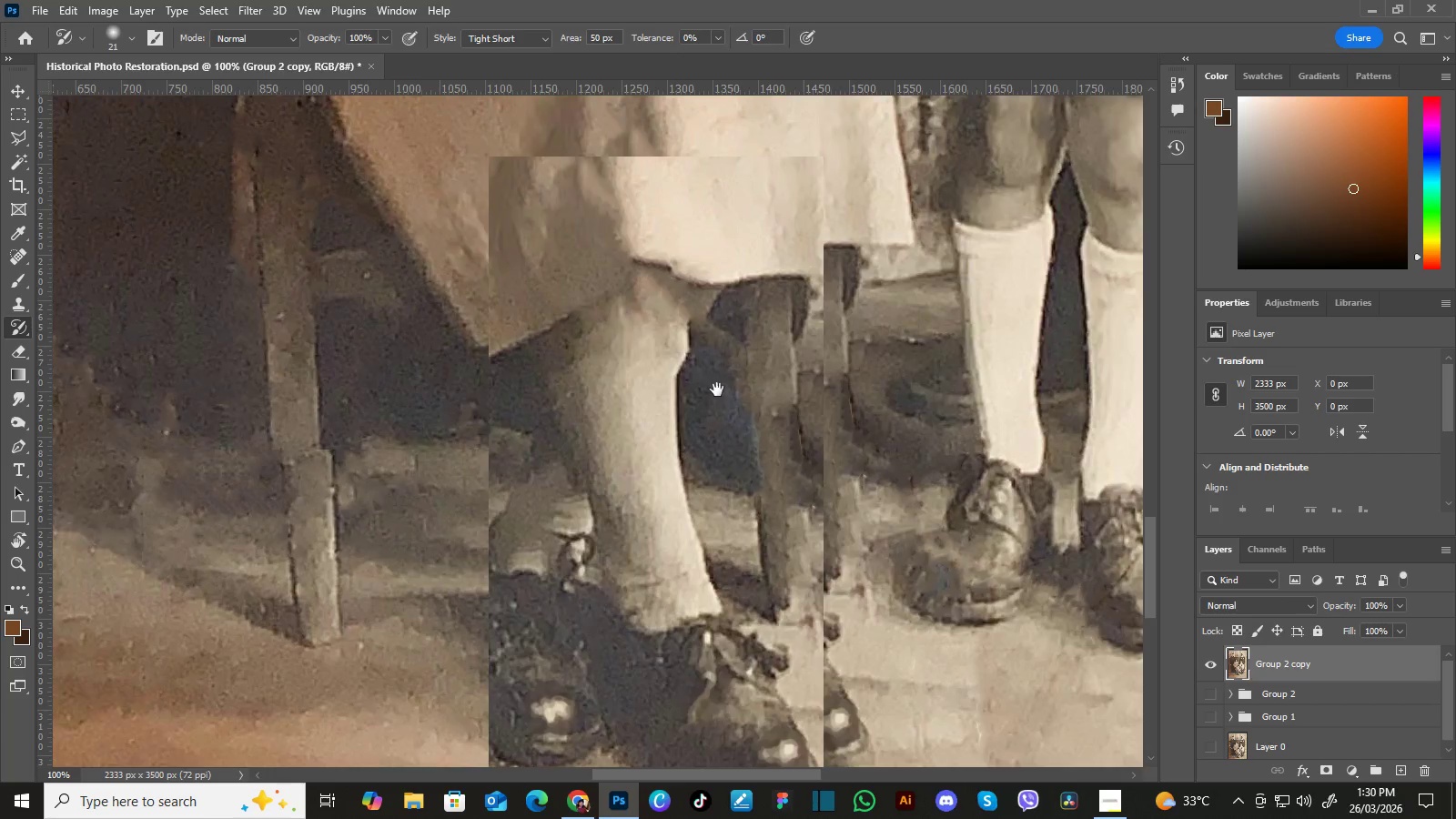 
left_click_drag(start_coordinate=[727, 390], to_coordinate=[720, 447])
 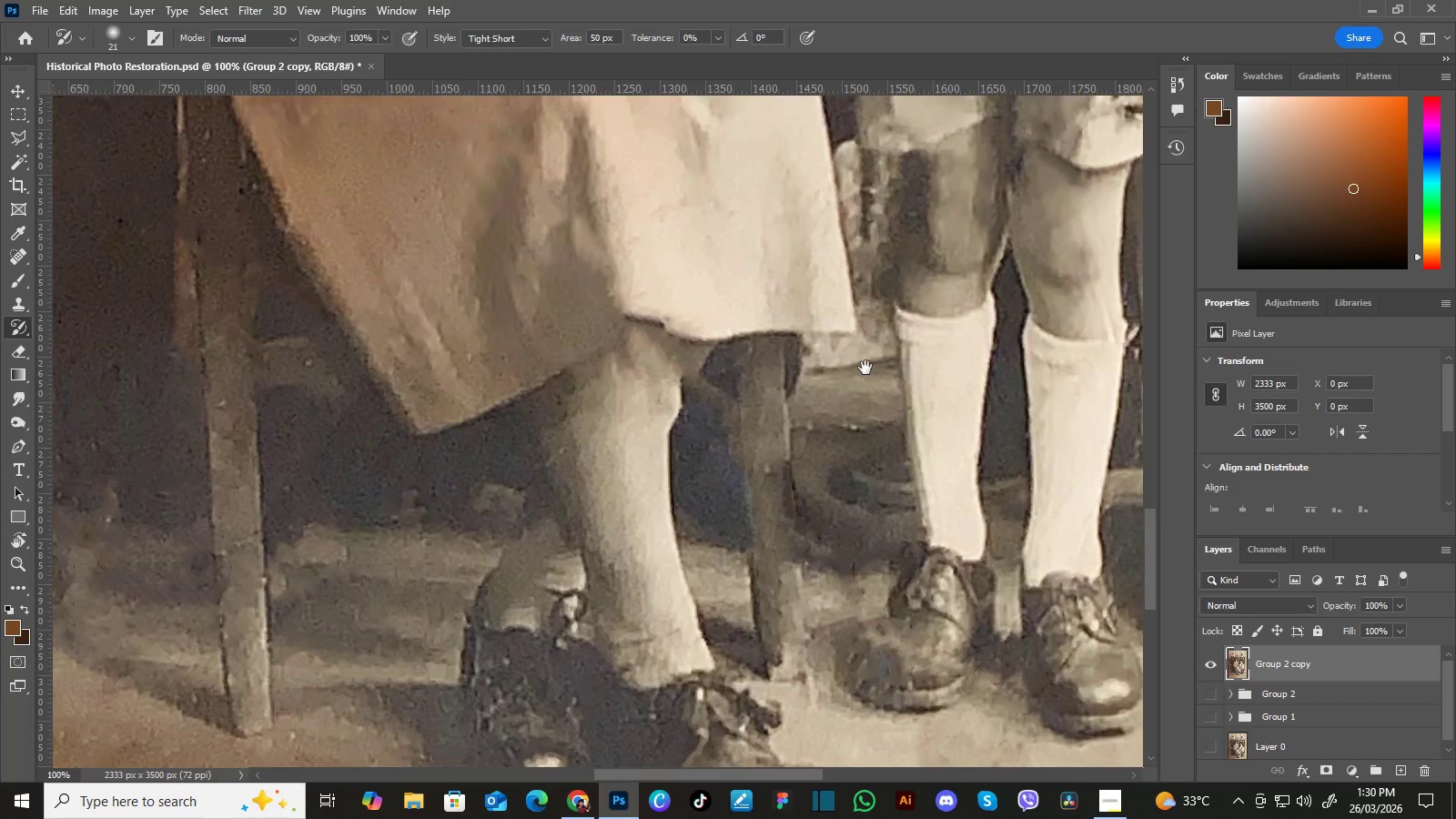 
hold_key(key=Space, duration=1.52)
 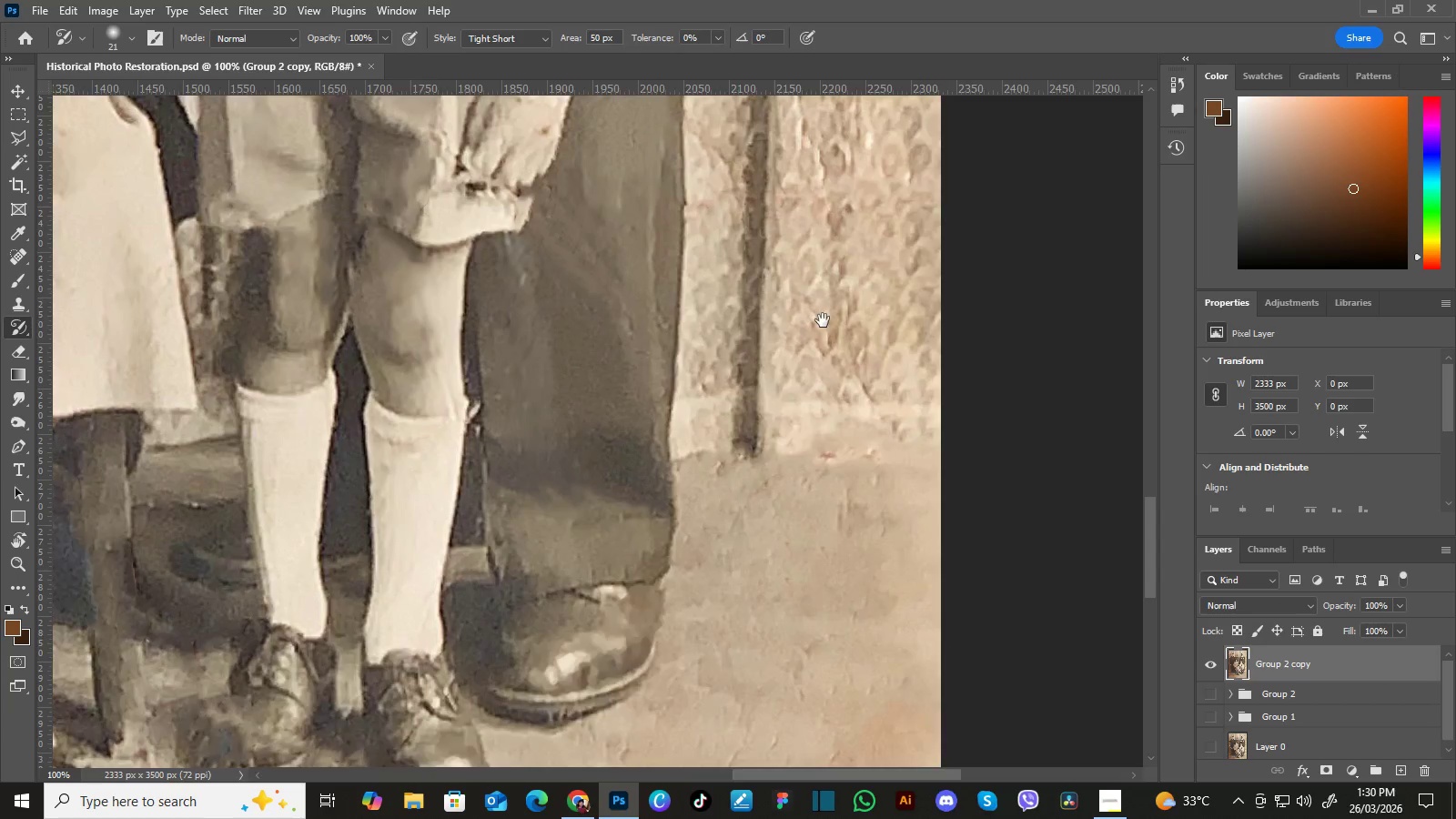 
left_click_drag(start_coordinate=[864, 368], to_coordinate=[659, 349])
 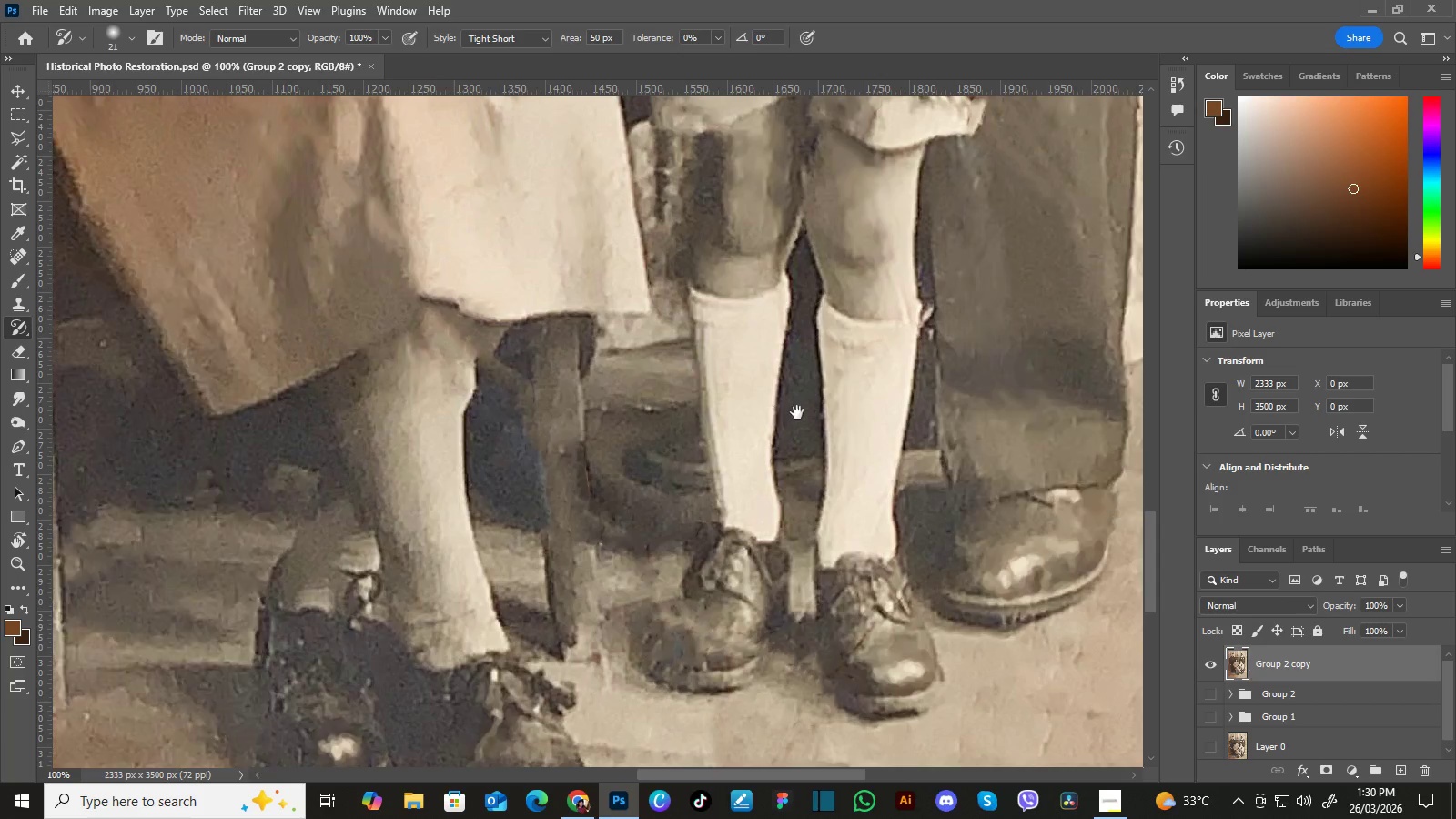 
left_click_drag(start_coordinate=[798, 411], to_coordinate=[607, 407])
 